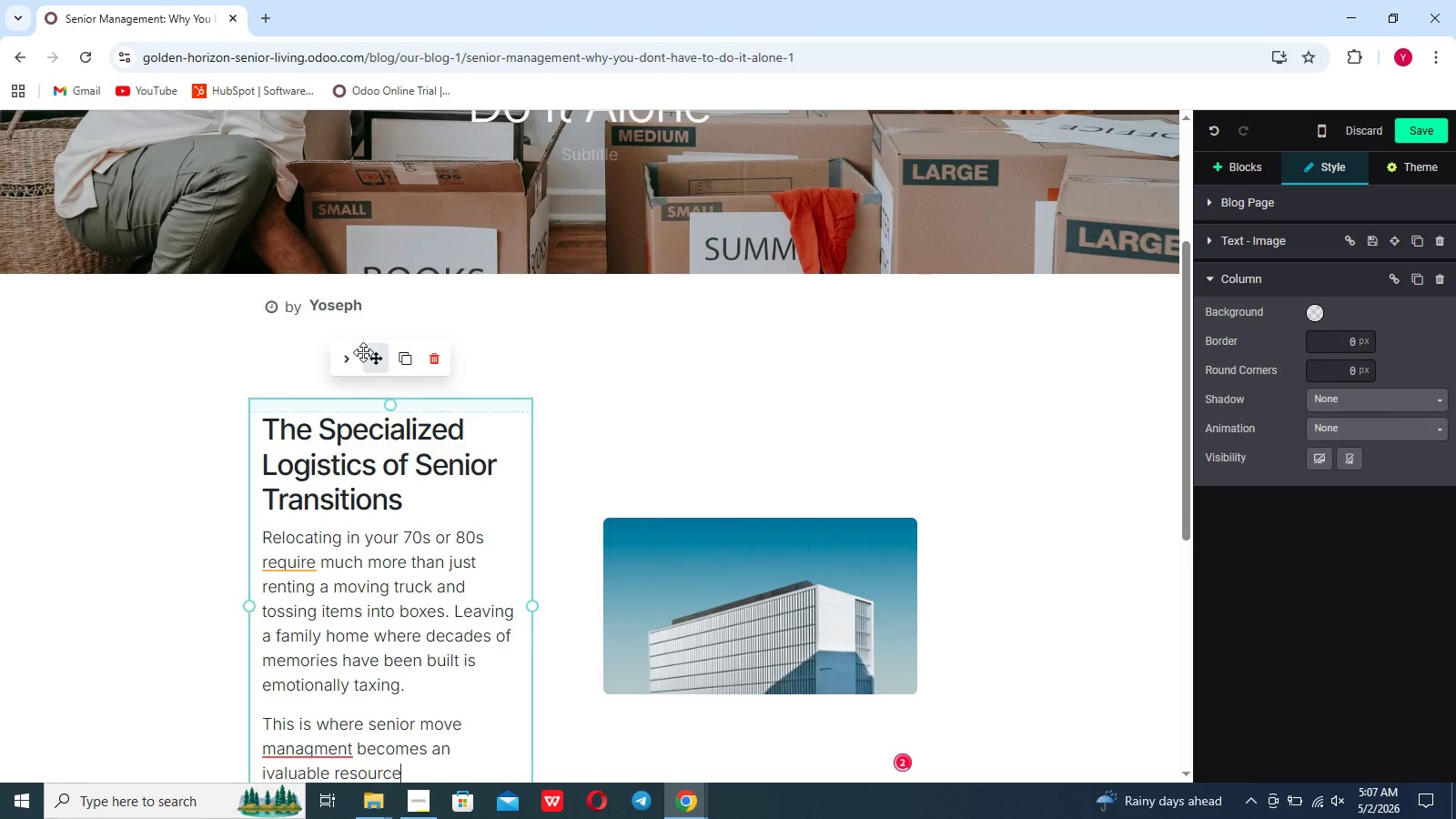 
scroll: coordinate [363, 352], scroll_direction: up, amount: 1.0
 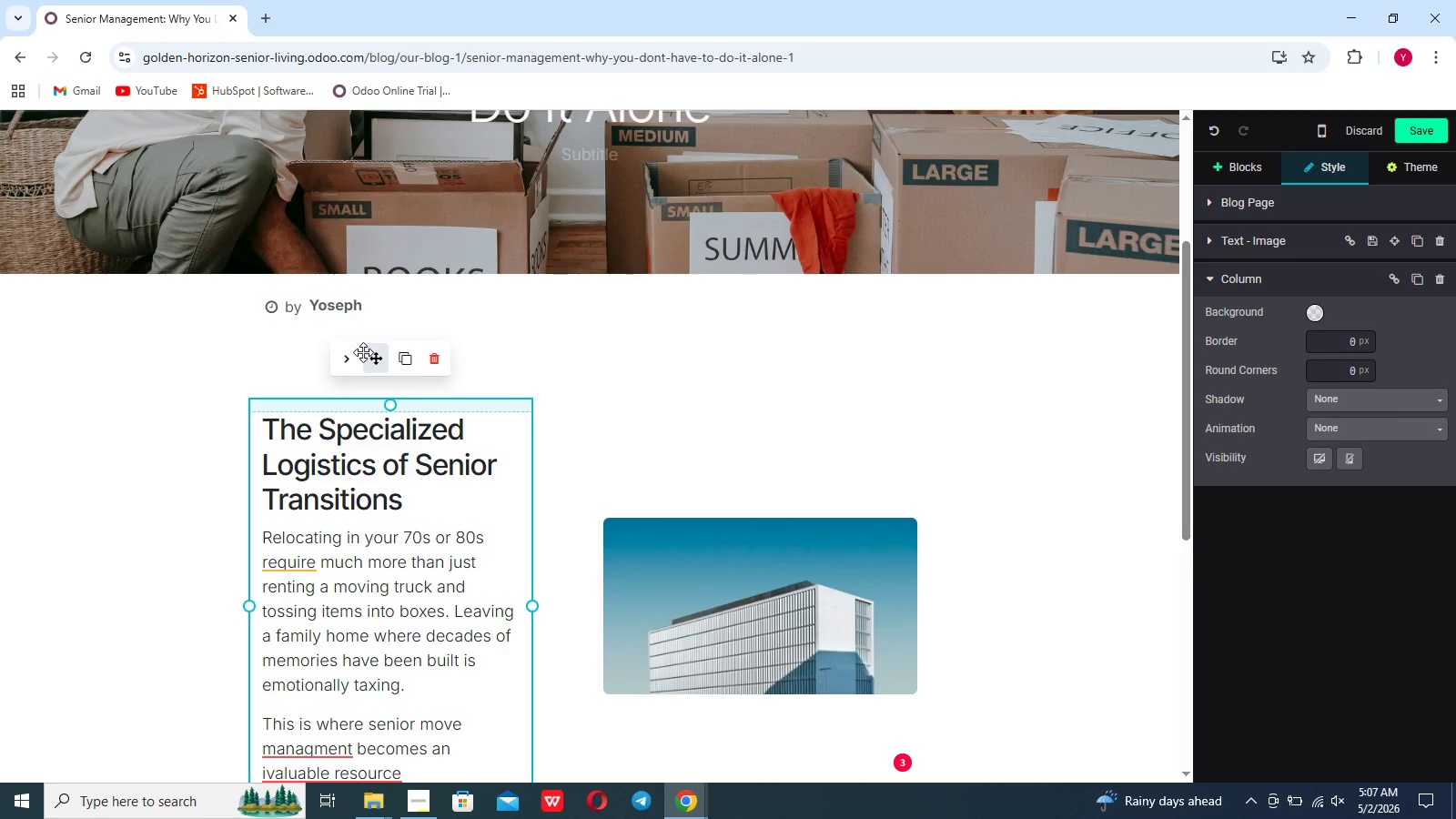 
wait(5.3)
 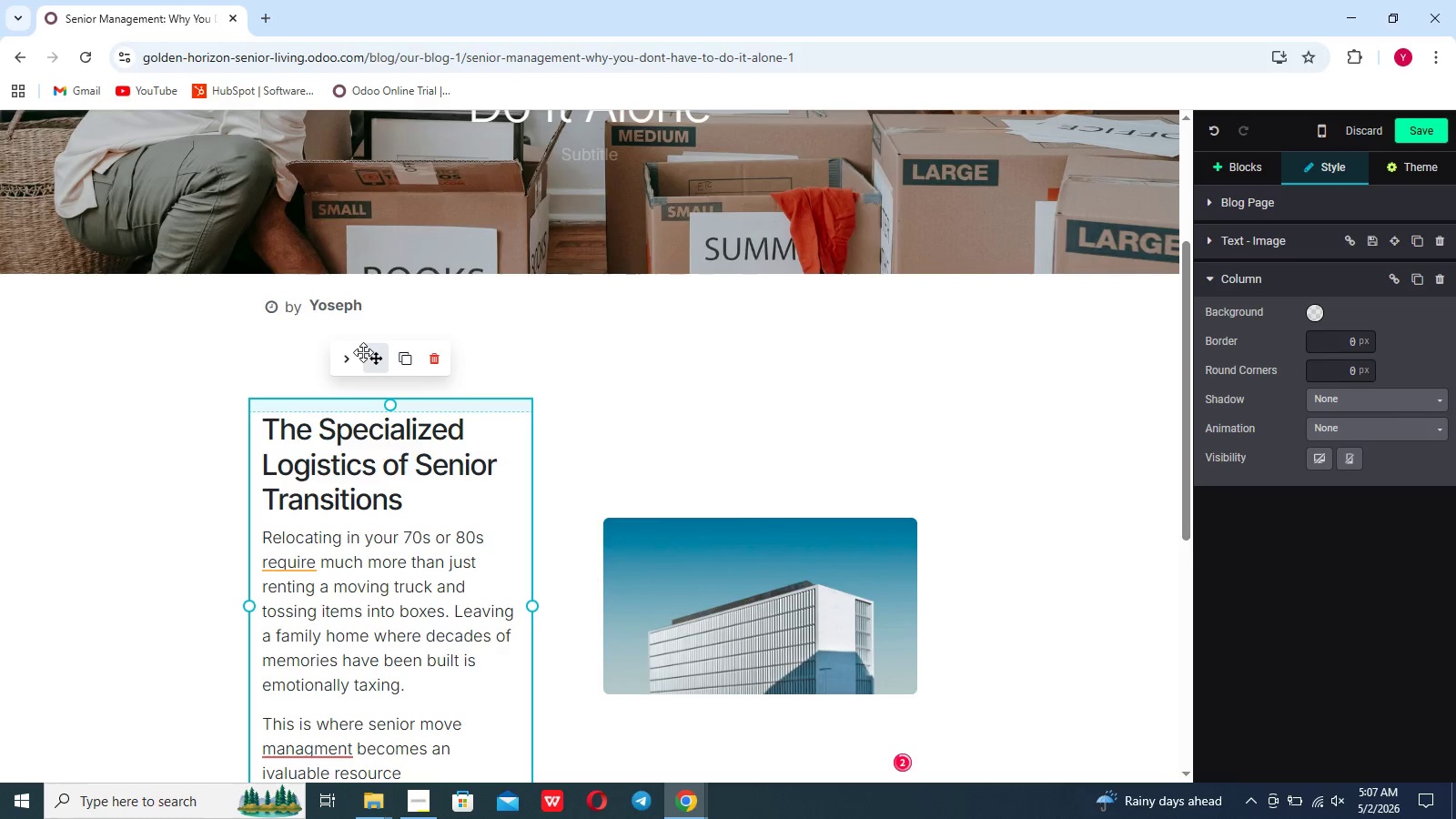 
type( for)
 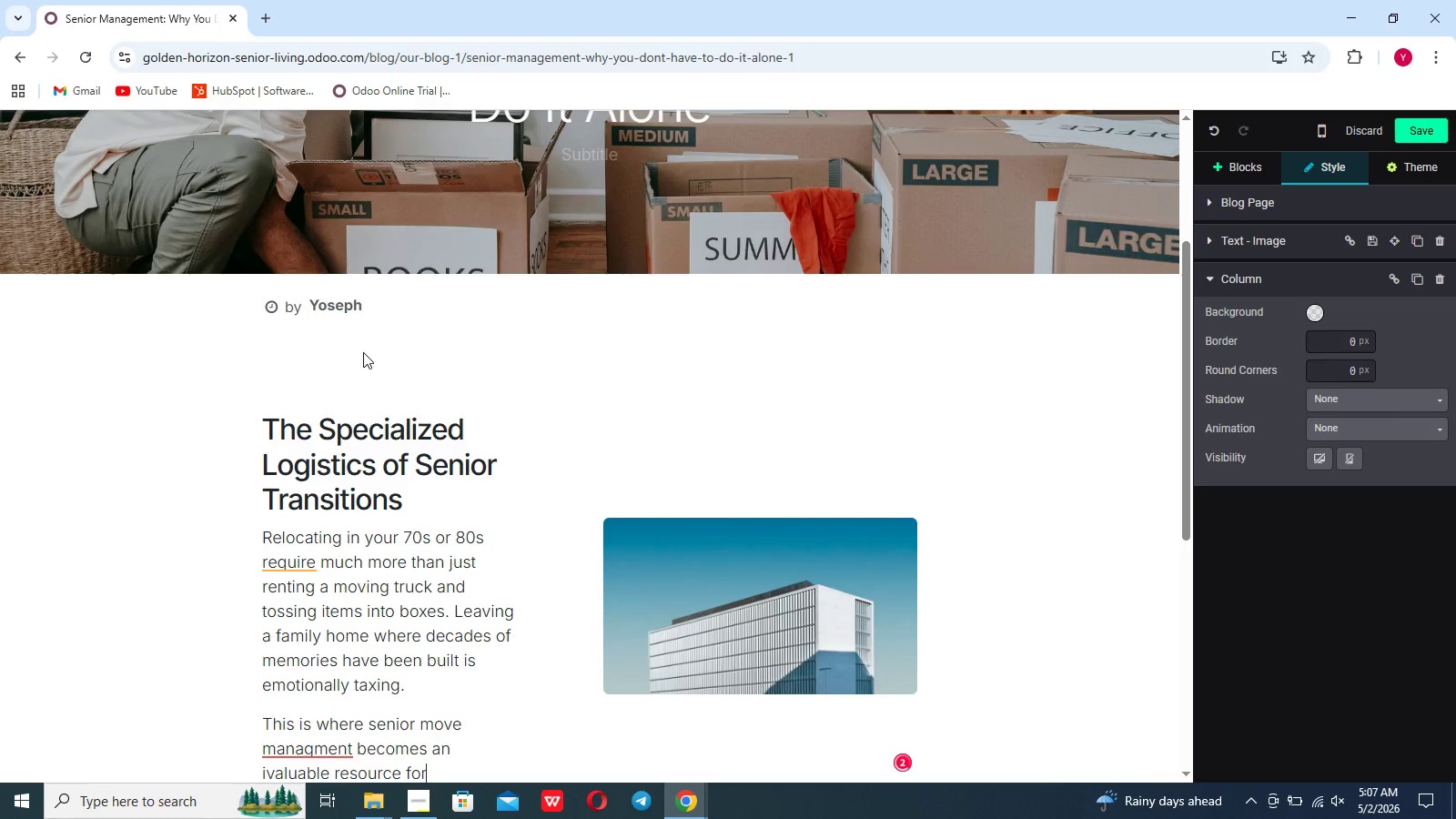 
scroll: coordinate [363, 352], scroll_direction: up, amount: 1.0
 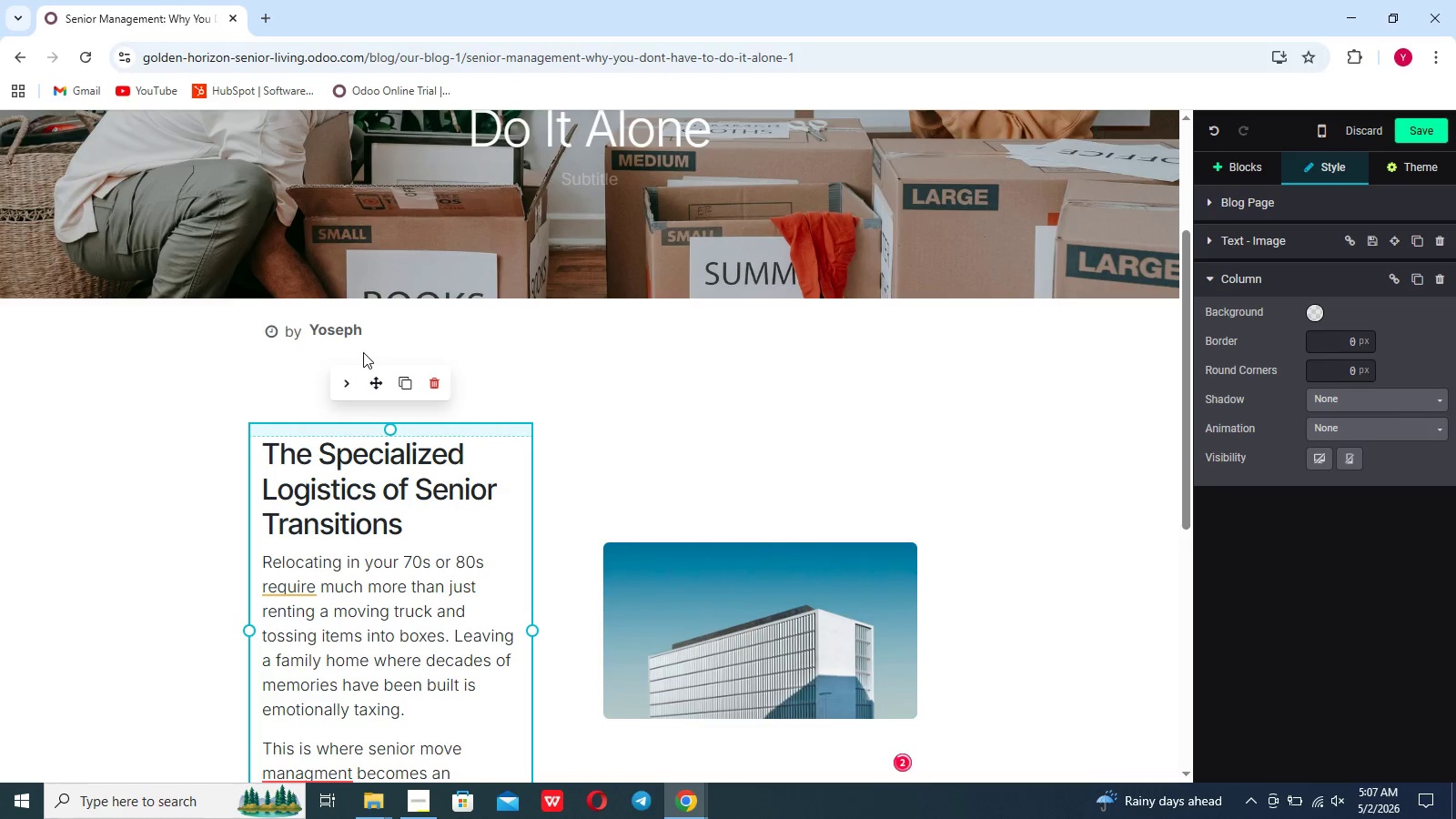 
type( retiri)
 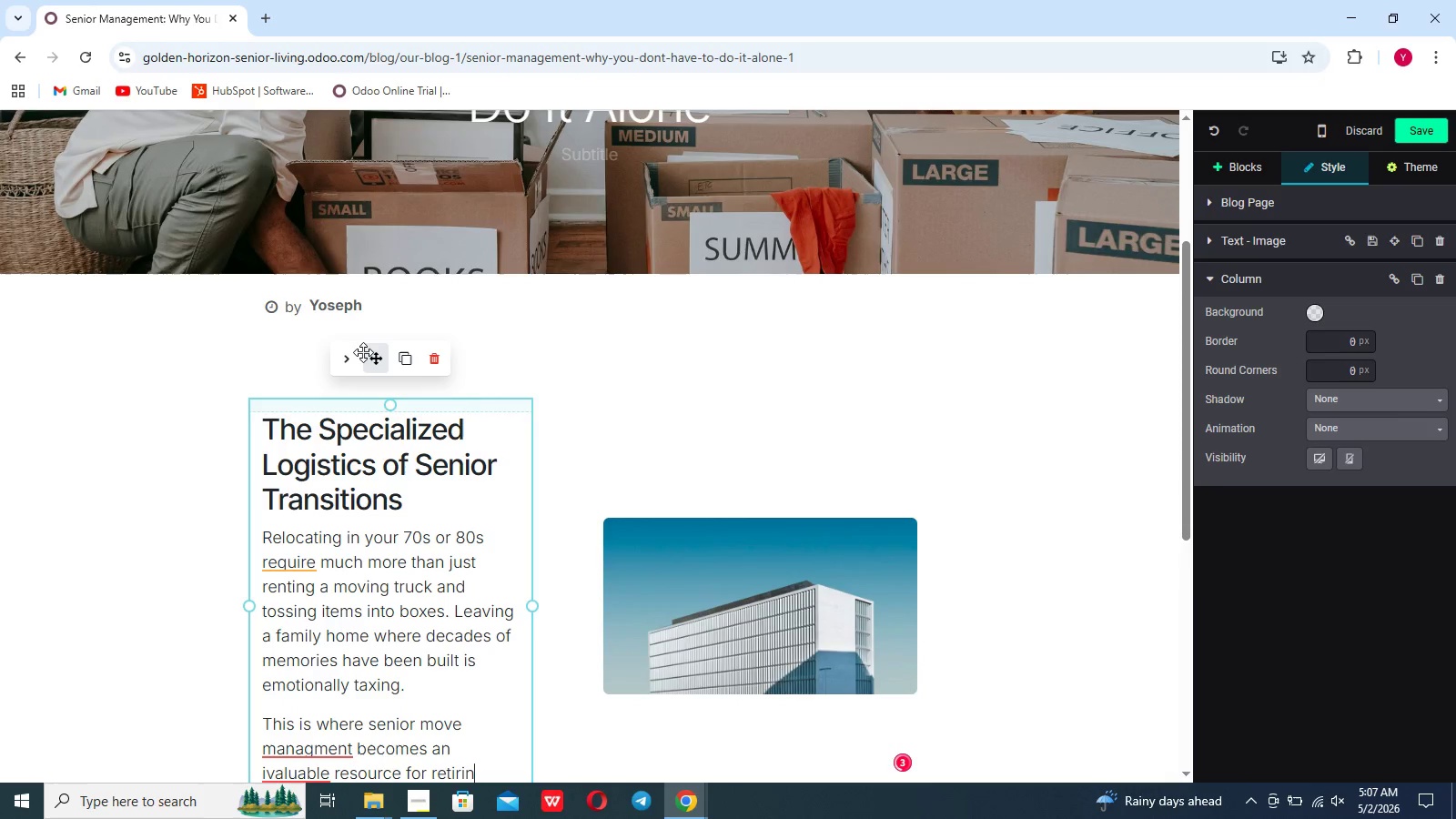 
scroll: coordinate [363, 352], scroll_direction: up, amount: 13.0
 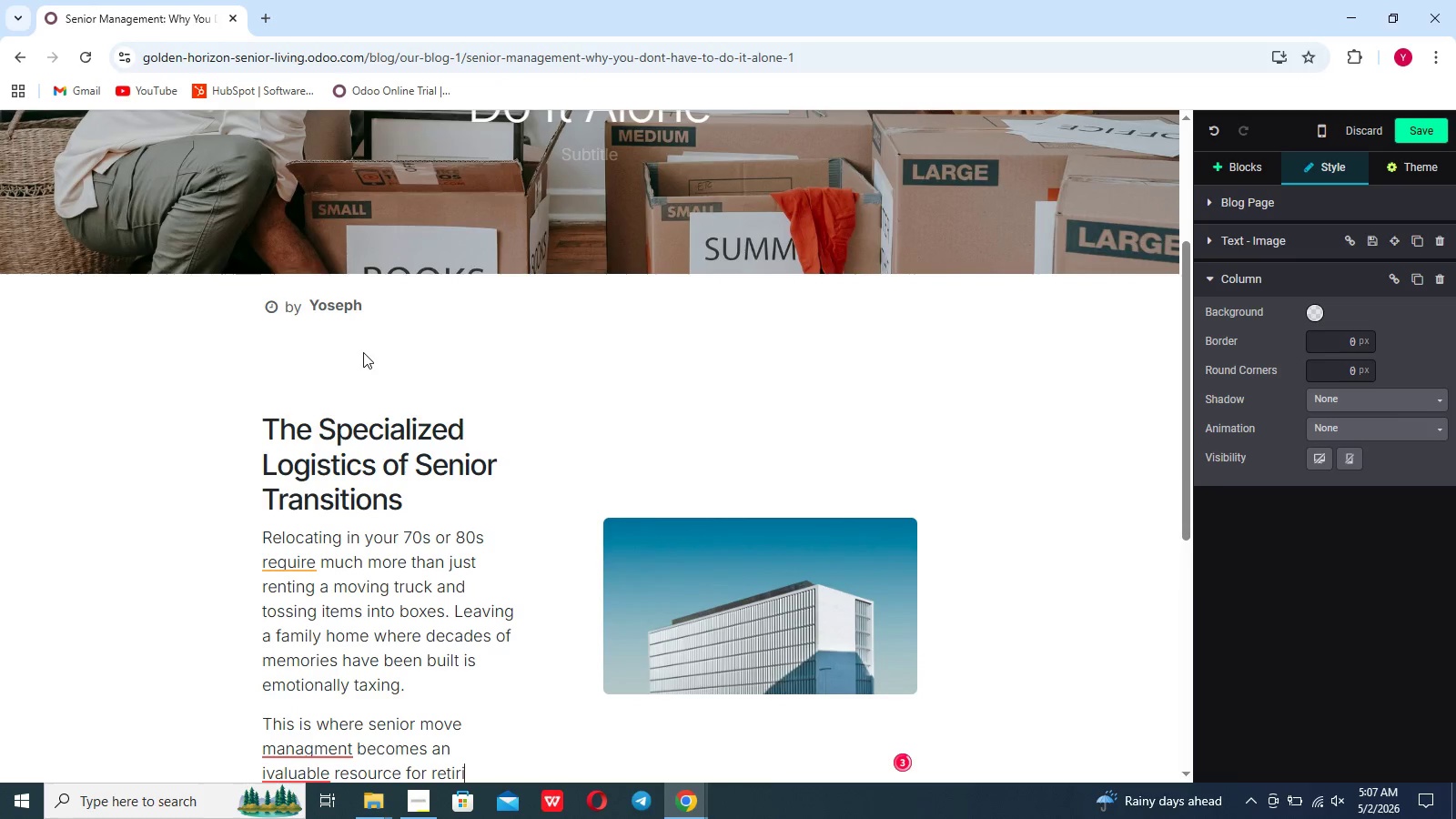 
type(ng spouses and their families. AT )
 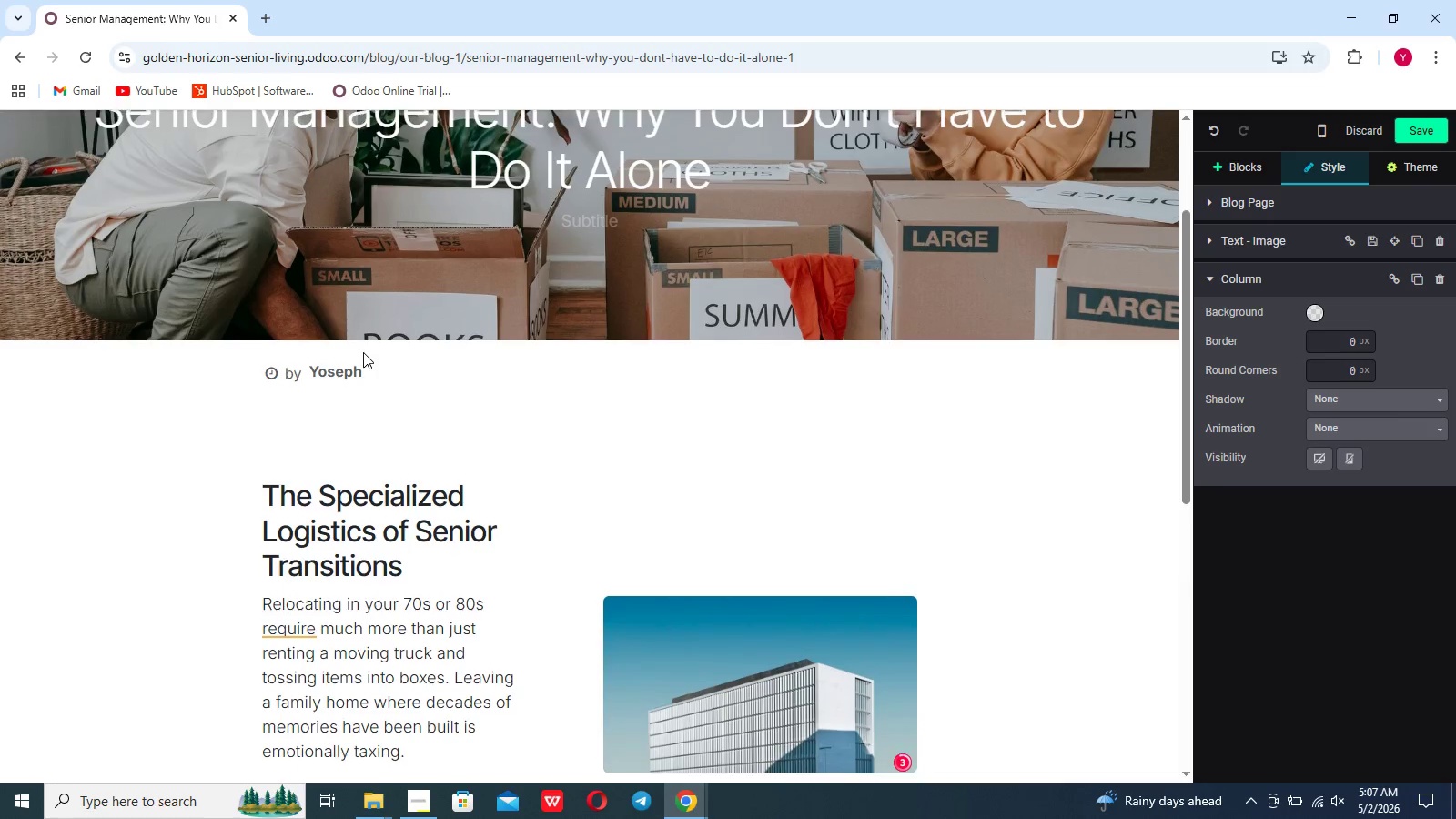 
scroll: coordinate [363, 352], scroll_direction: up, amount: 1.0
 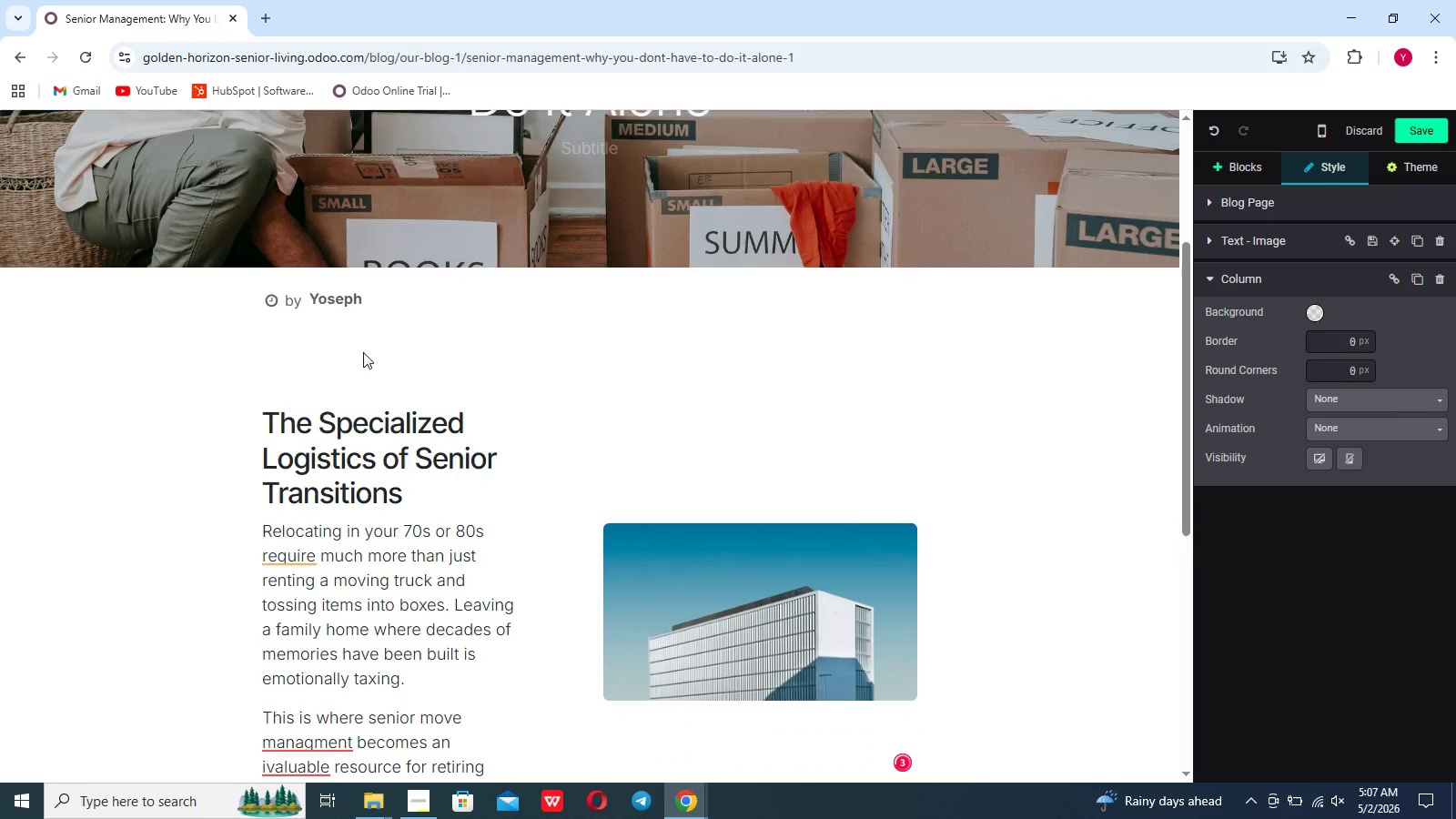 
type(Golden Horien Senior Living)
 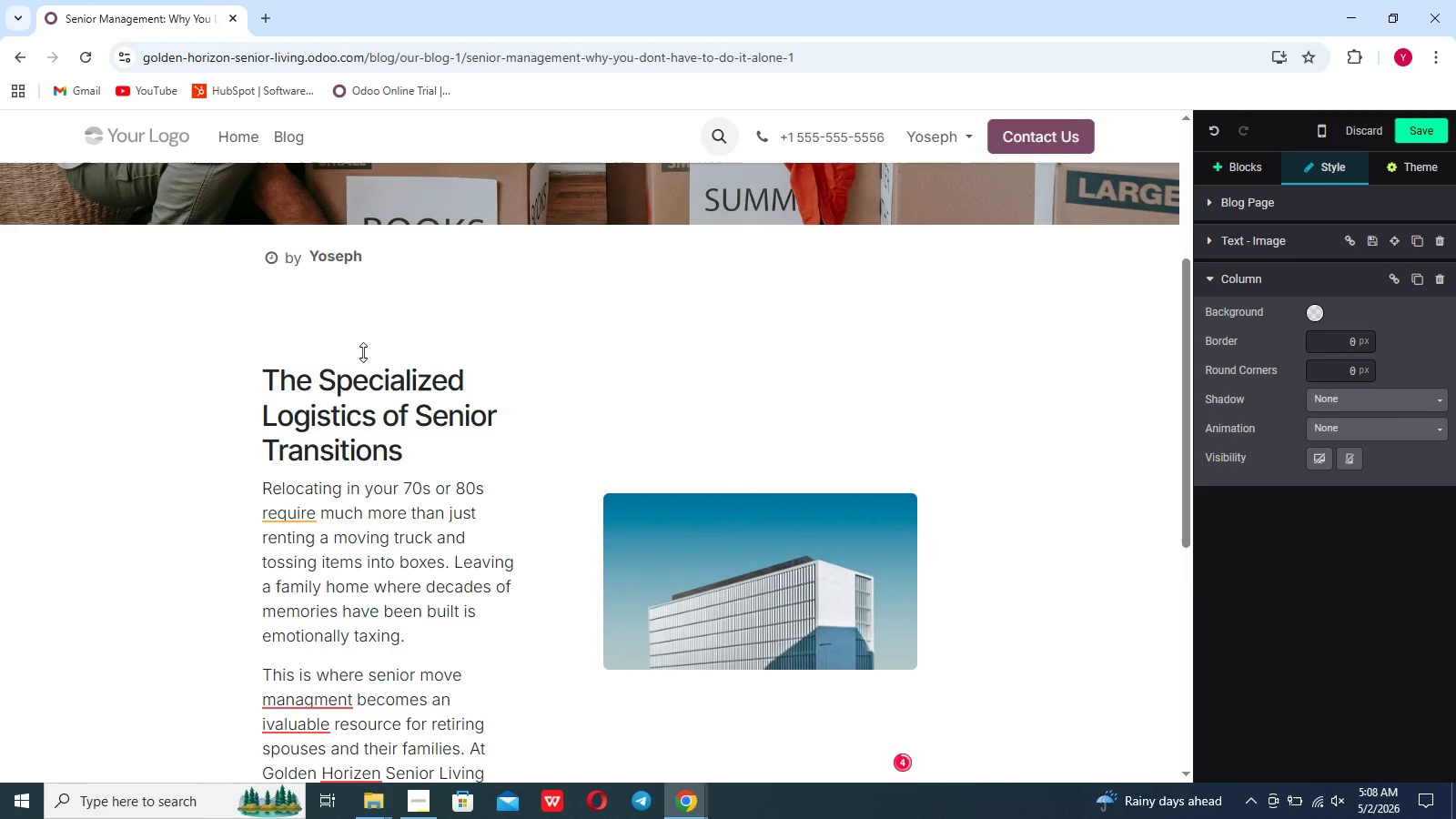 
hold_key(key=Z, duration=0.33)
 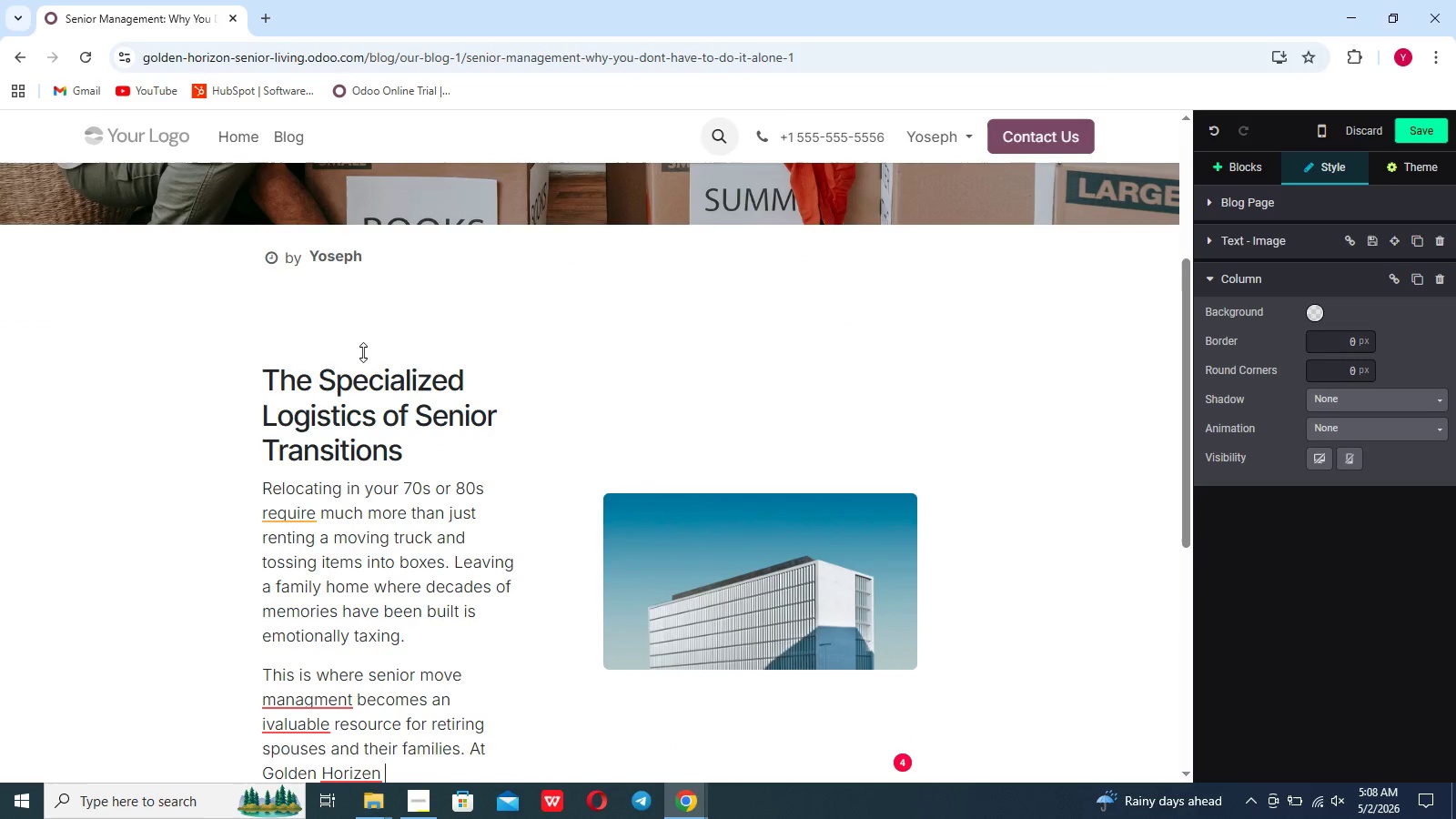 
wait(7.92)
 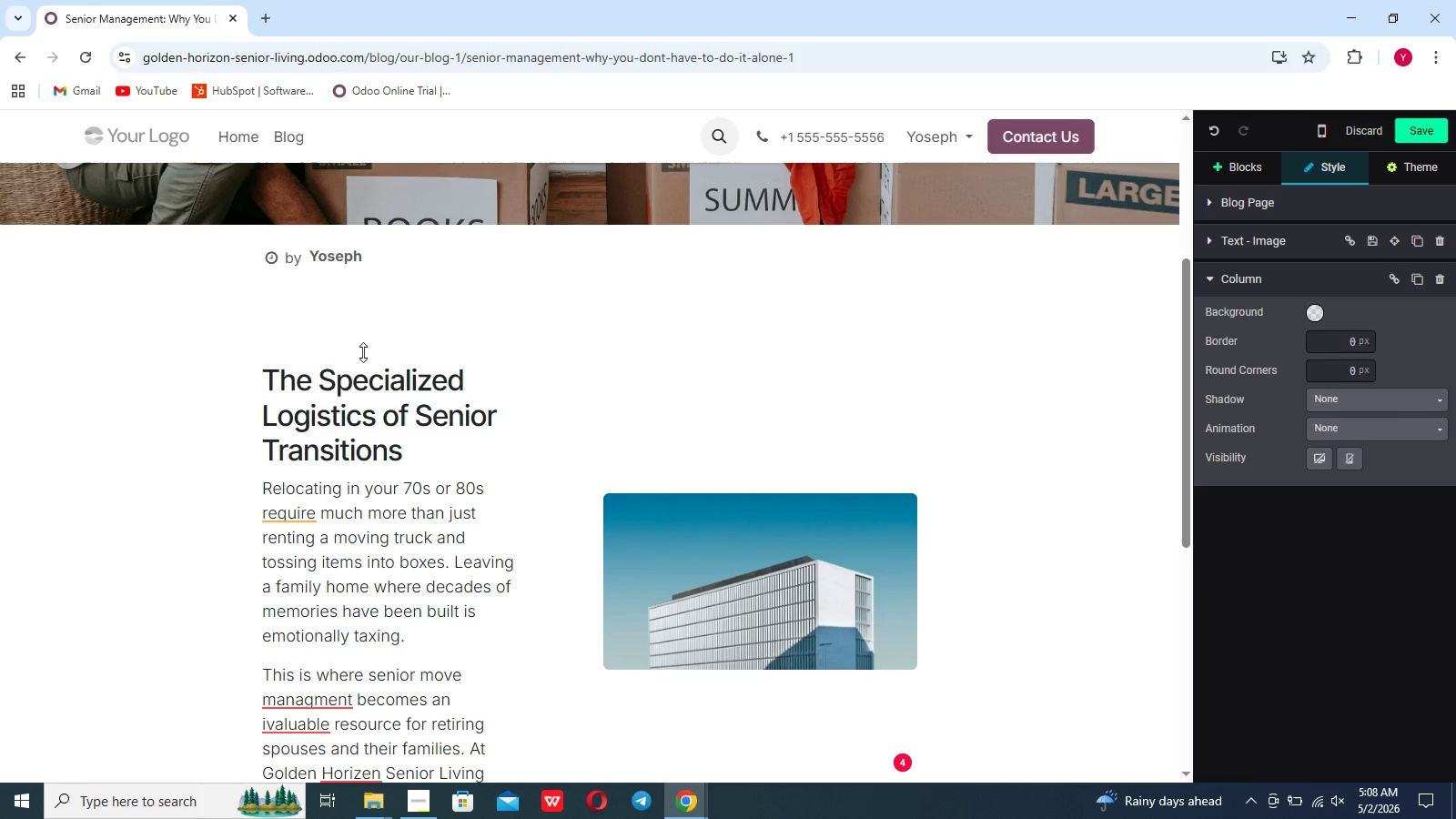 
type(,we understn)
 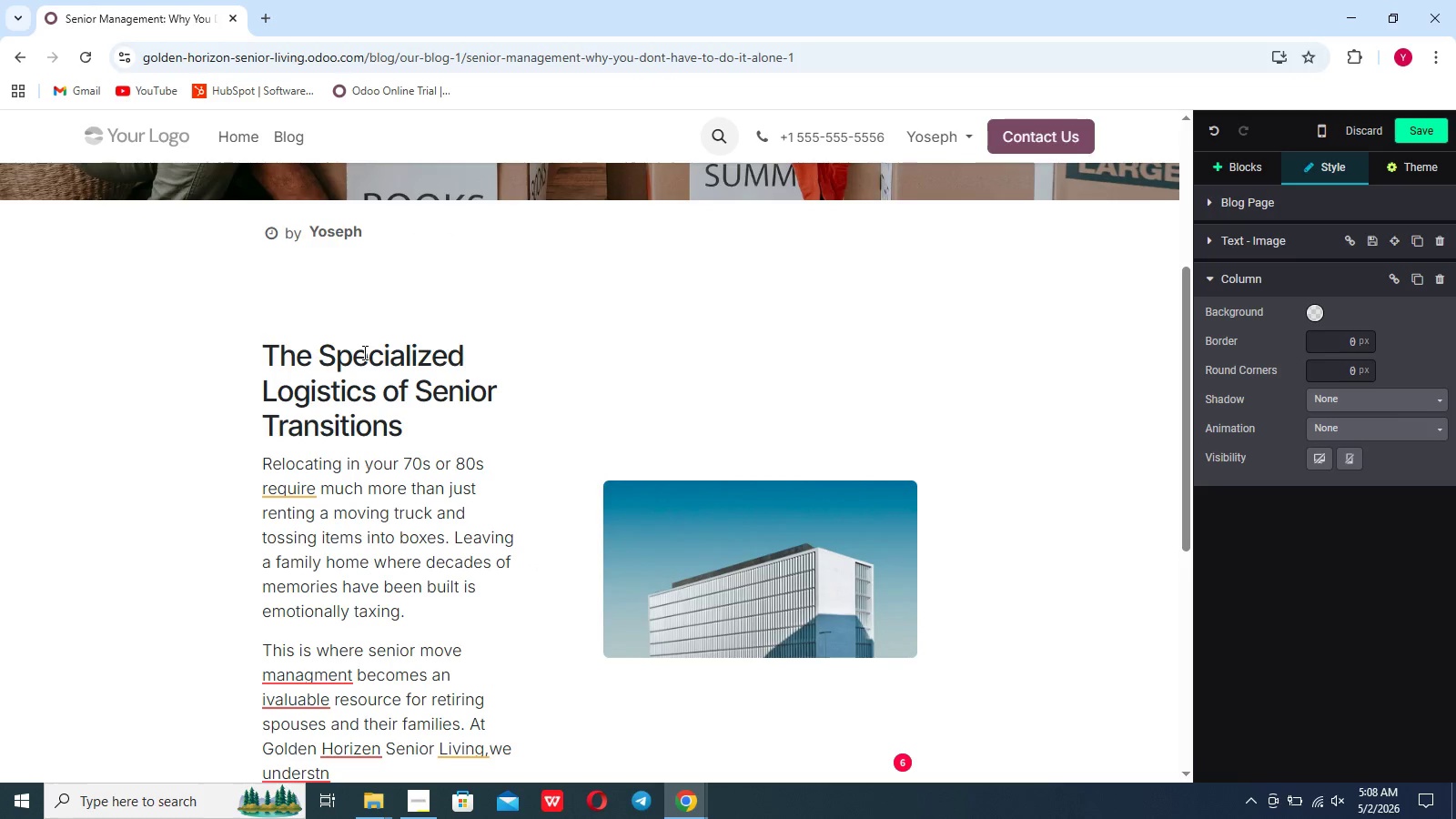 
key(Backspace)
type(and that)
 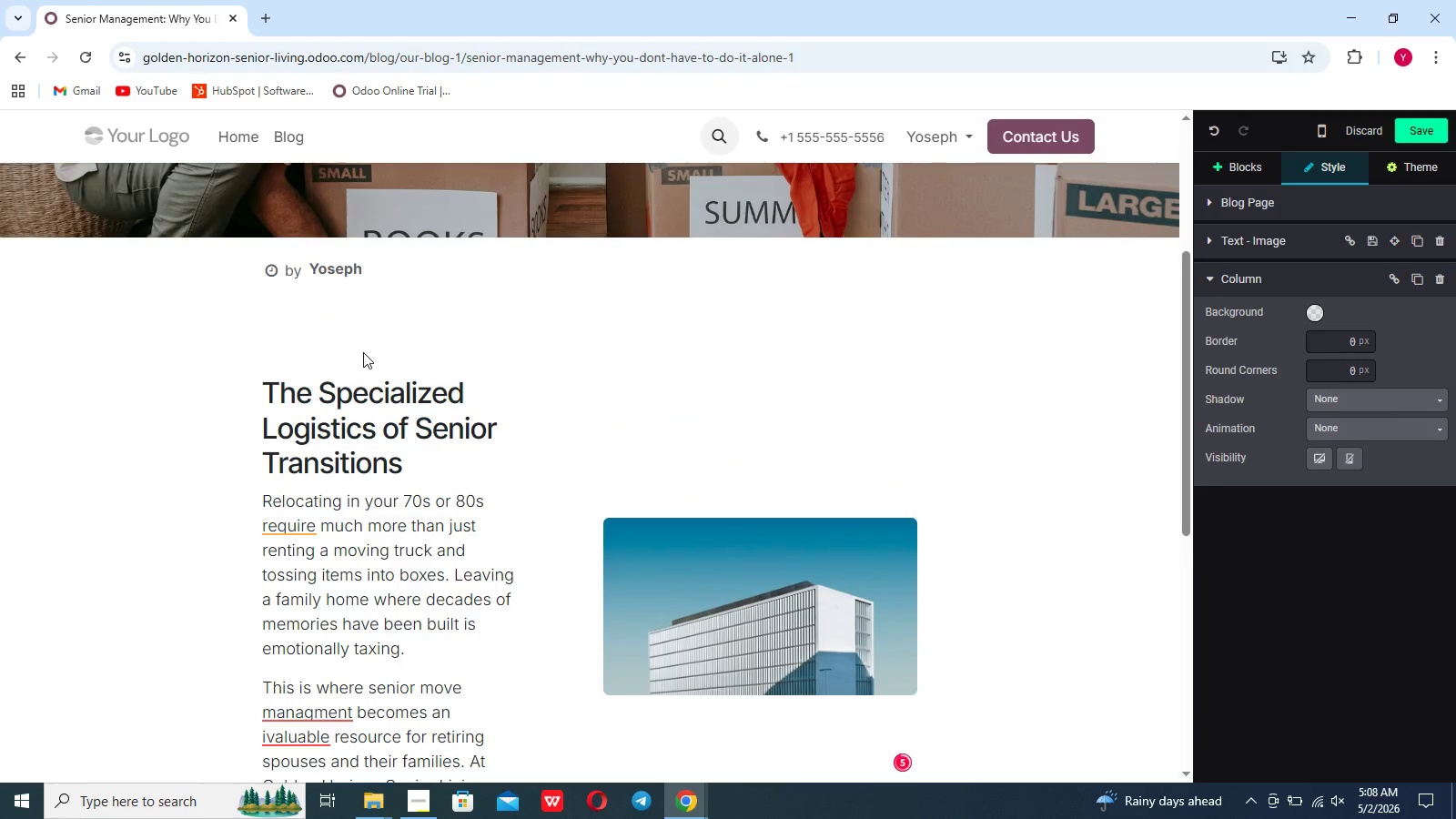 
scroll: coordinate [363, 352], scroll_direction: up, amount: 3.0
 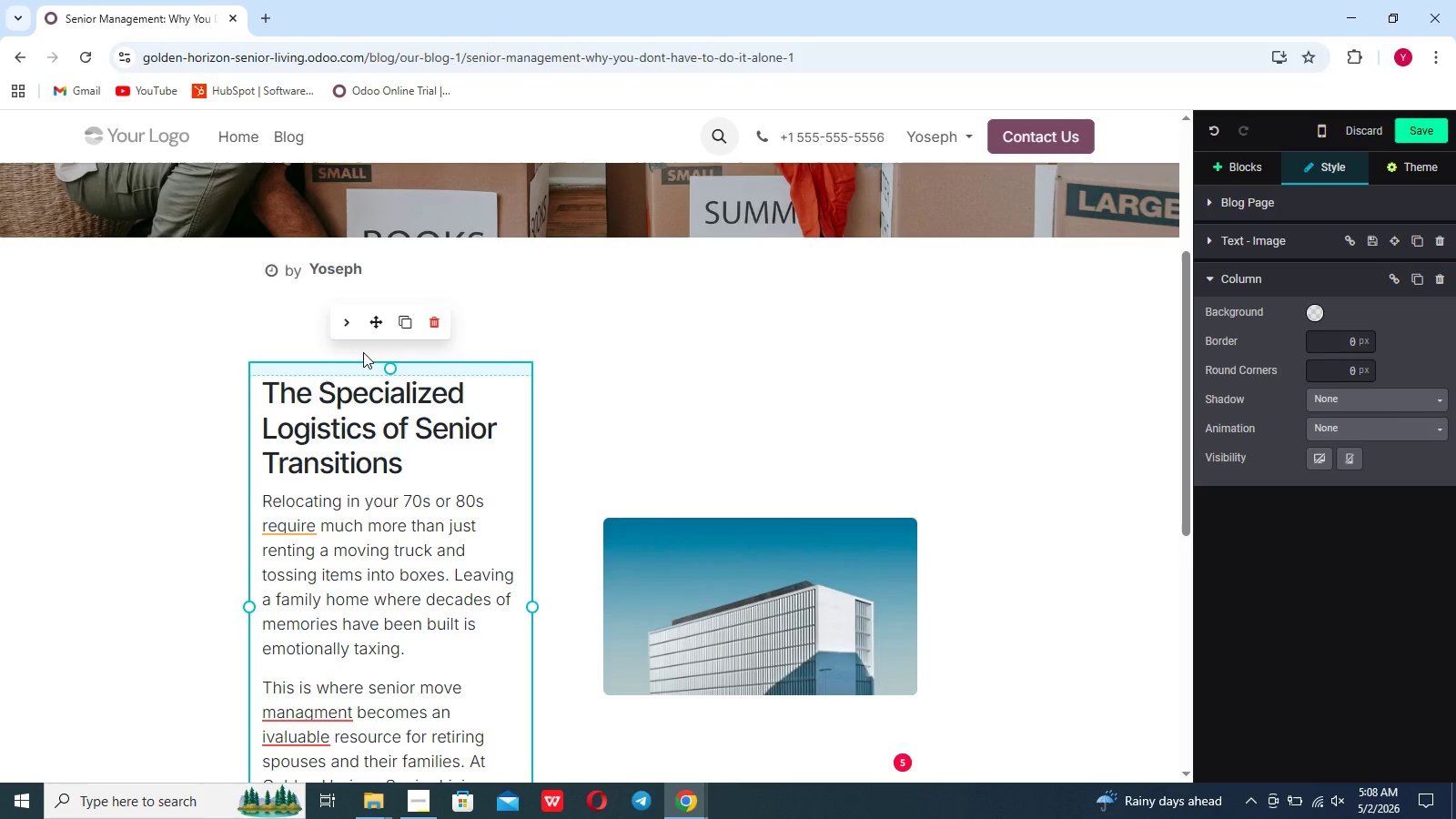 
type( moving)
 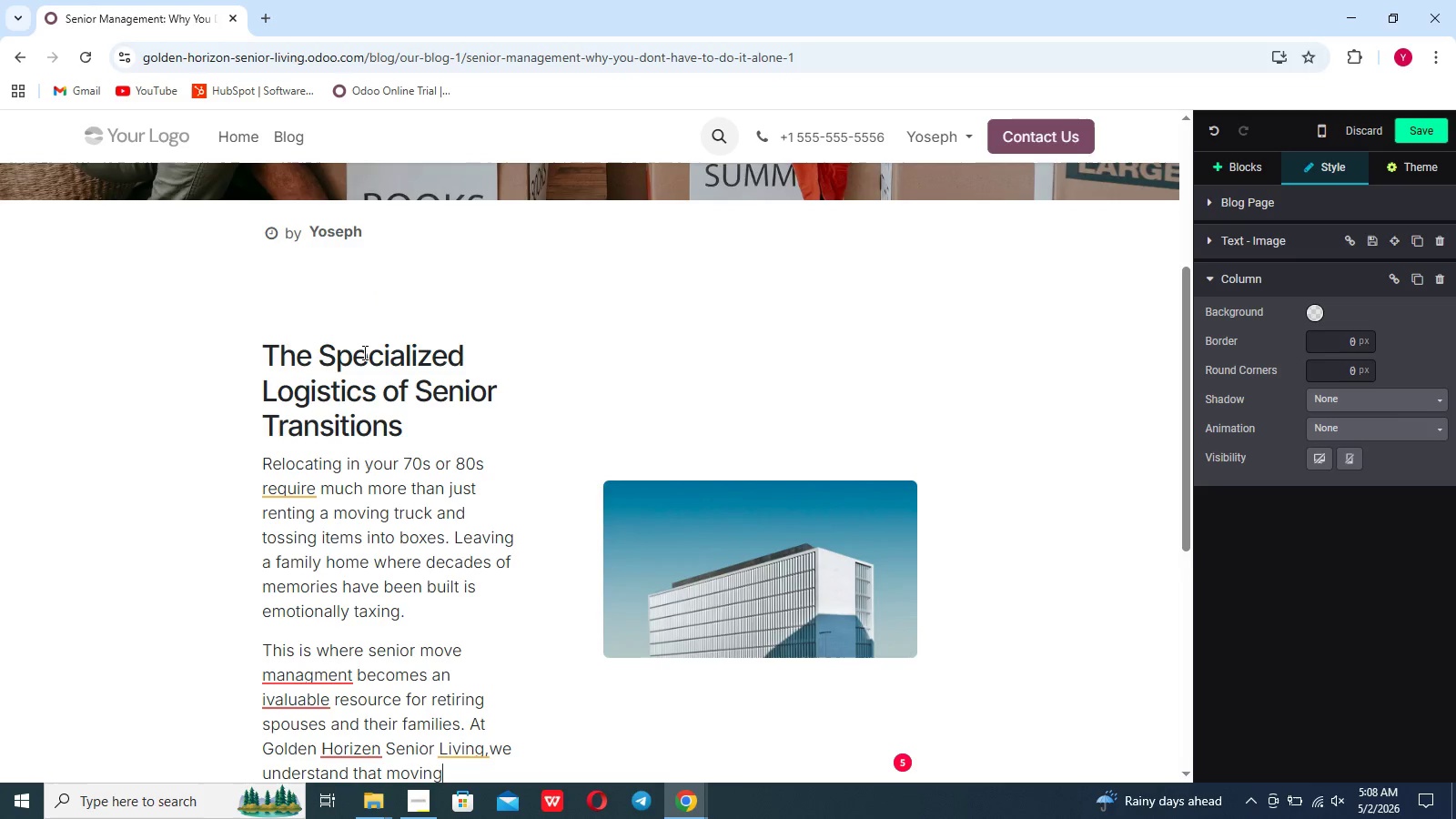 
scroll: coordinate [363, 352], scroll_direction: none, amount: 0.0
 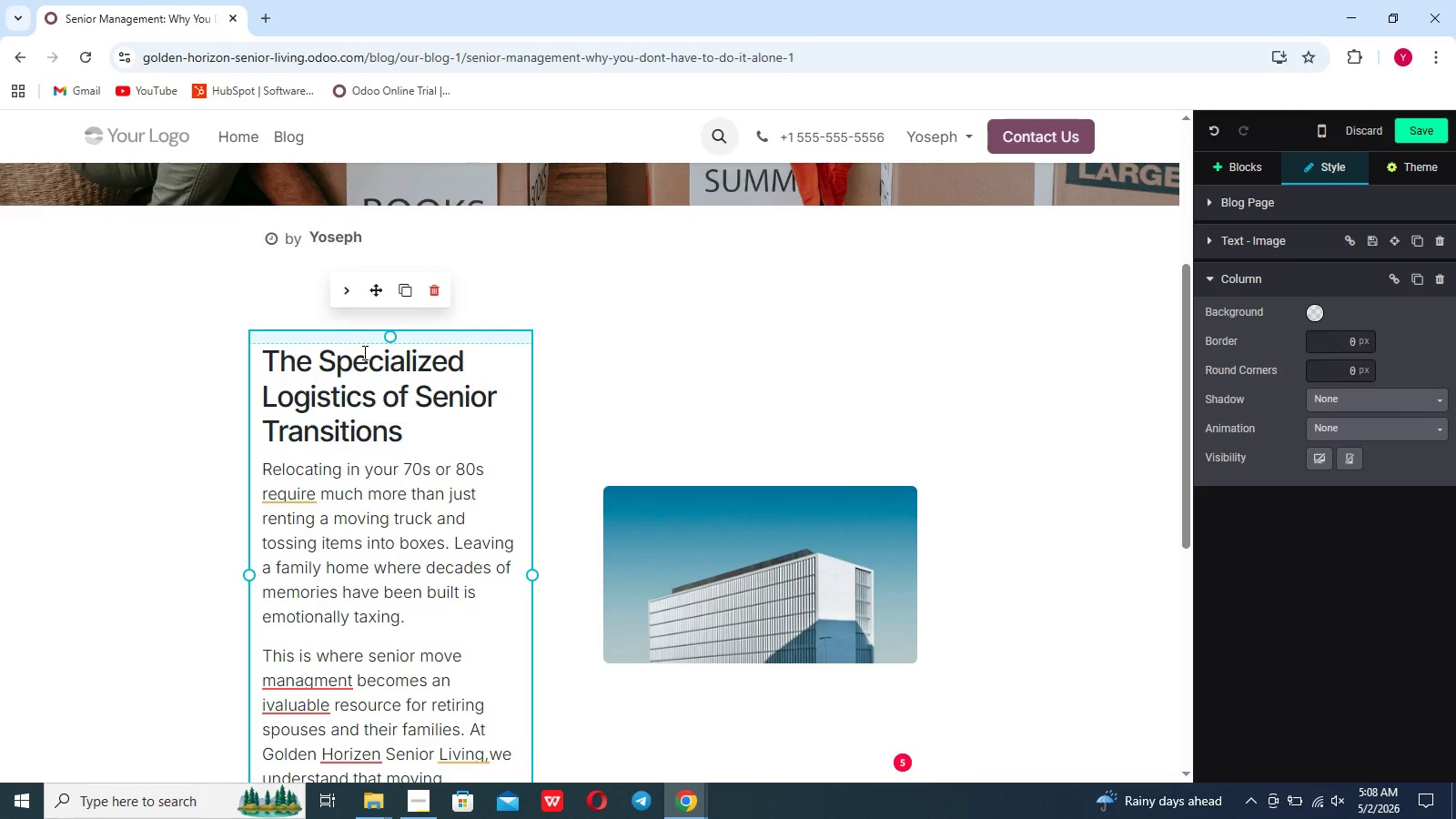 
type( involve)
 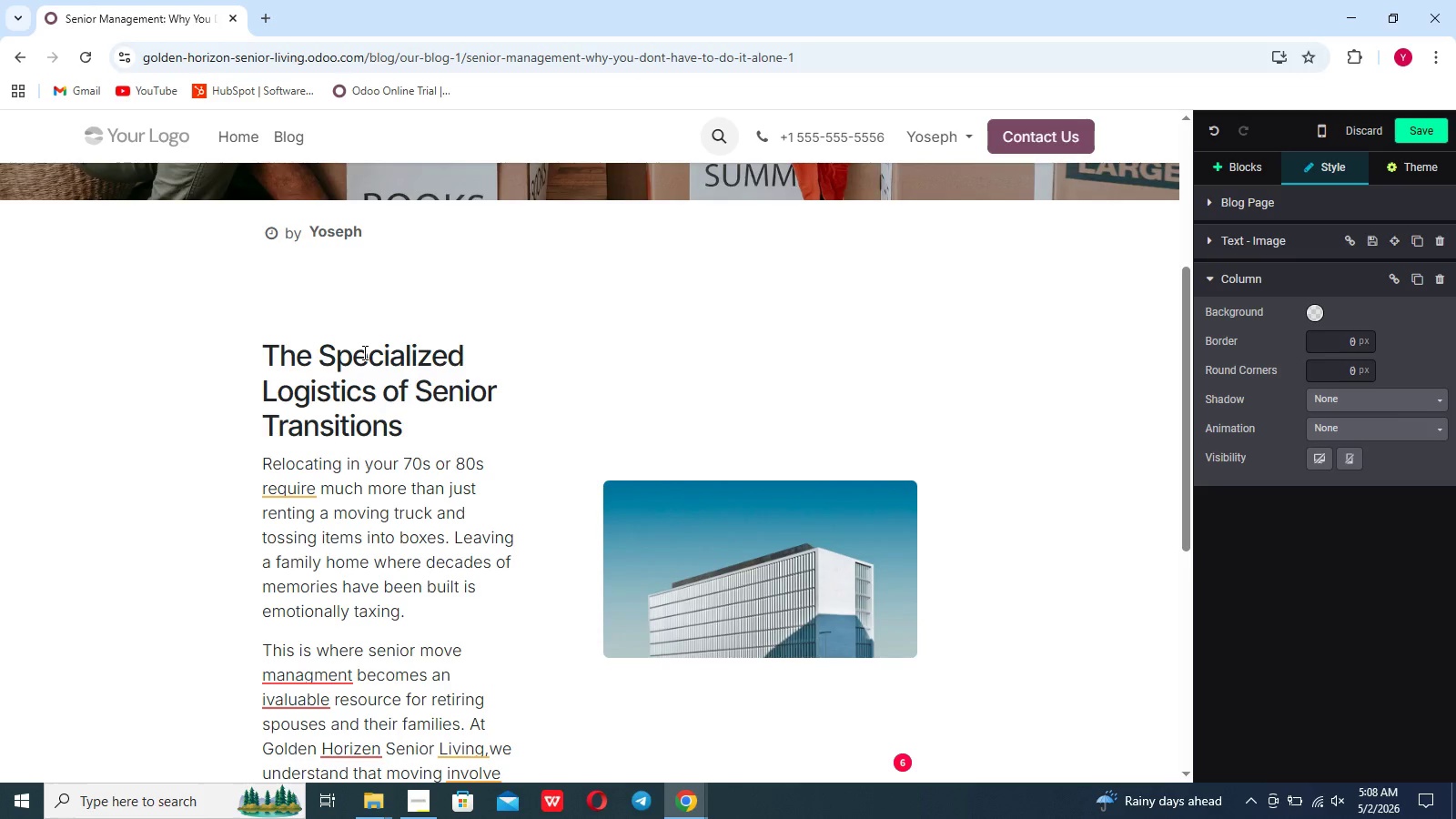 
wait(7.75)
 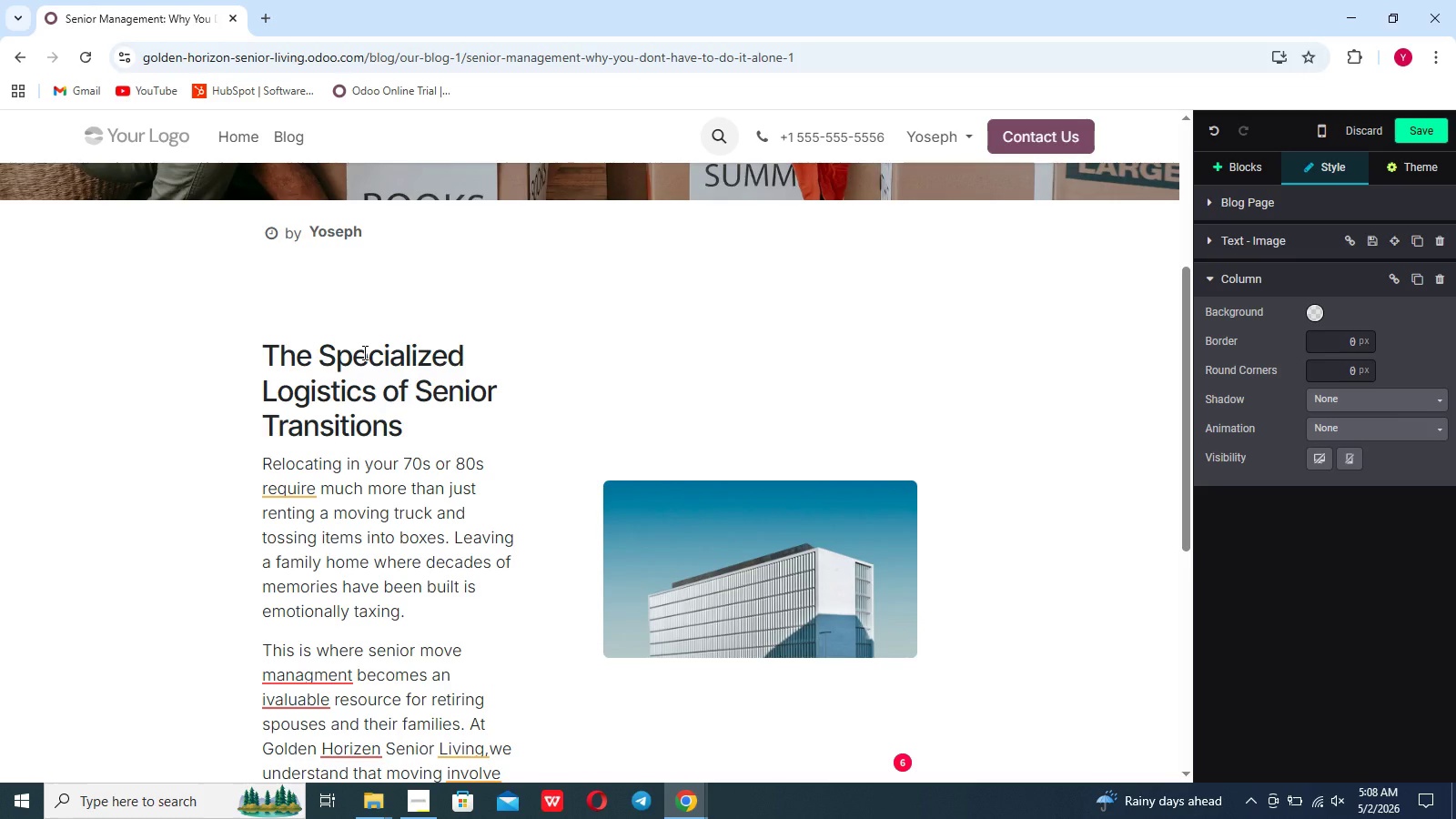 
type(ves)
key(Backspace)
key(Backspace)
key(Backspace)
type(s specialized logistics-from sorting )
 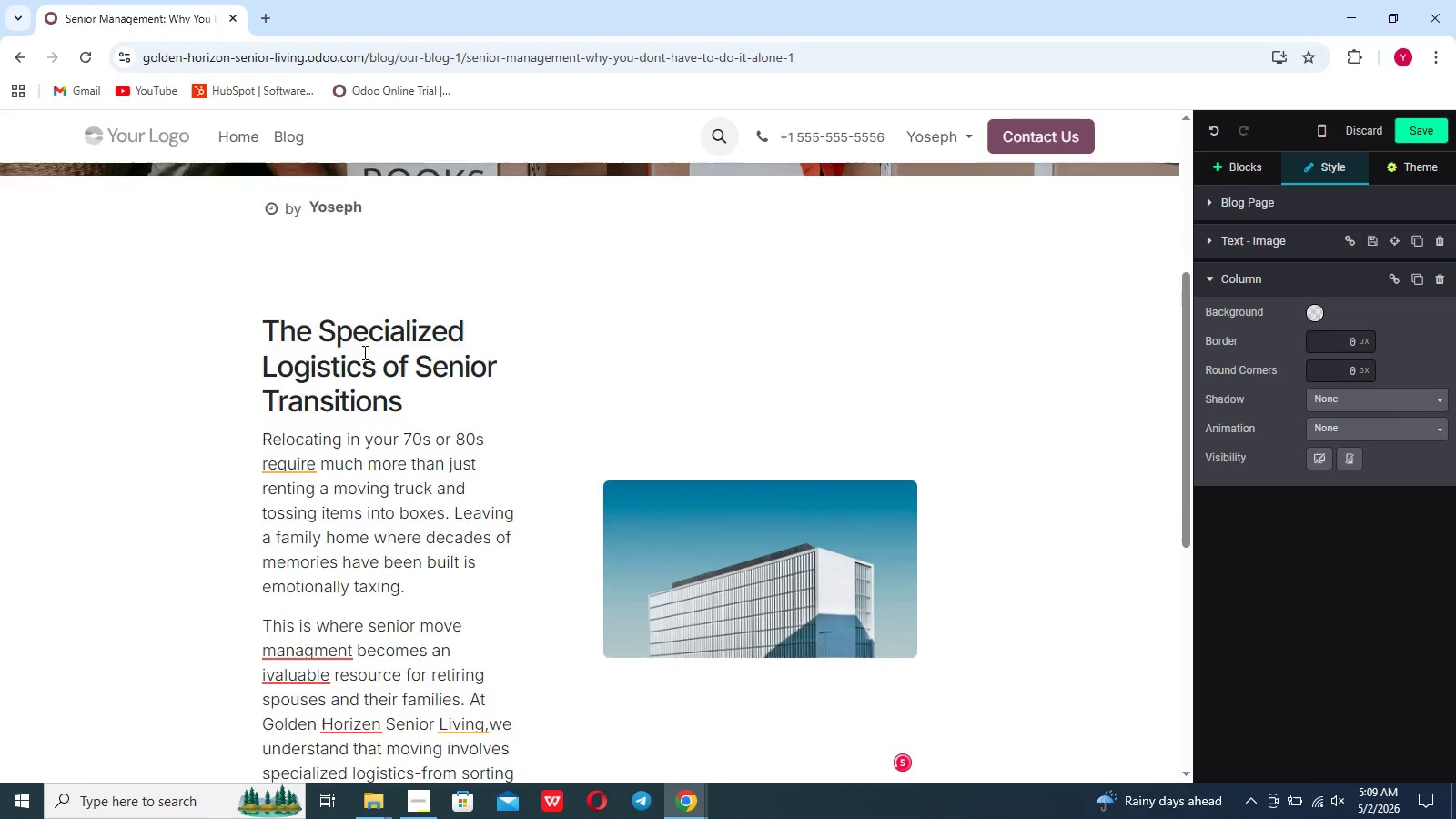 
scroll: coordinate [363, 352], scroll_direction: none, amount: 0.0
 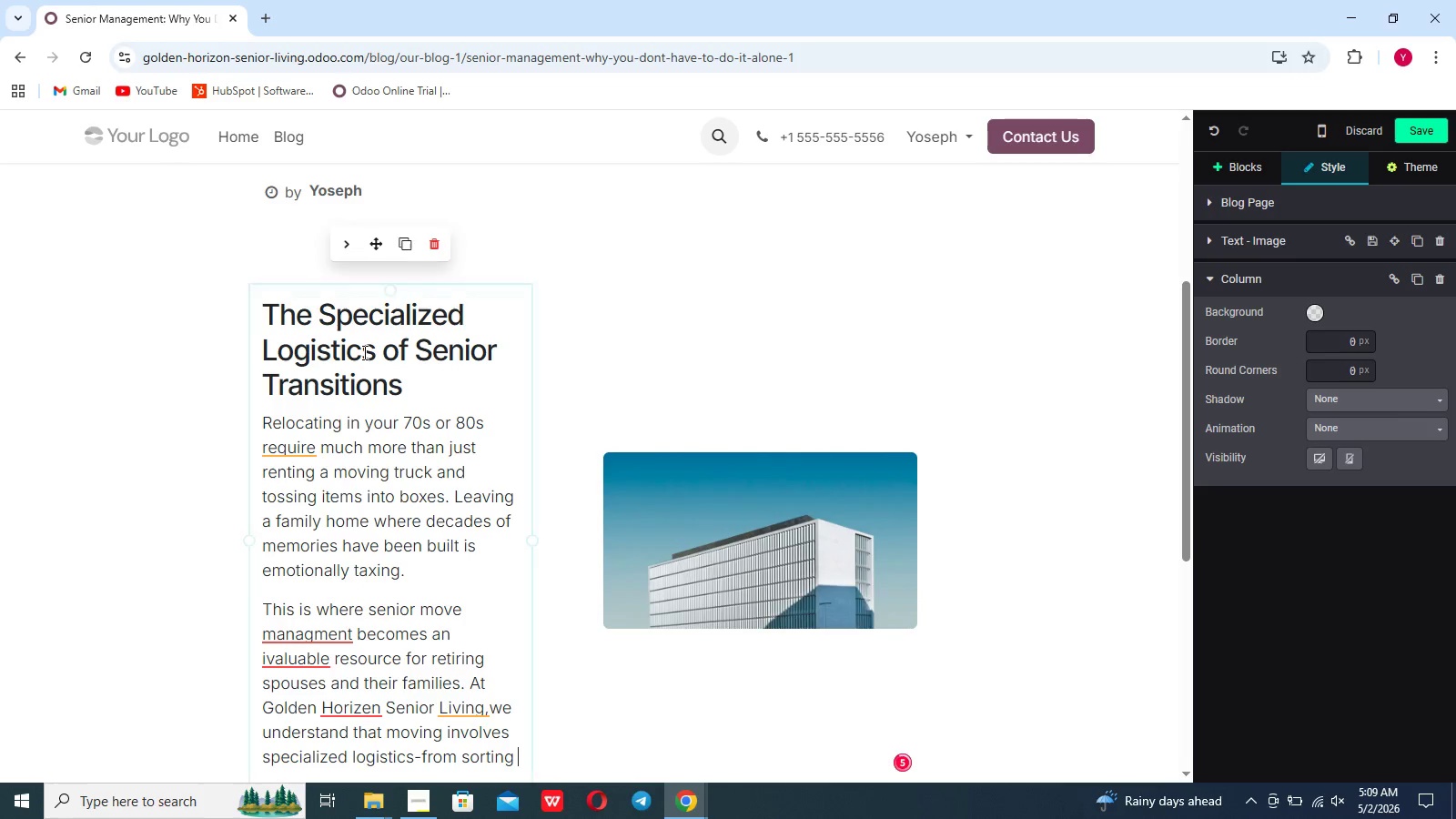 
type(through a kifeti)
 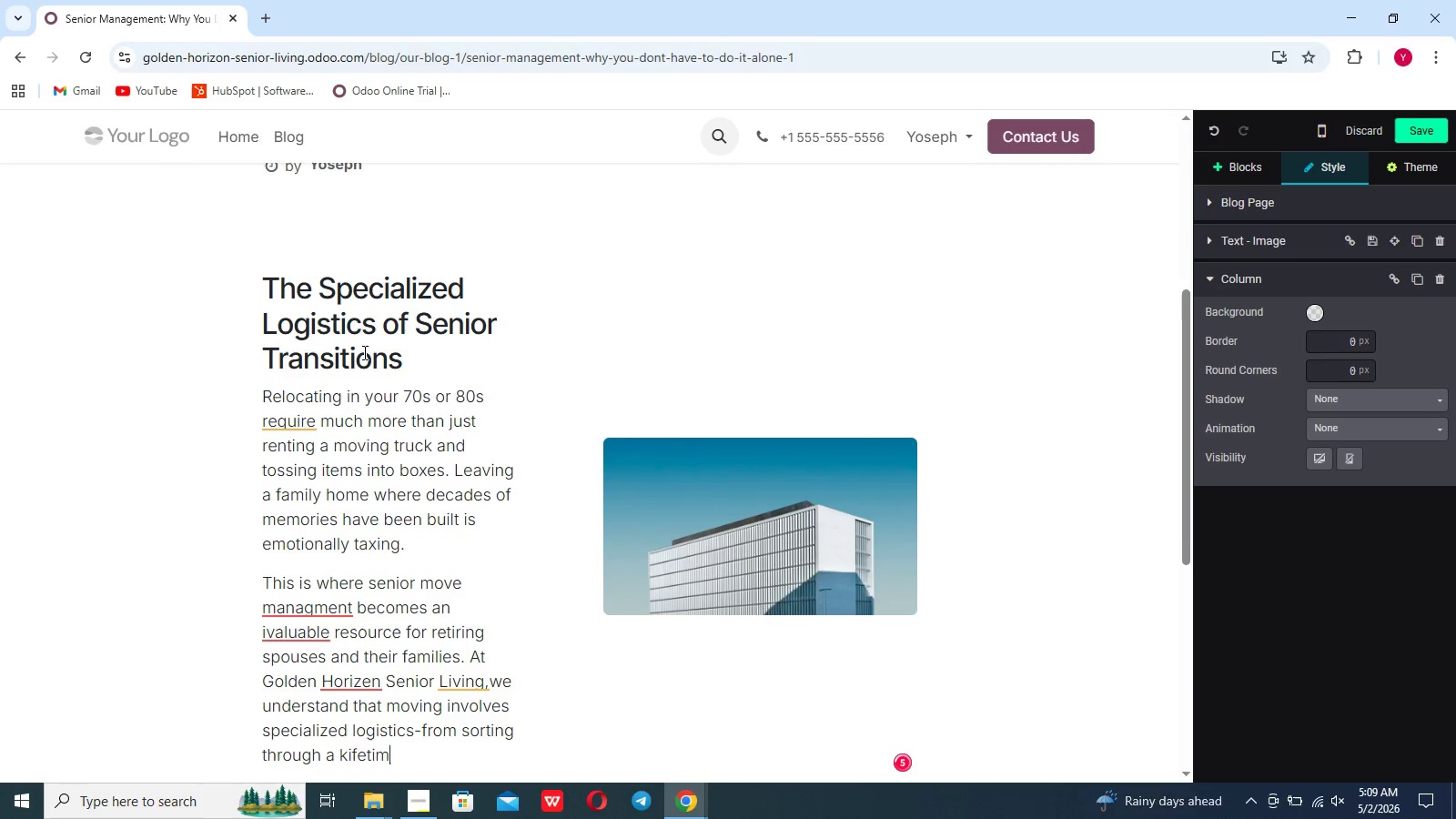 
scroll: coordinate [363, 352], scroll_direction: up, amount: 1.0
 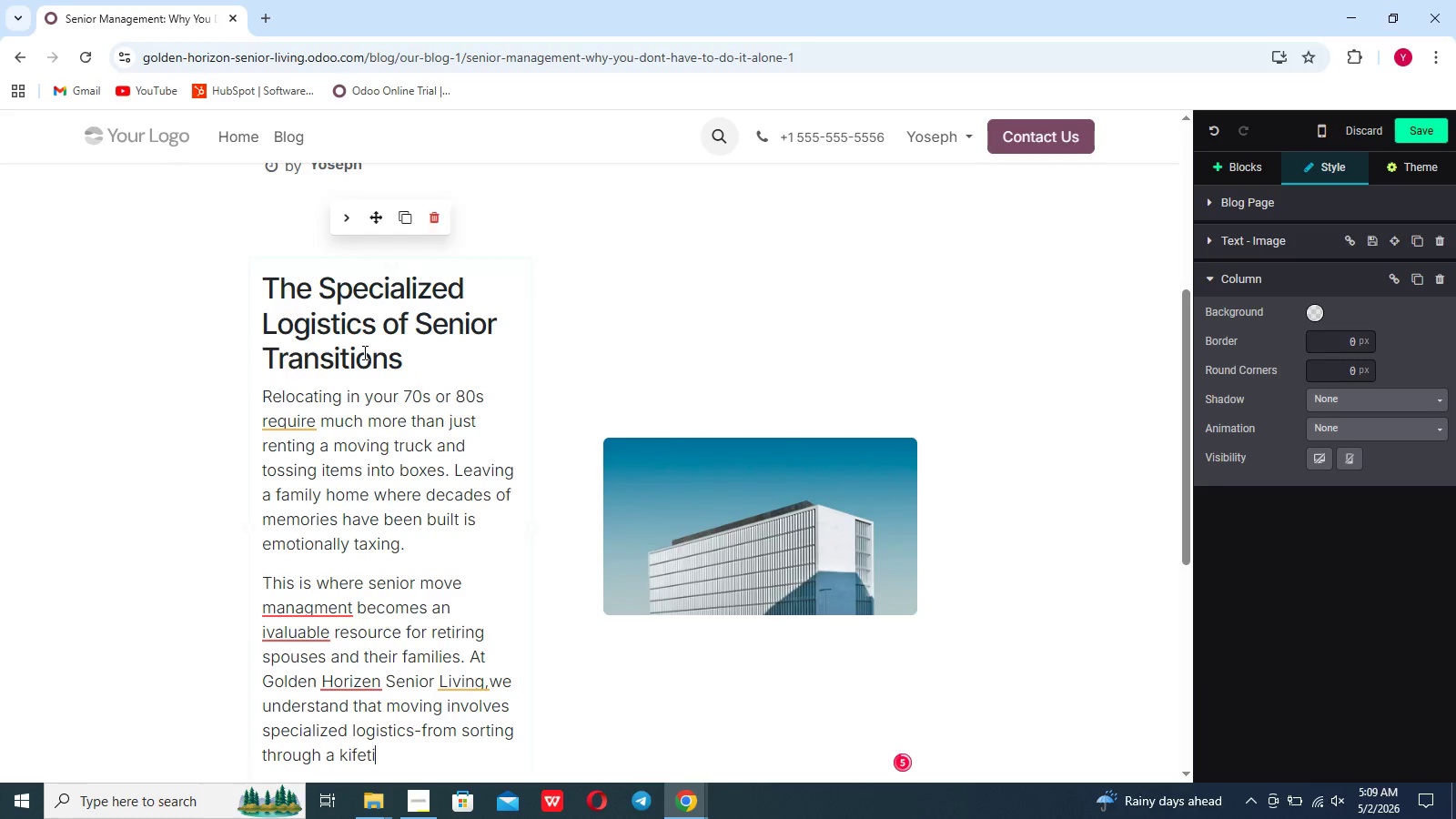 
type(mr )
 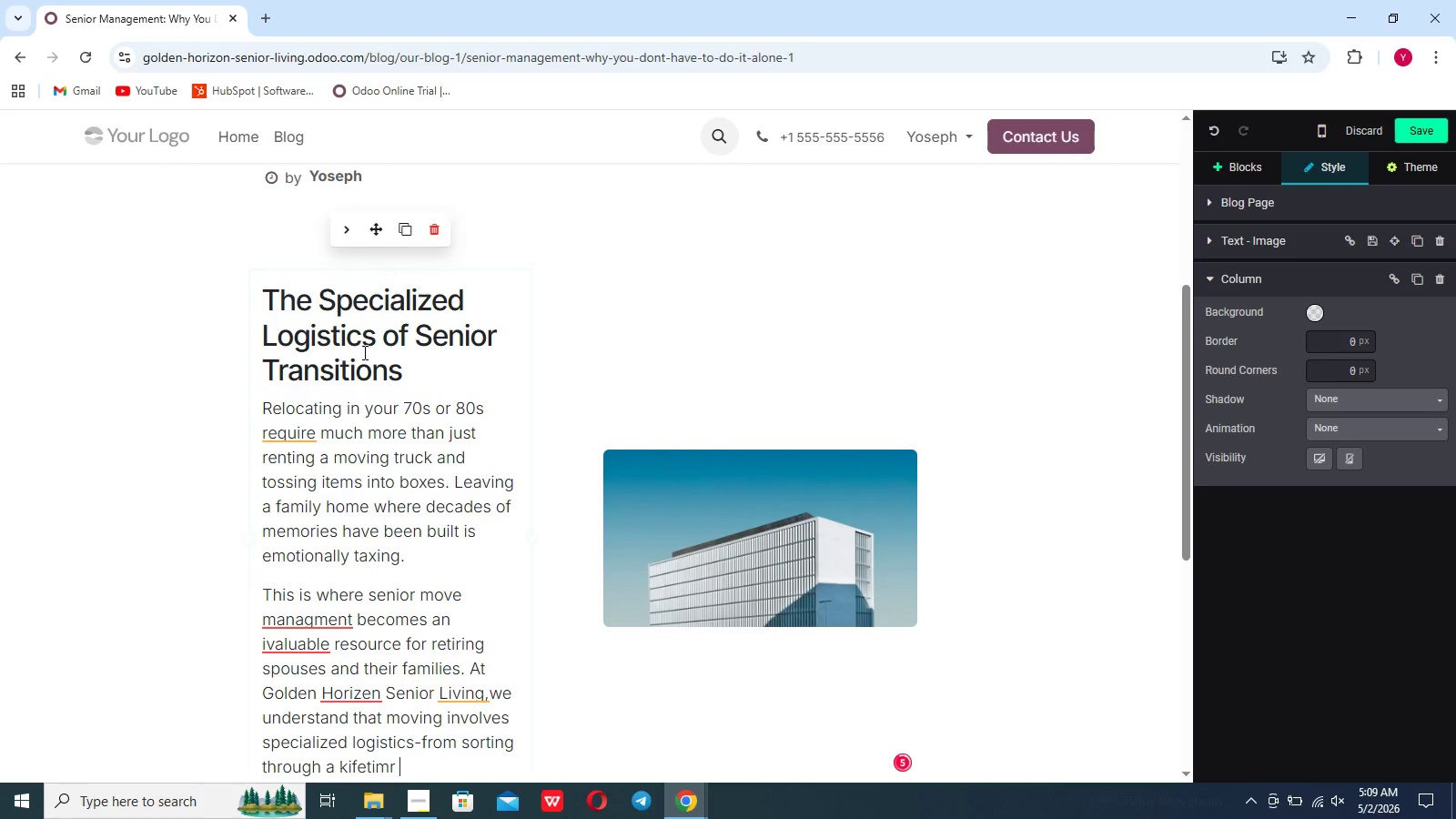 
scroll: coordinate [363, 352], scroll_direction: down, amount: 1.0
 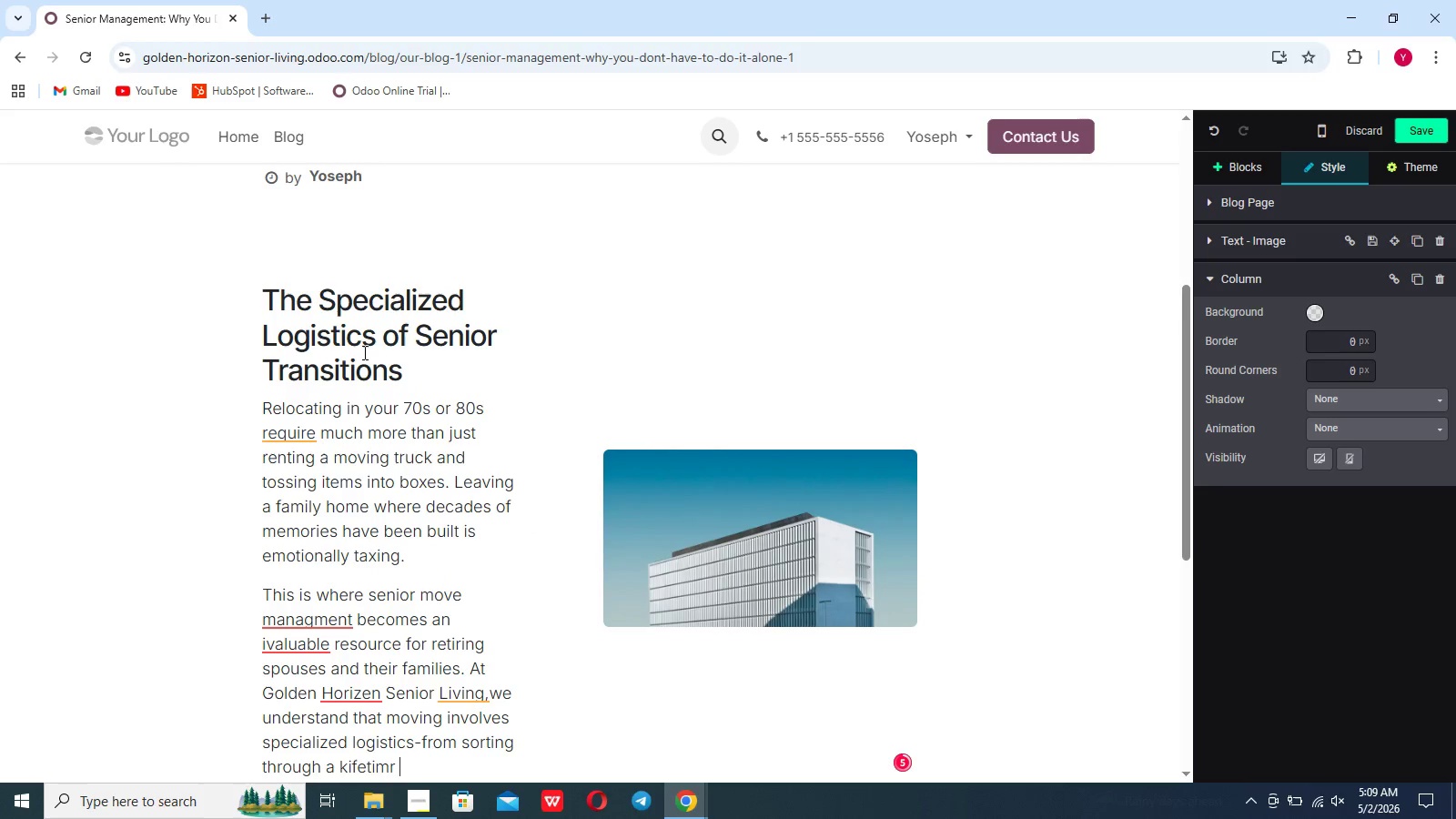 
type(of cherished belongings)
 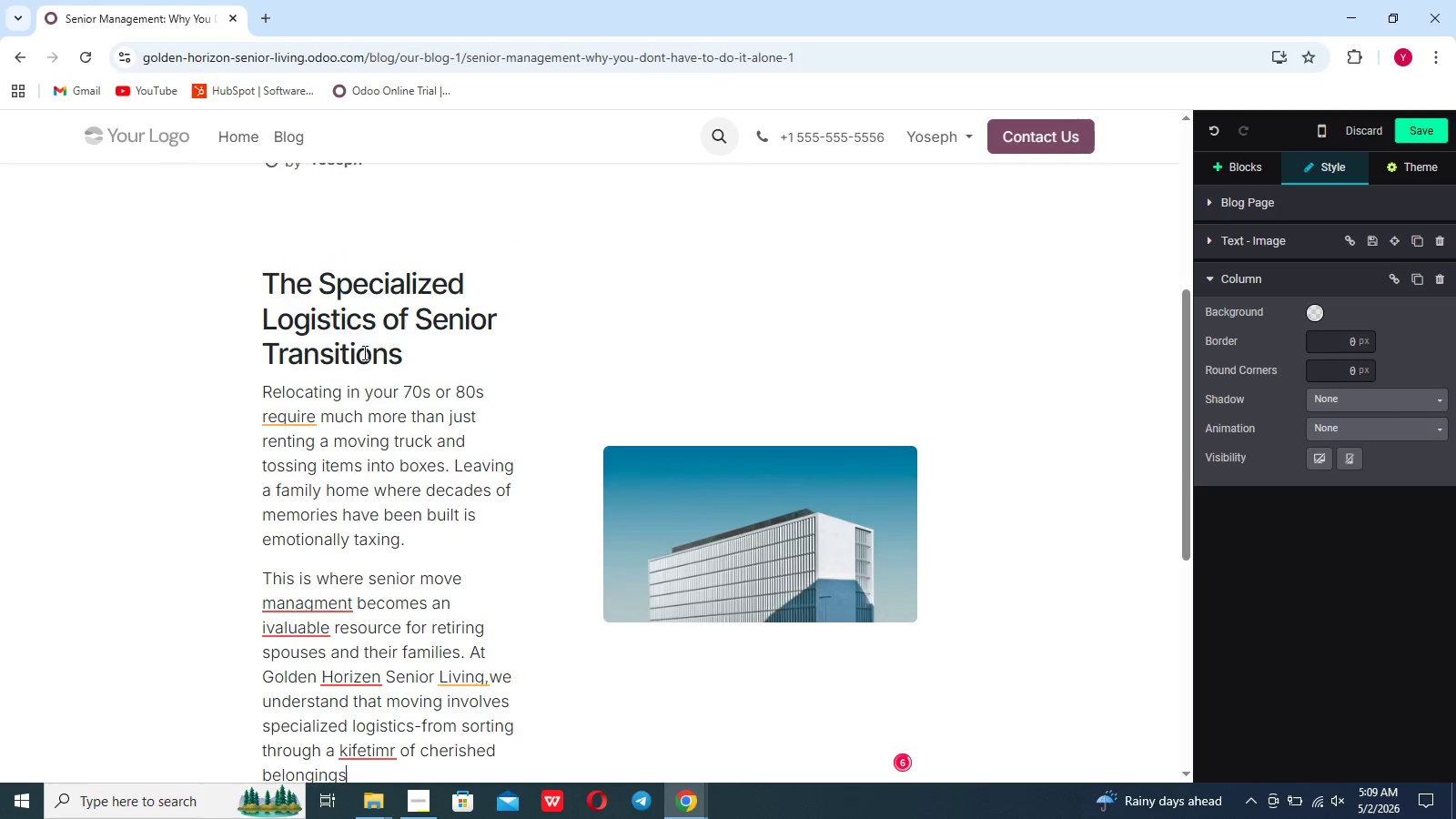 
scroll: coordinate [363, 352], scroll_direction: up, amount: 1.0
 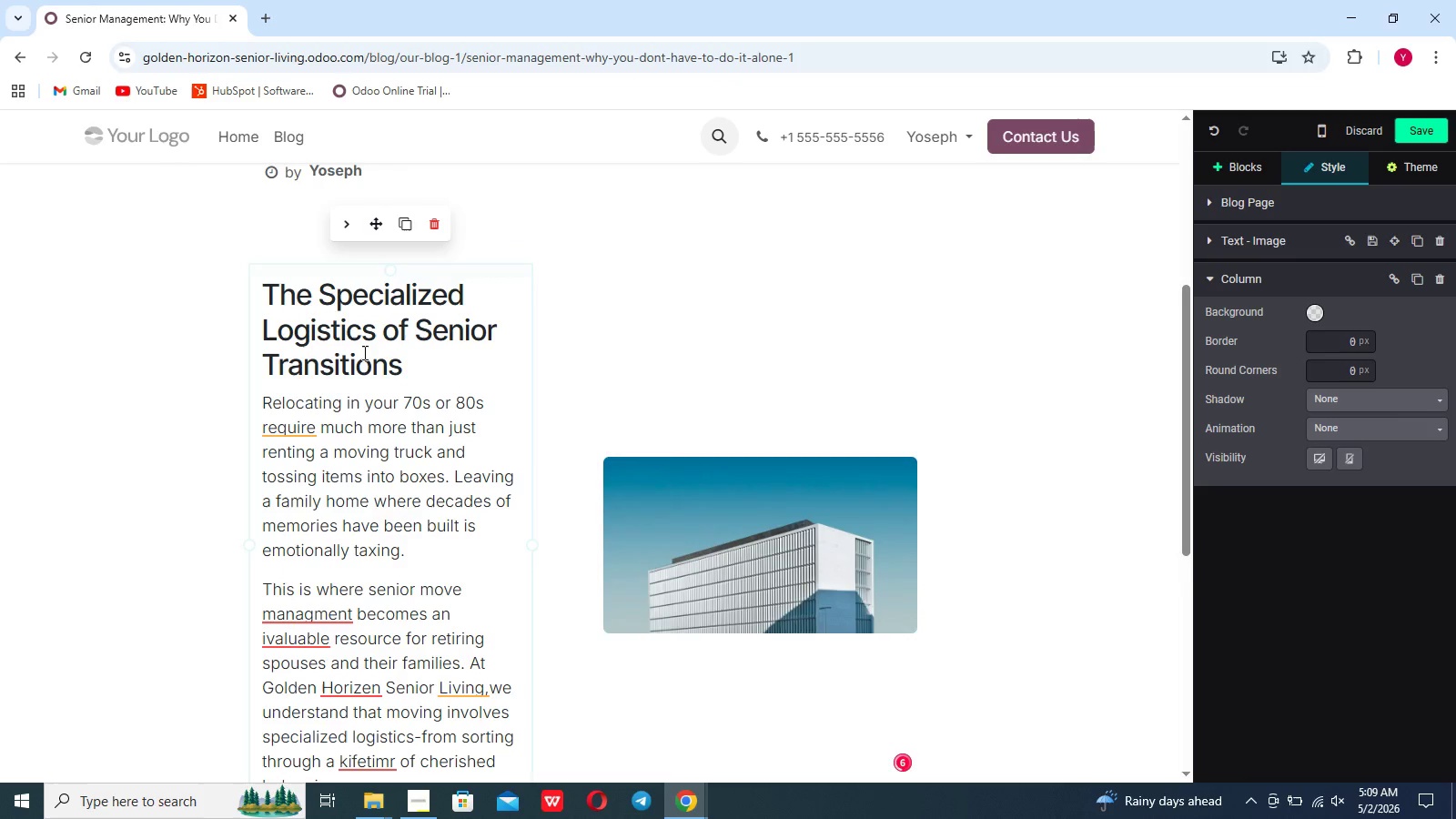 
scroll: coordinate [363, 352], scroll_direction: none, amount: 0.0
 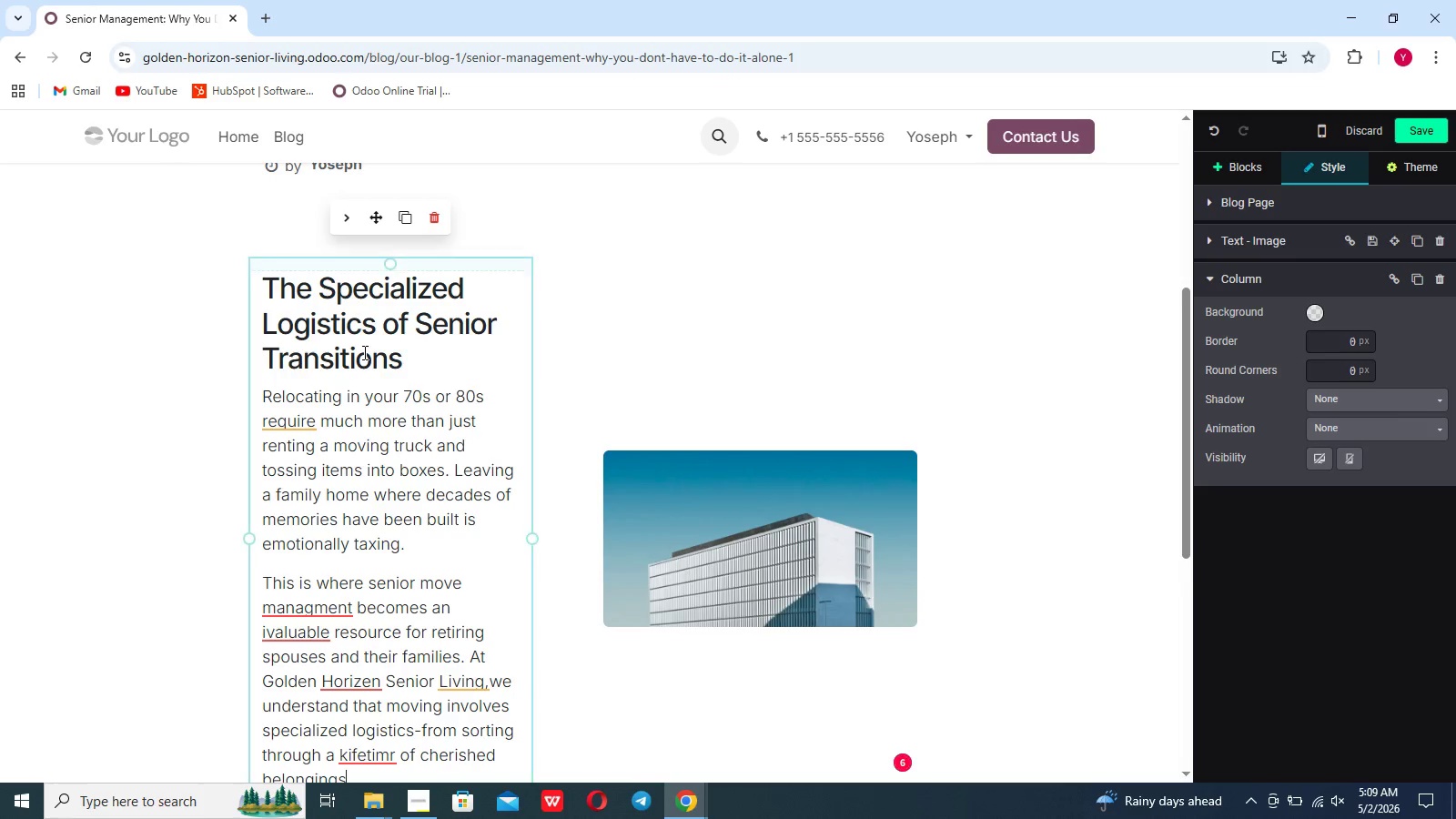 
key(Space)
 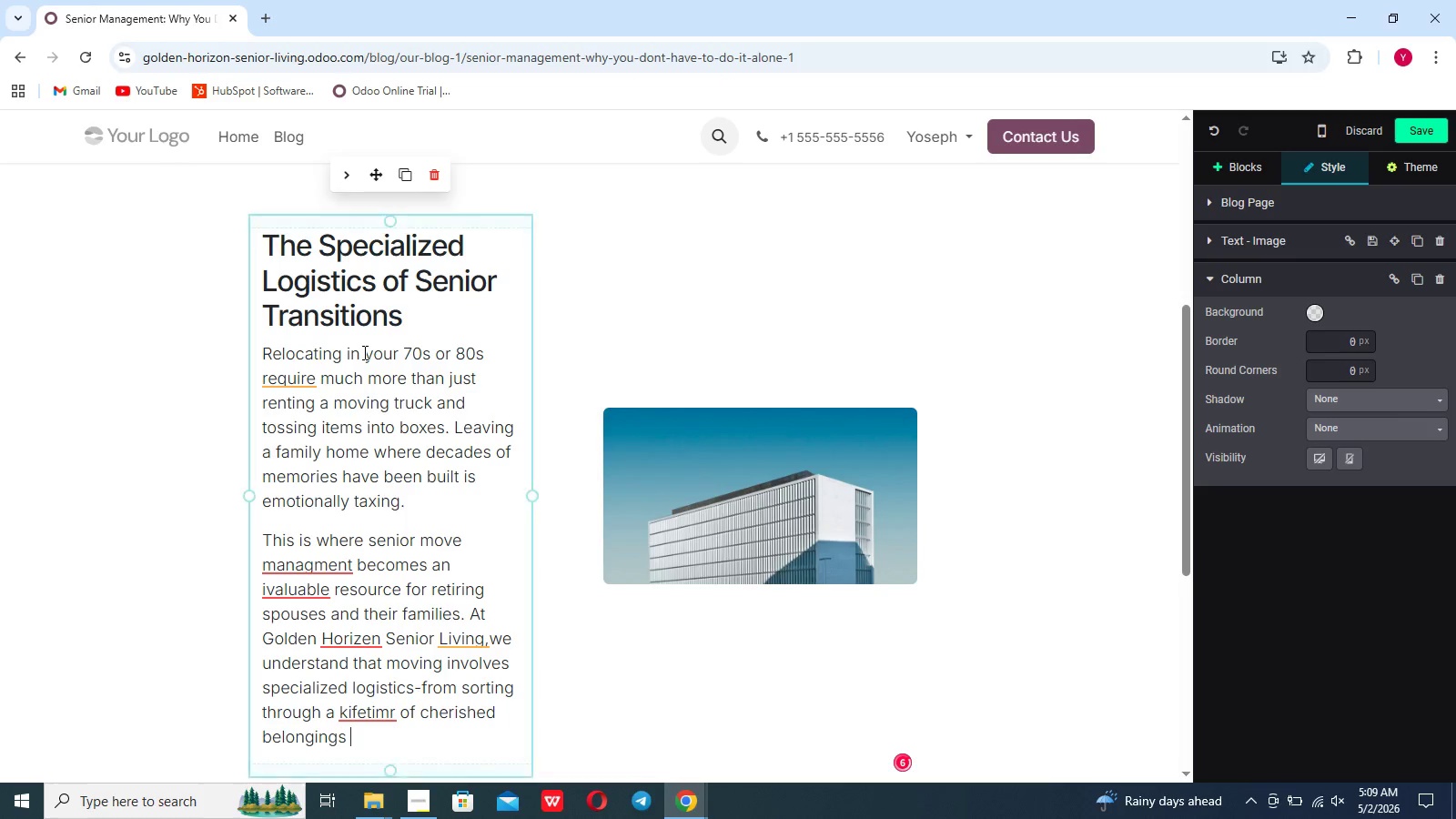 
scroll: coordinate [363, 352], scroll_direction: down, amount: 1.0
 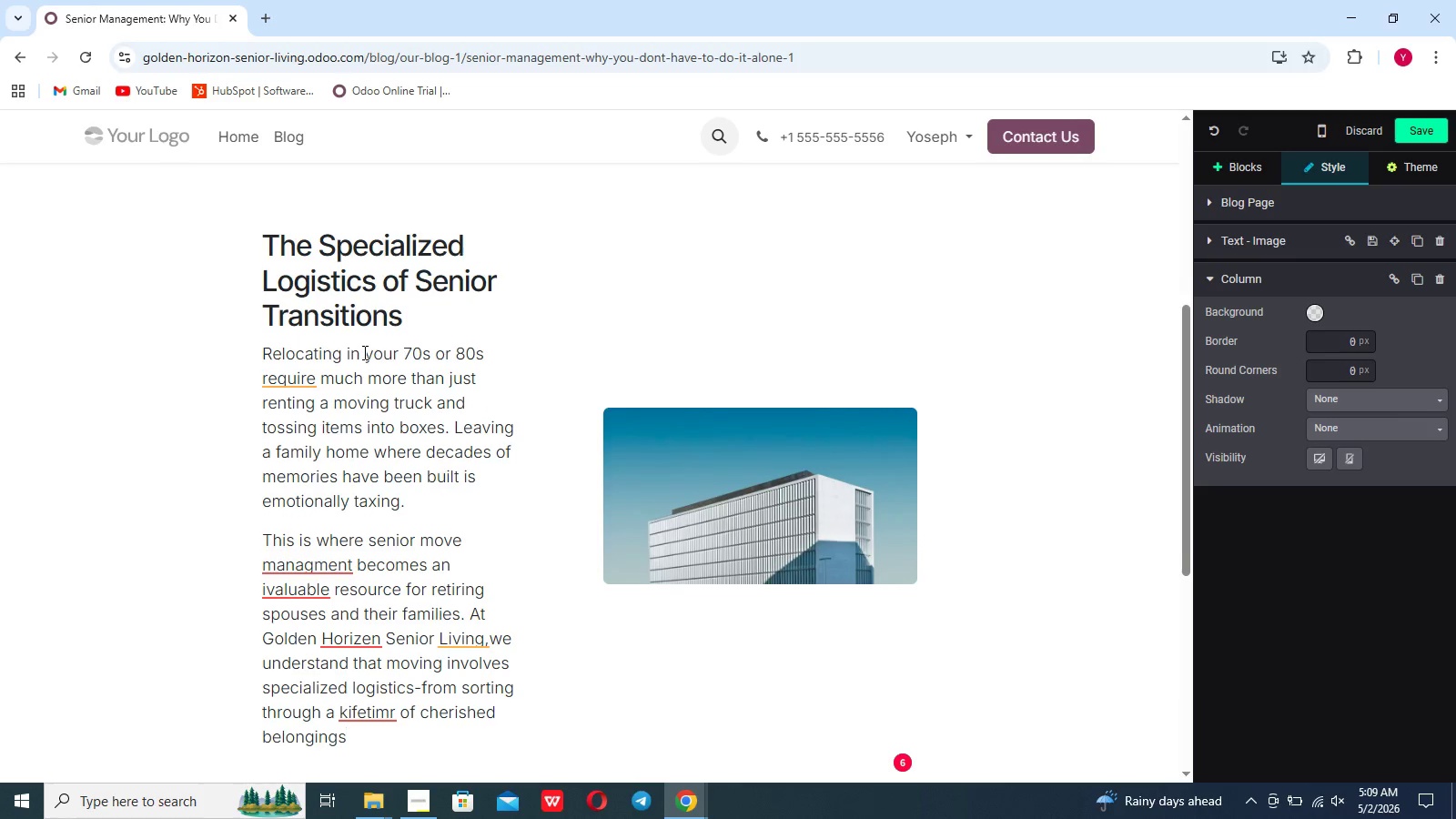 
type(with e)
 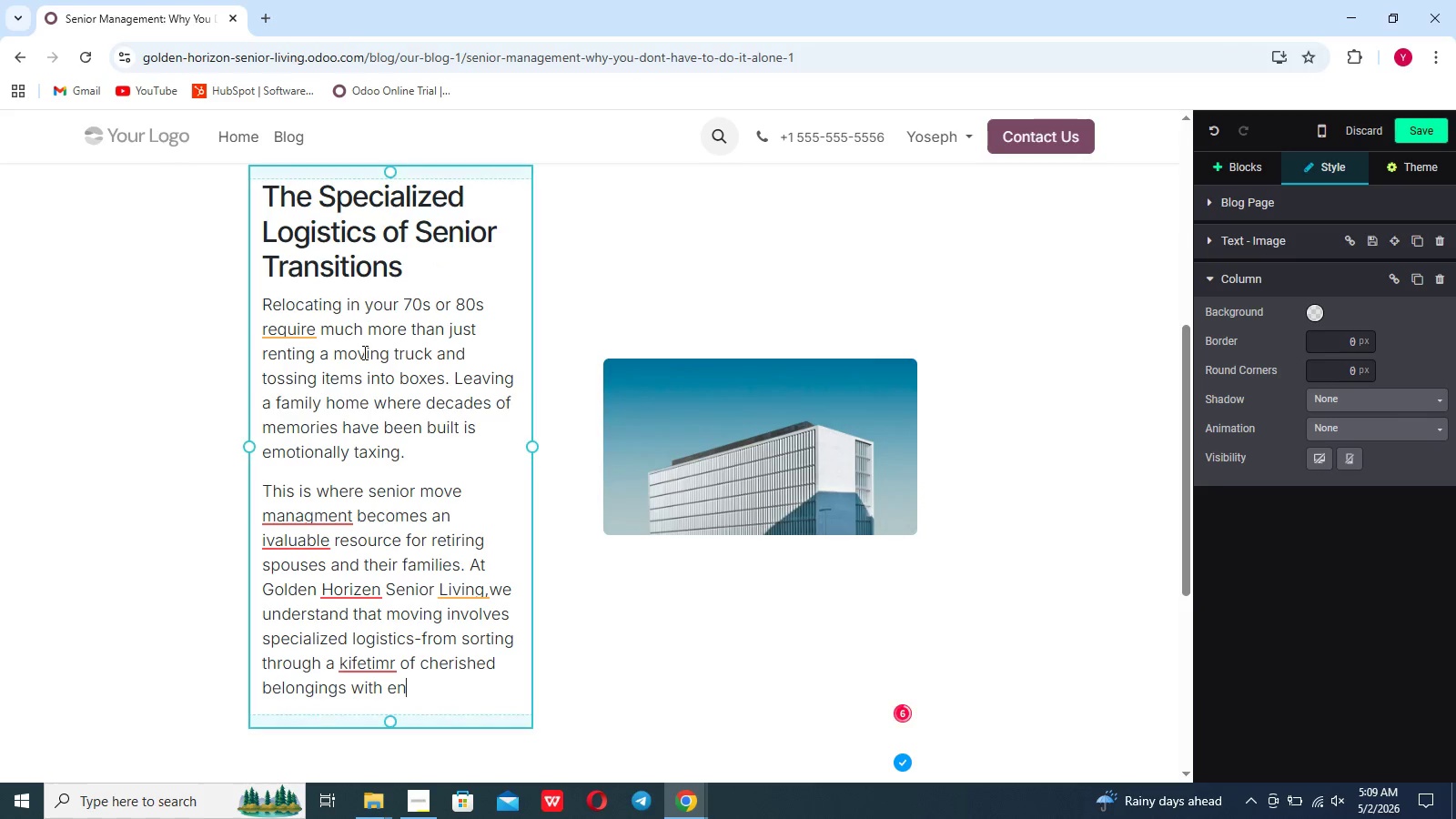 
scroll: coordinate [363, 352], scroll_direction: up, amount: 1.0
 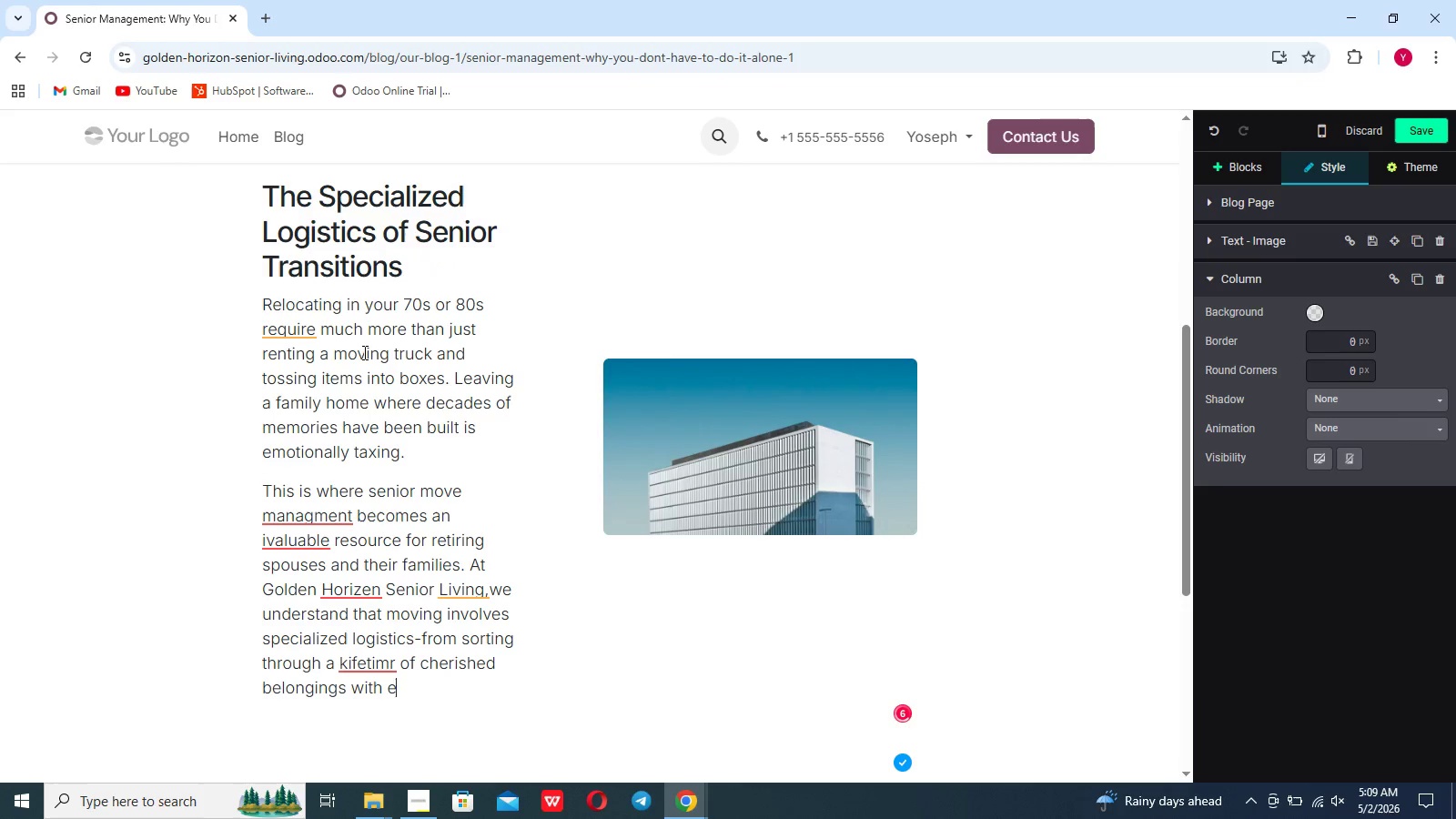 
type(n)
key(Backspace)
type(m )
key(Backspace)
type(pah)
key(Backspace)
 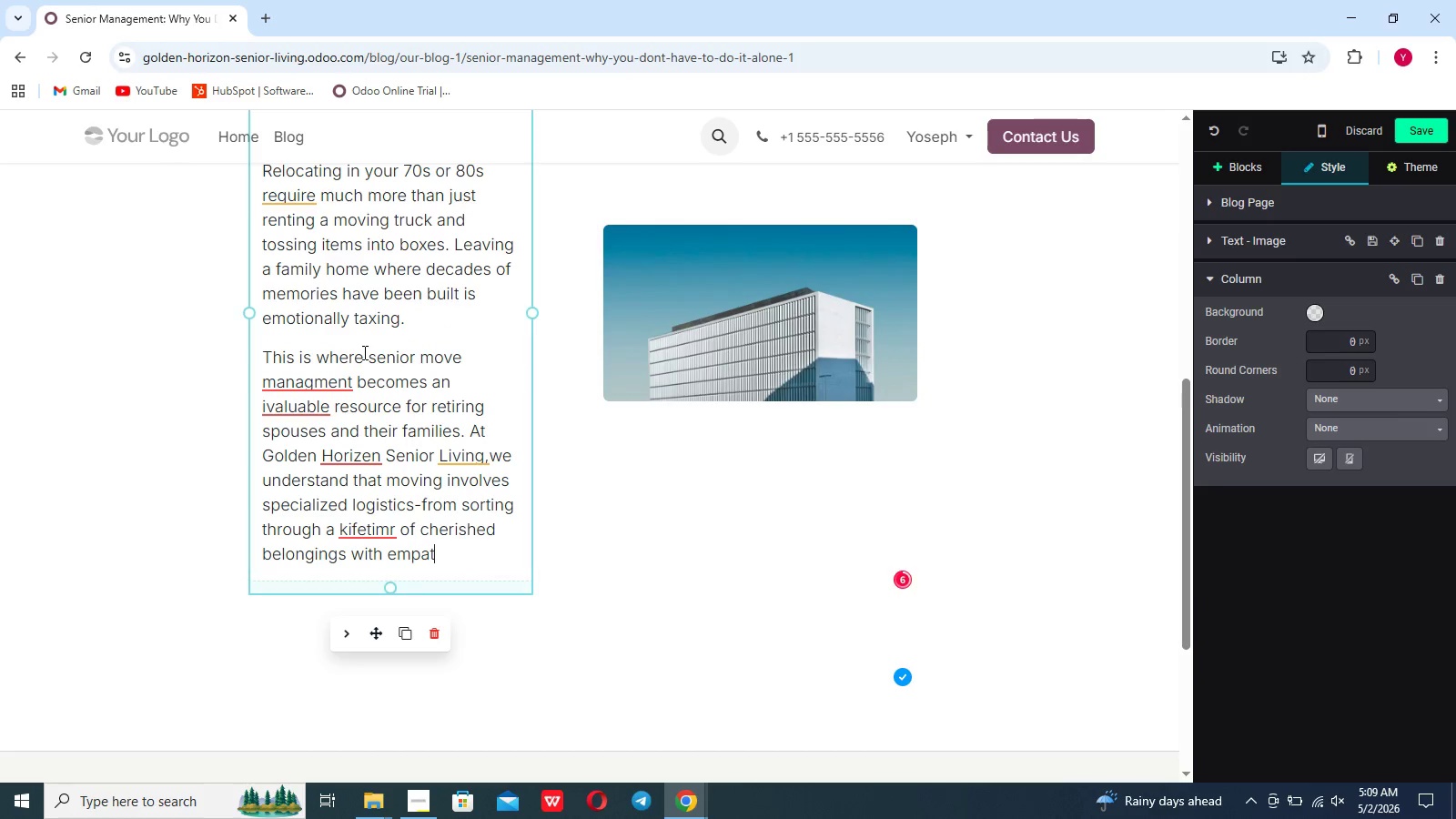 
scroll: coordinate [363, 352], scroll_direction: down, amount: 4.0
 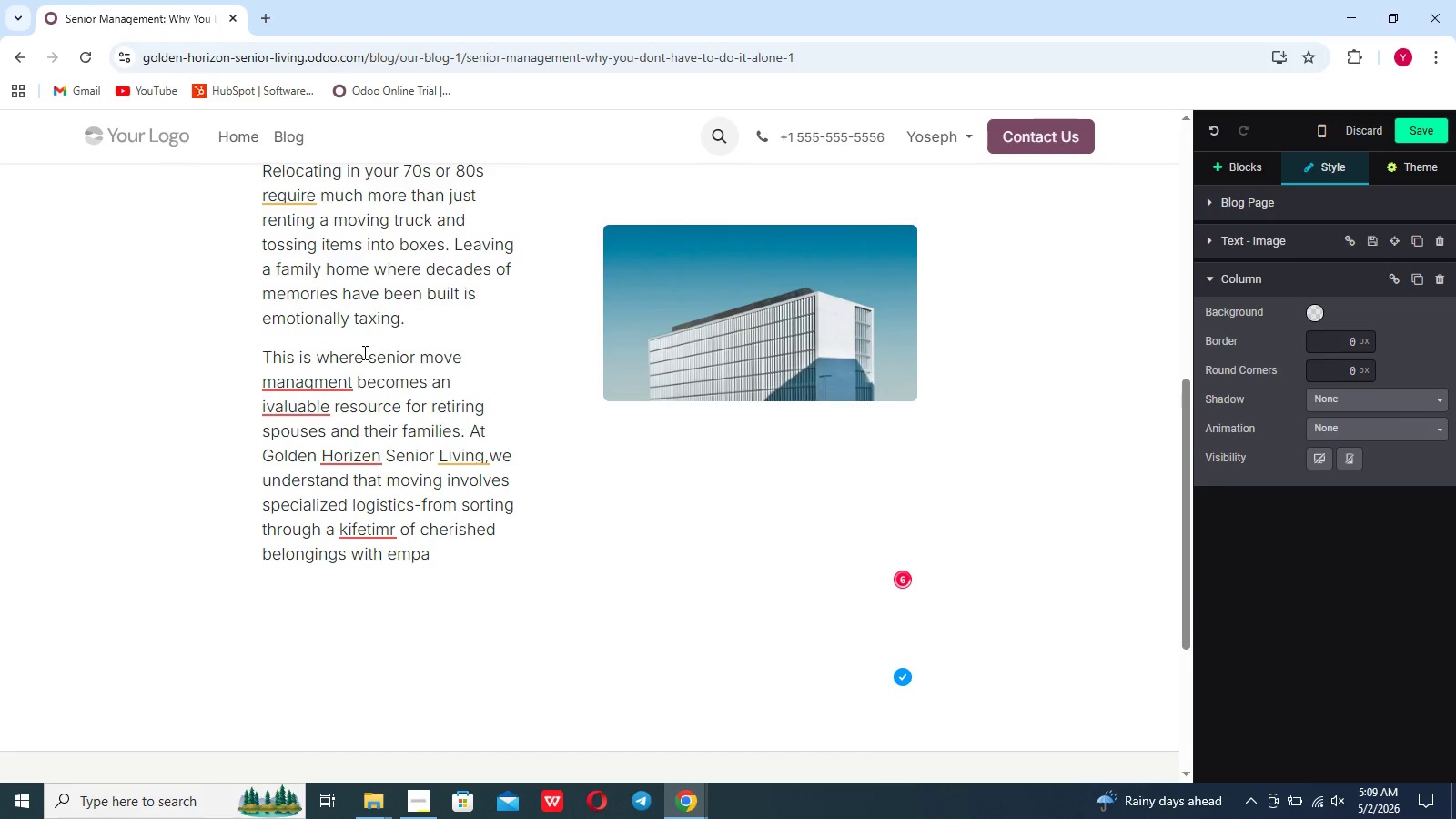 
type(thy and care,to coordina)
 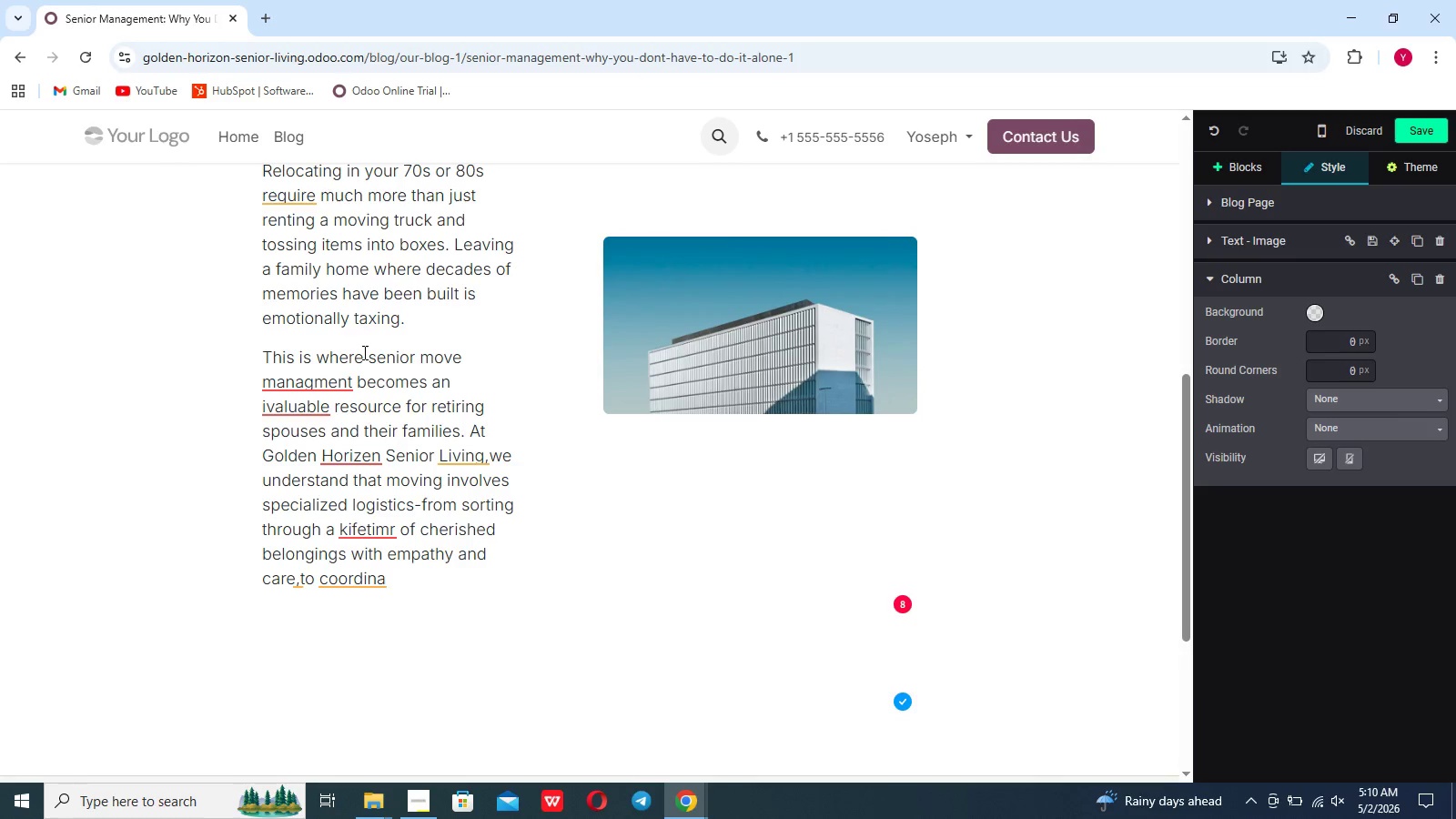 
type(tin)
 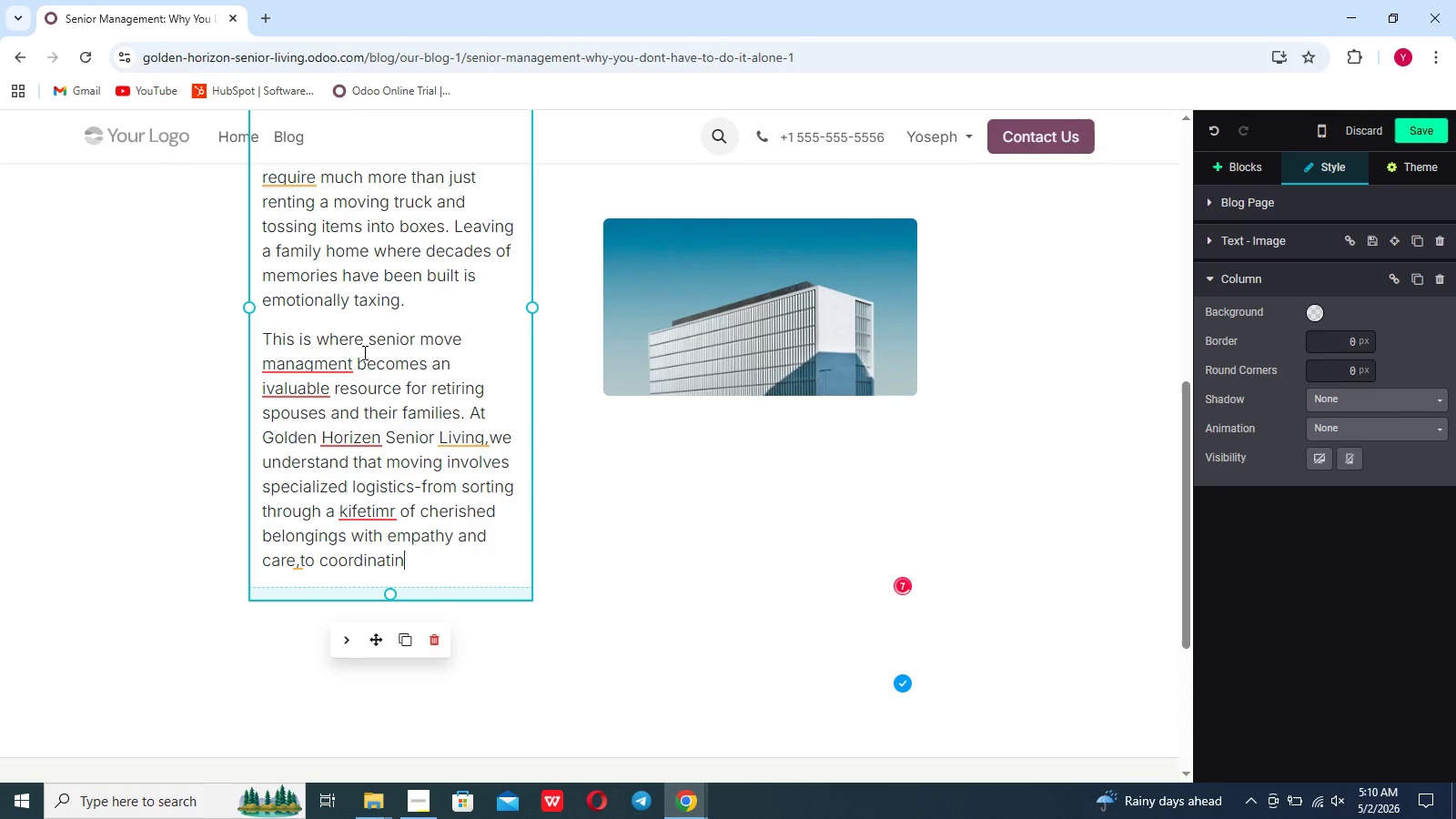 
scroll: coordinate [363, 352], scroll_direction: none, amount: 0.0
 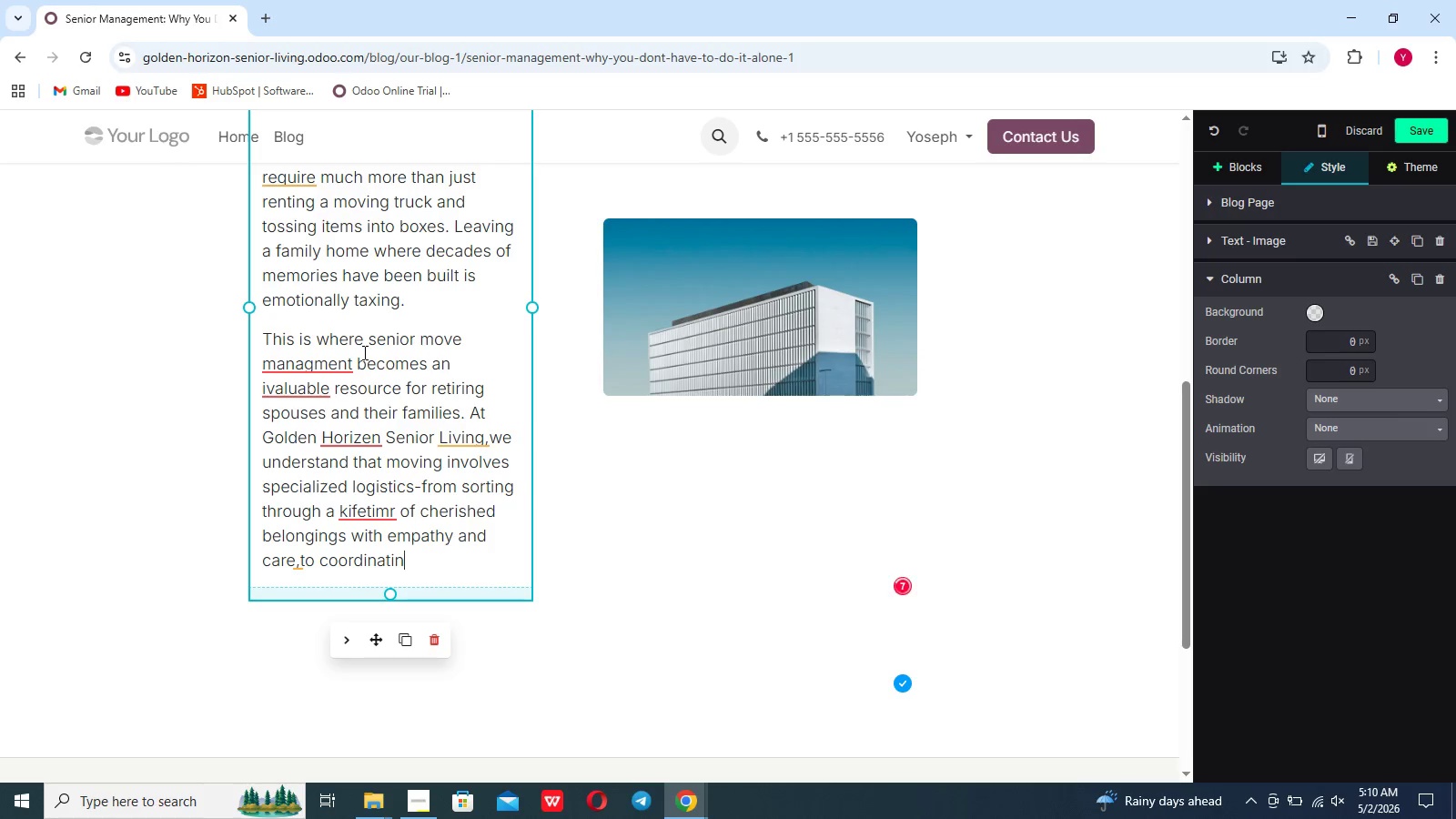 
type(g estae)
key(Backspace)
type(te sales,donations,and )
 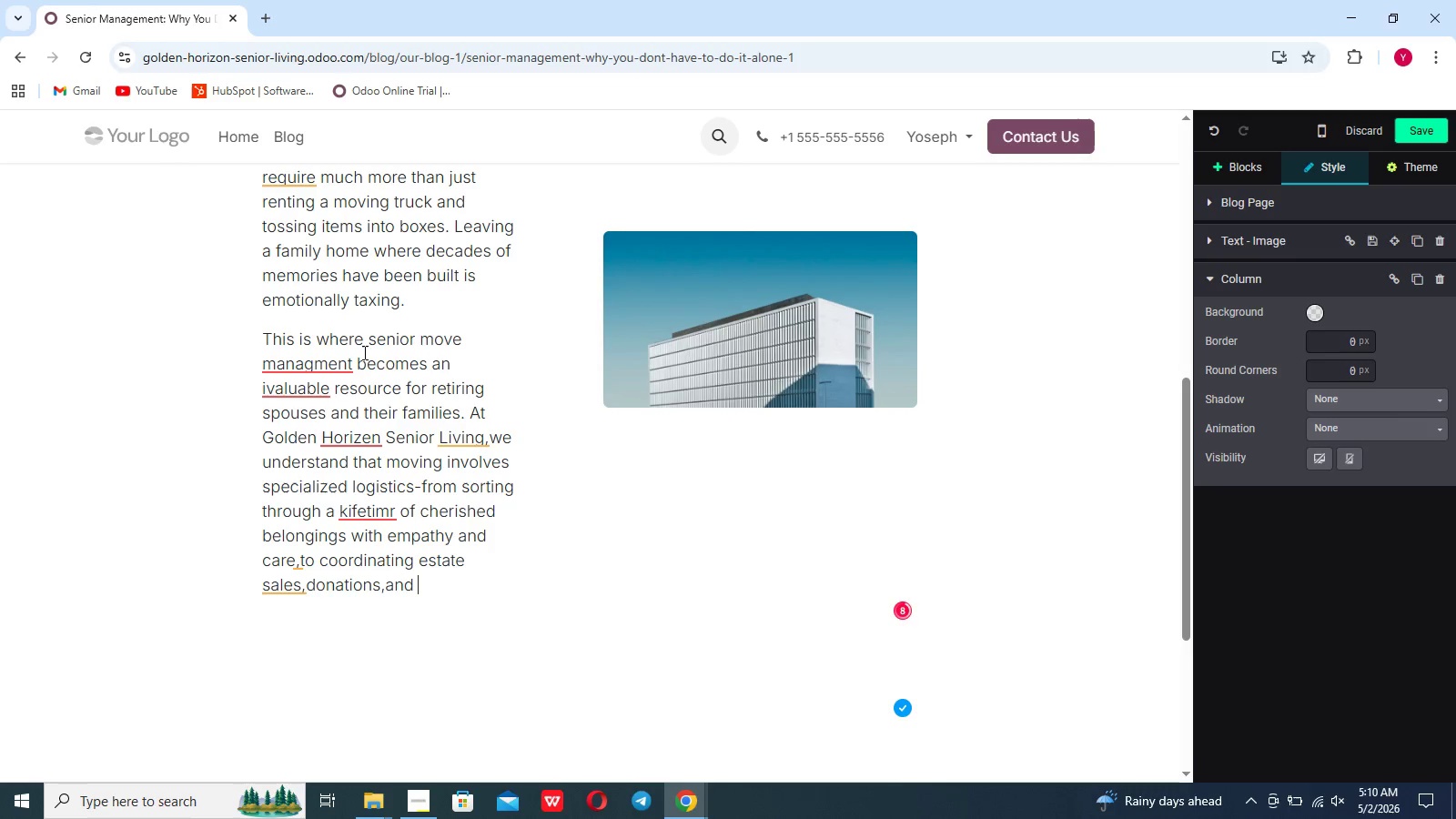 
key(Control+ControlLeft)
 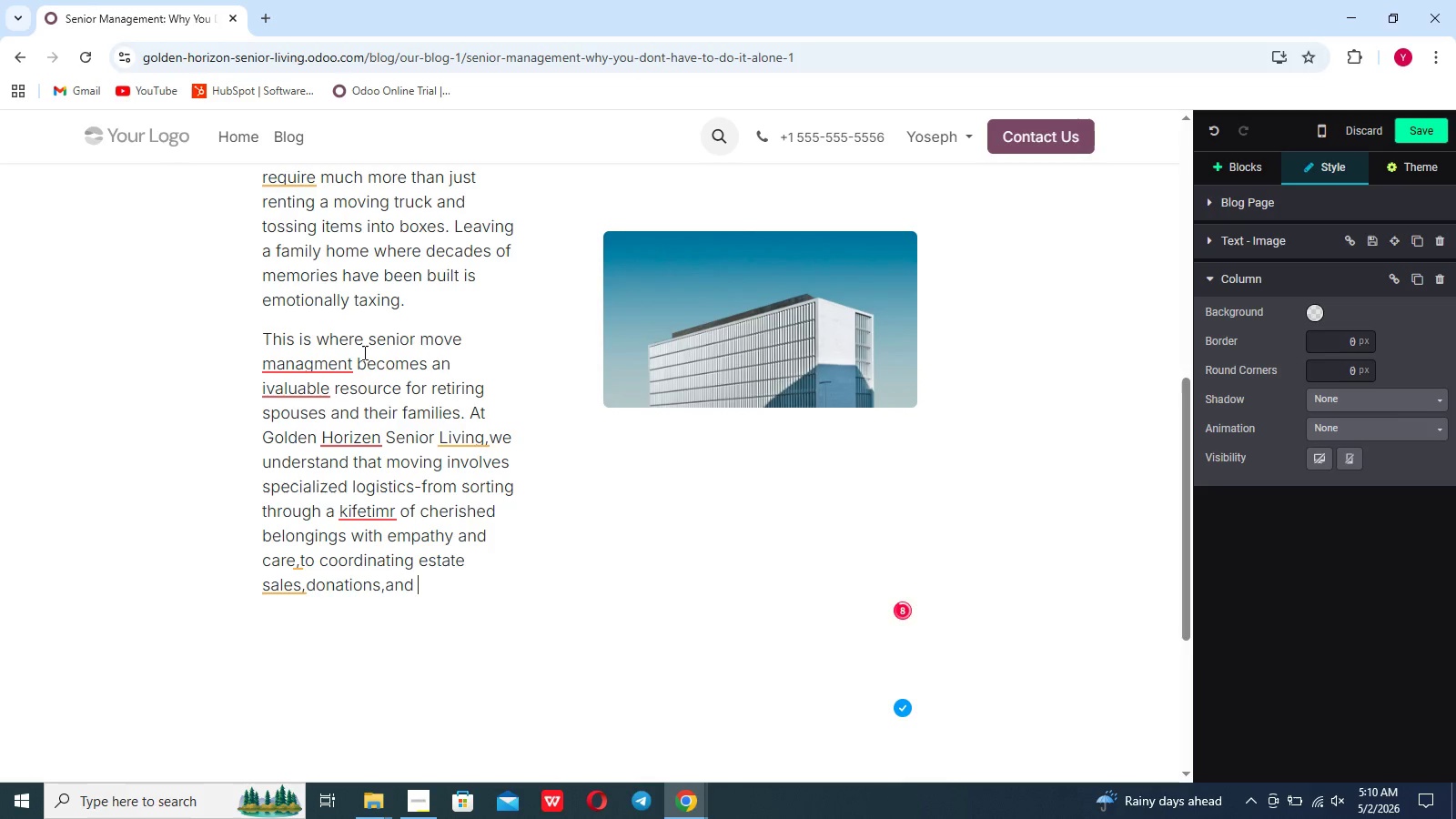 
key(Control+ControlLeft)
 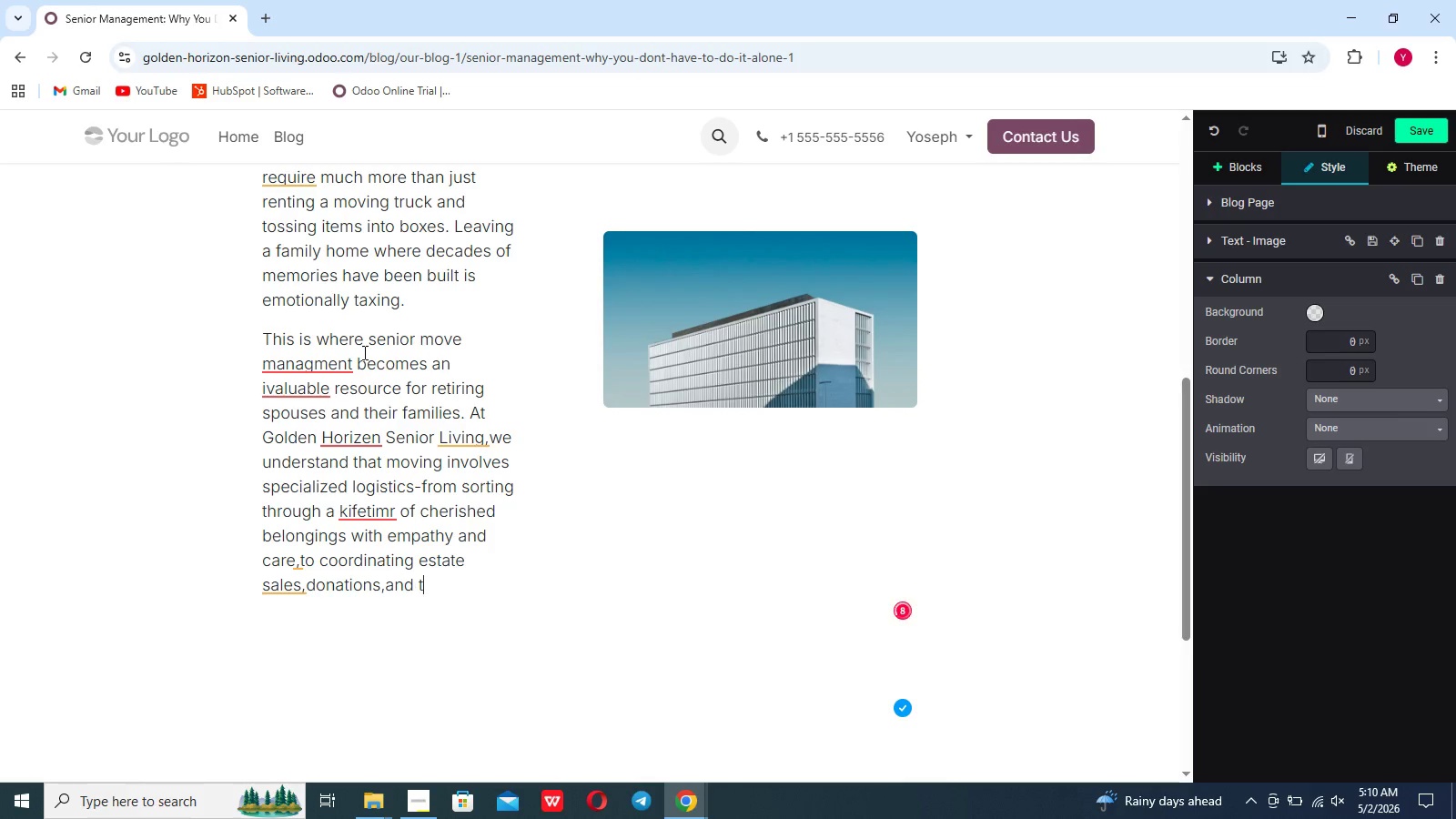 
key(T)
 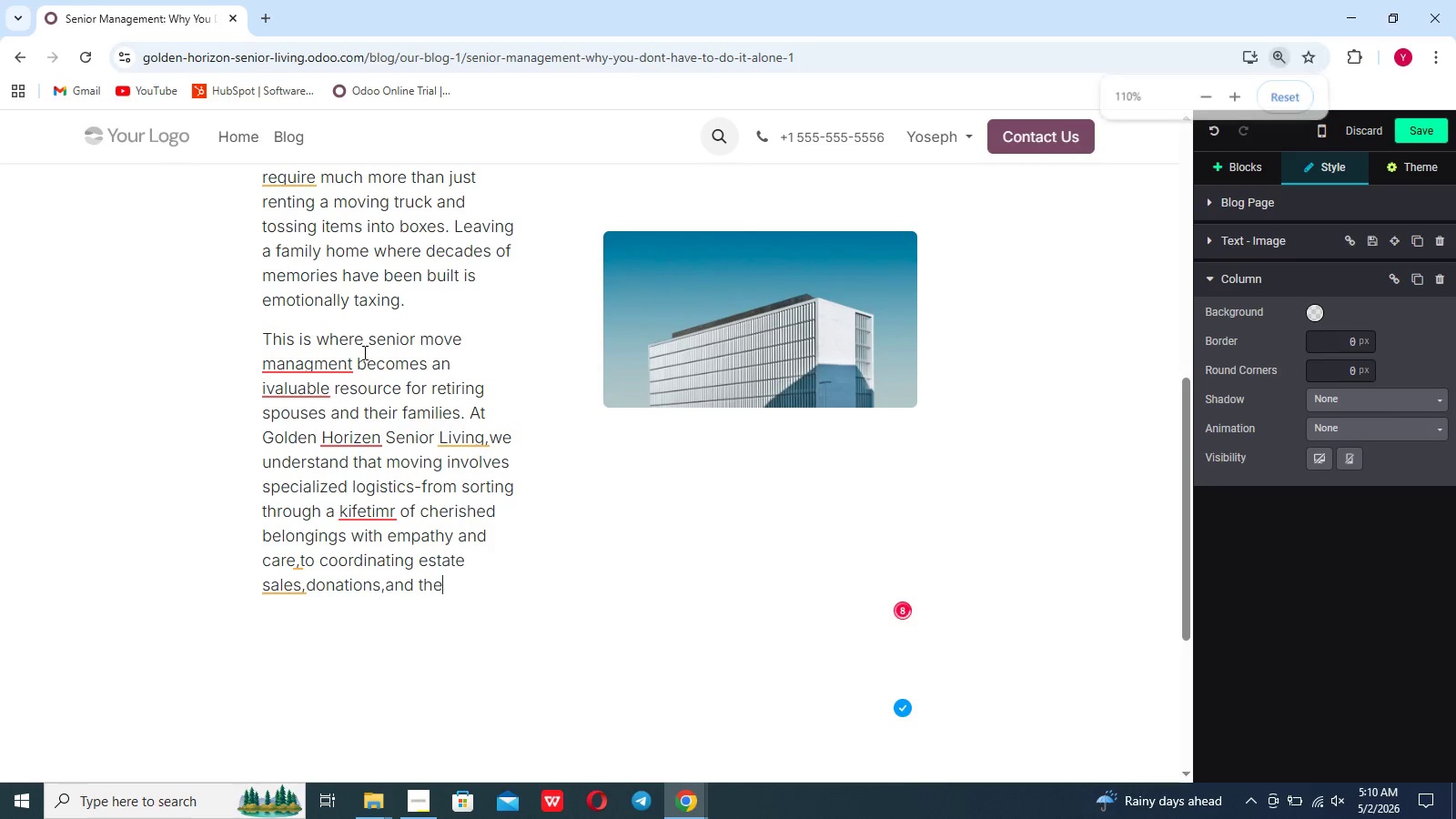 
key(Control+ControlLeft)
 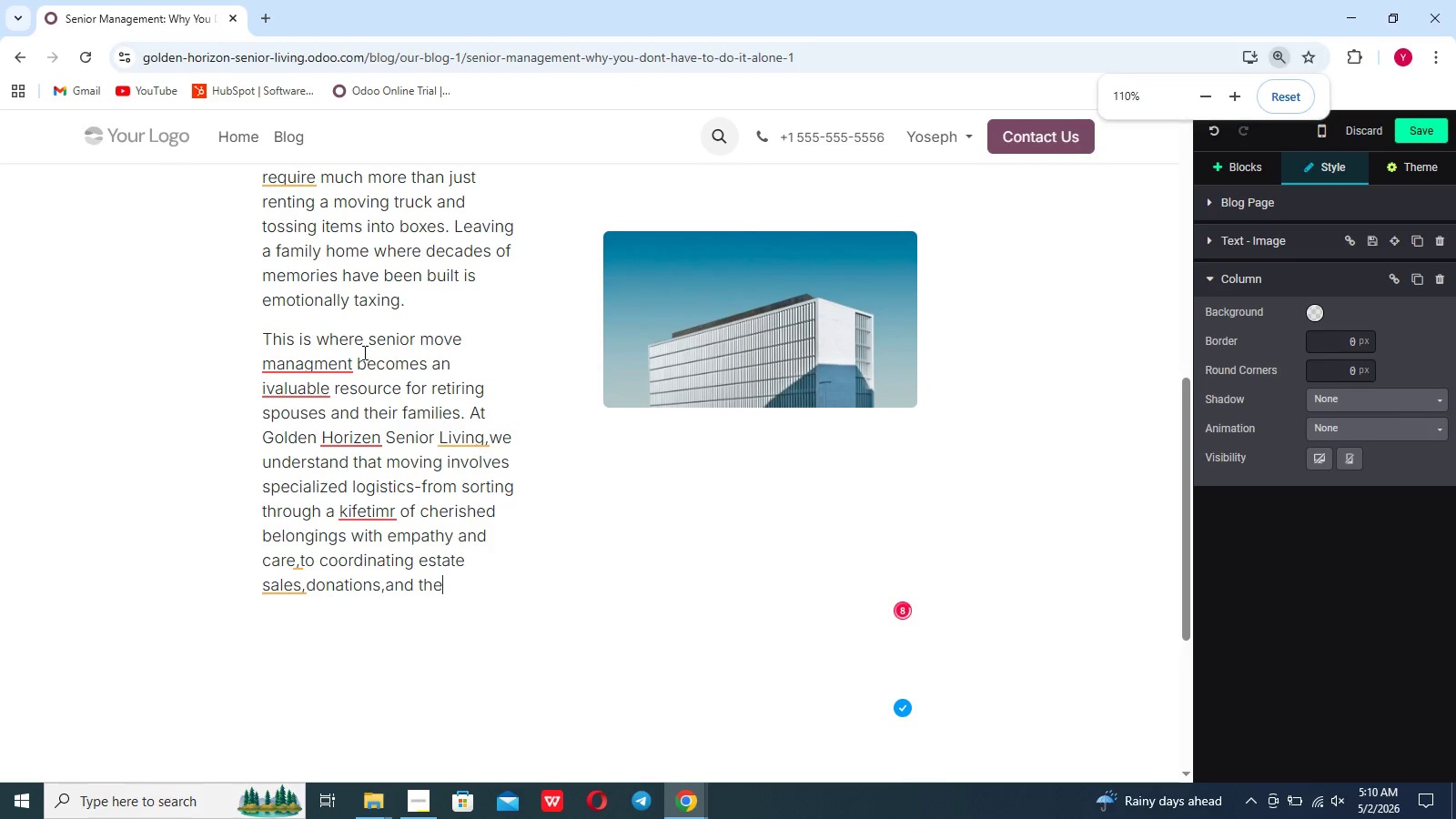 
key(H)
 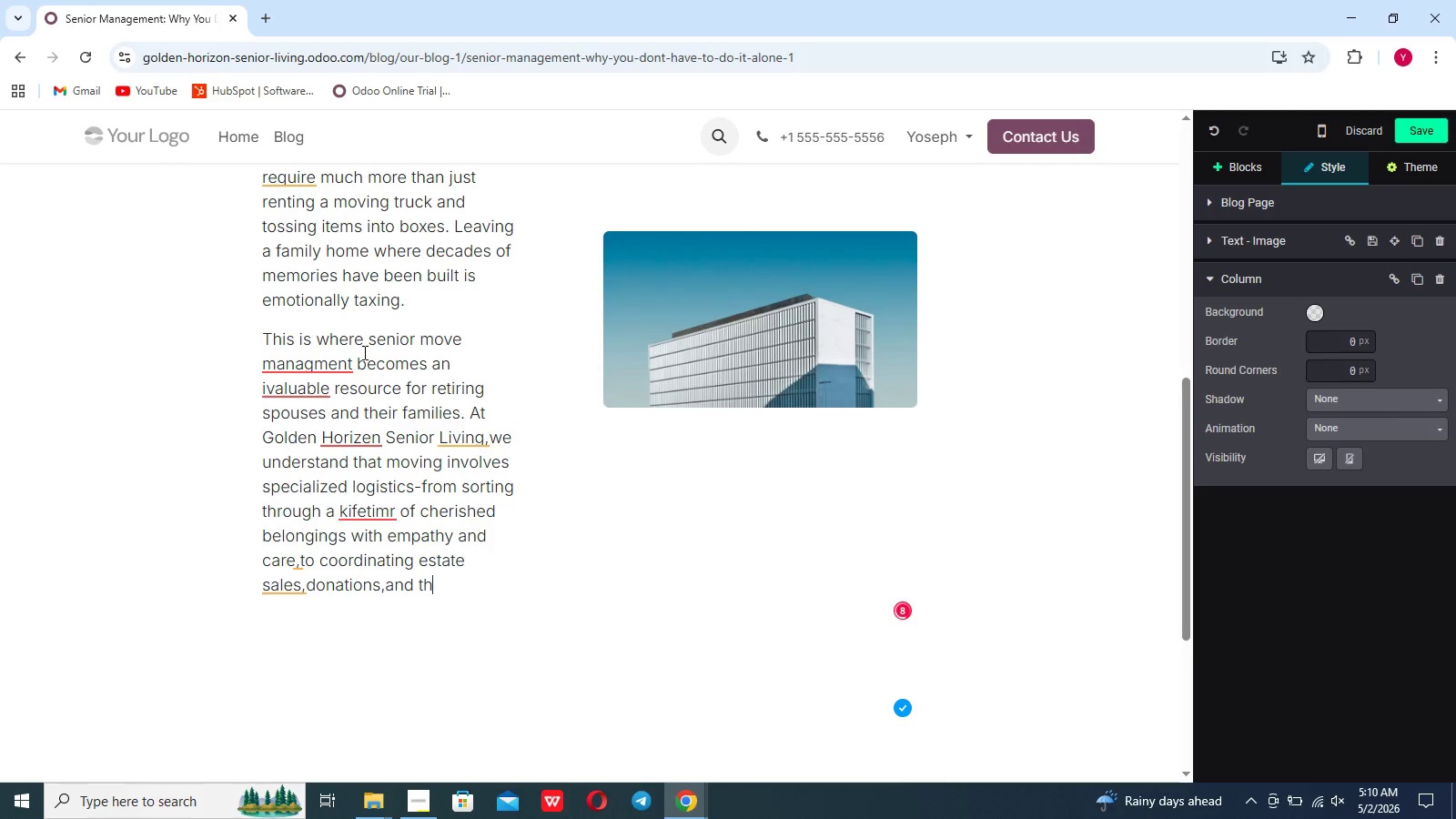 
key(Control+ControlLeft)
 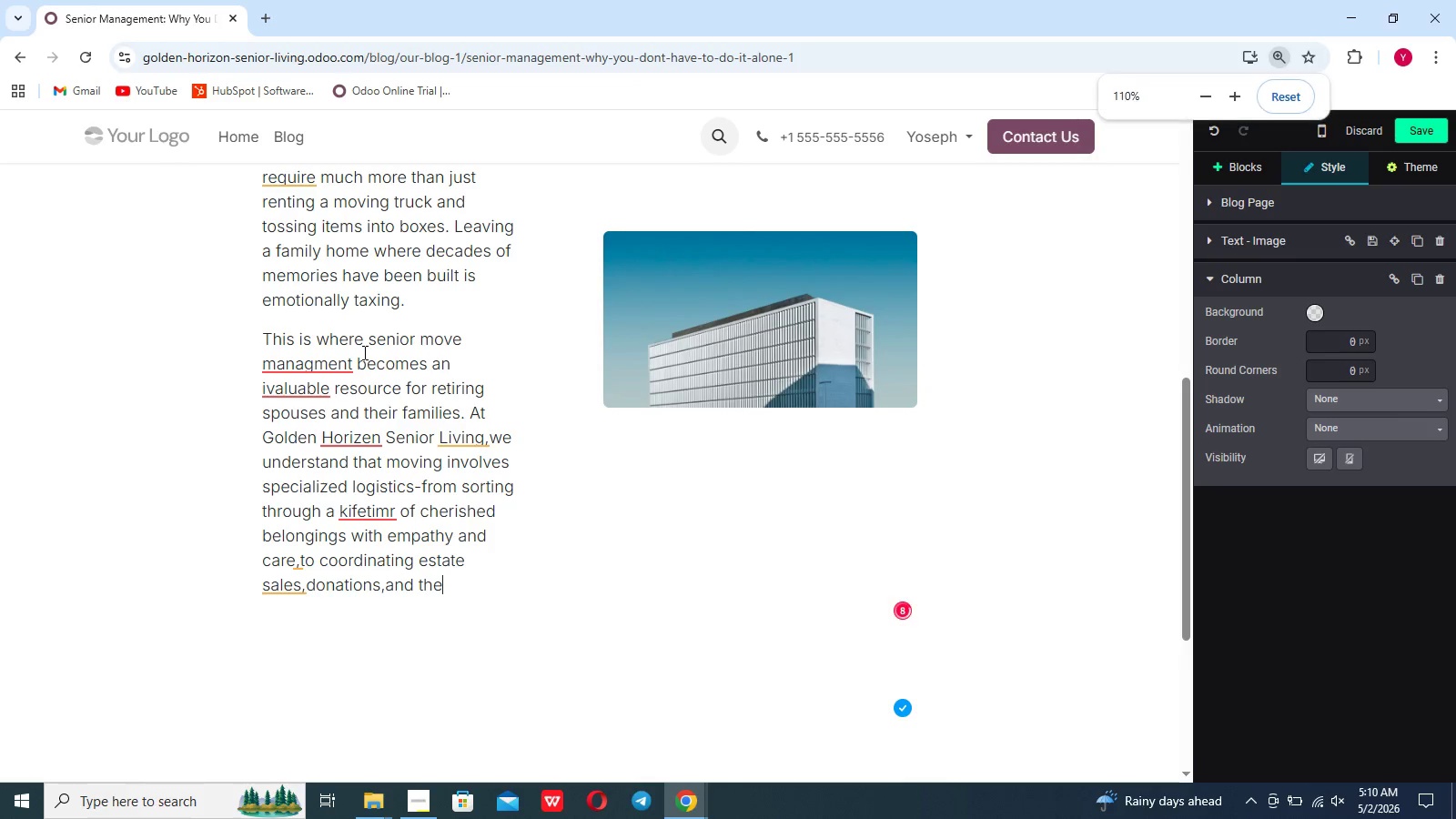 
key(Control+ControlLeft)
 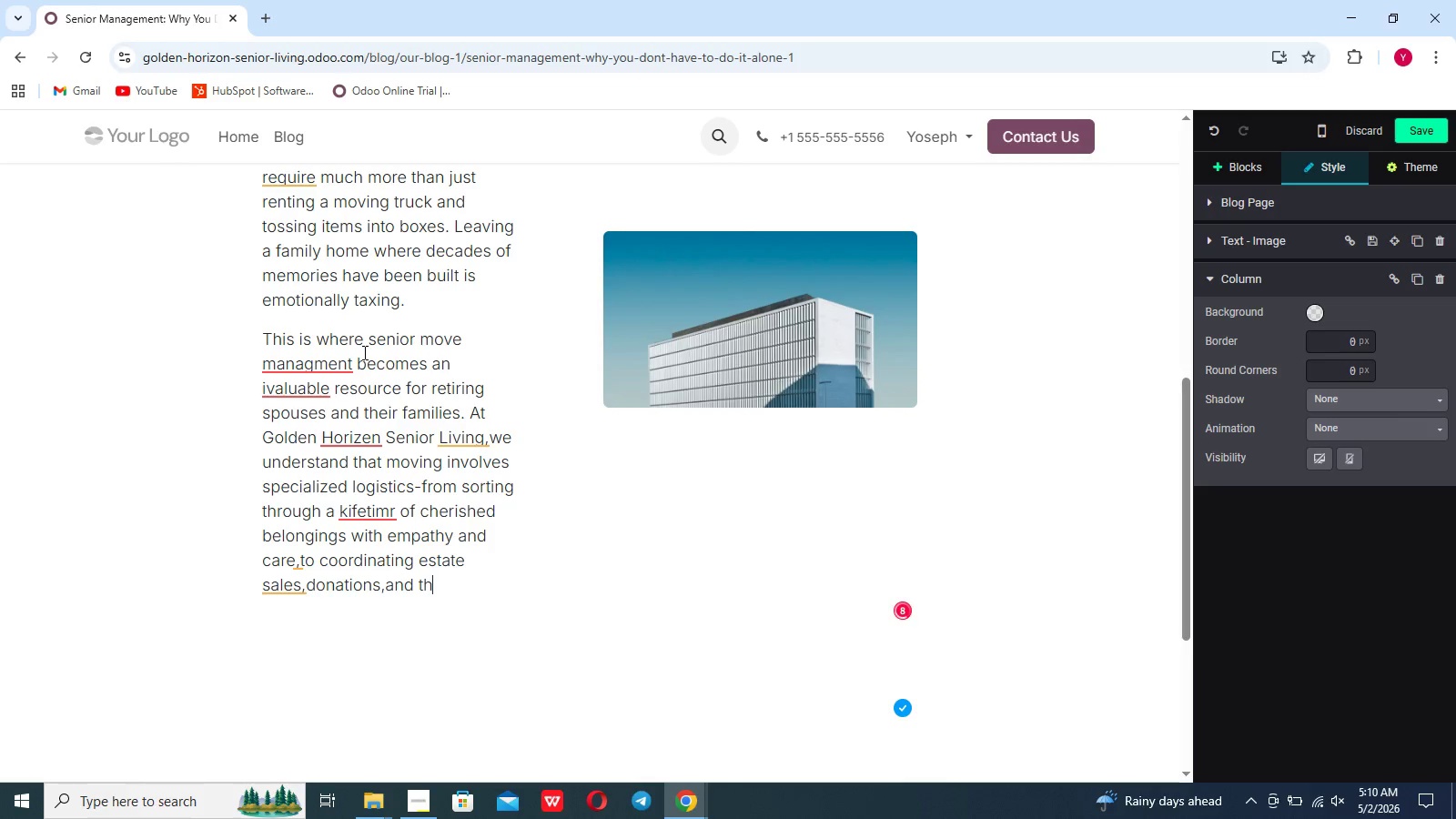 
key(Control+ControlLeft)
 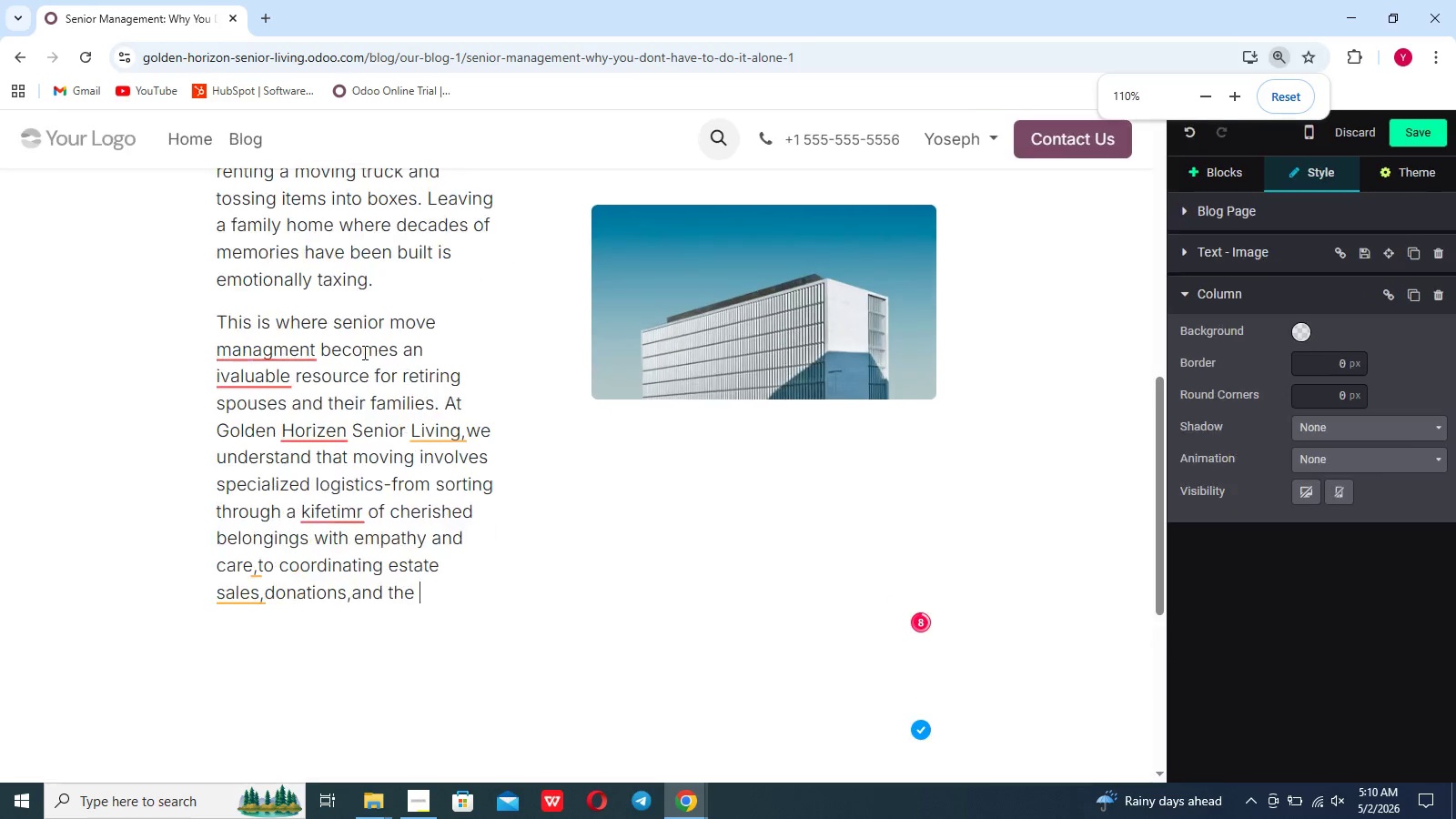 
key(E)
 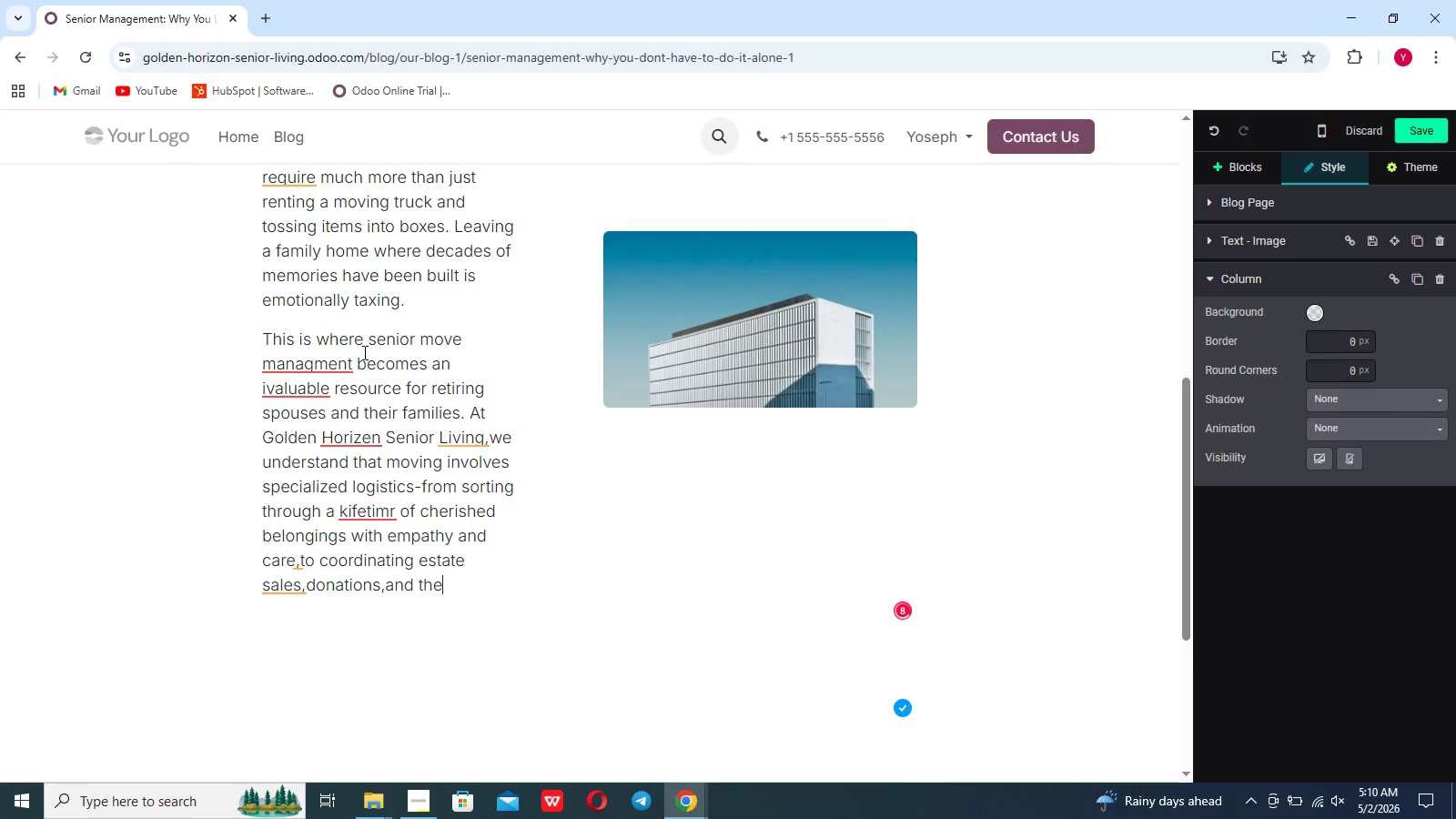 
key(Control+ControlLeft)
 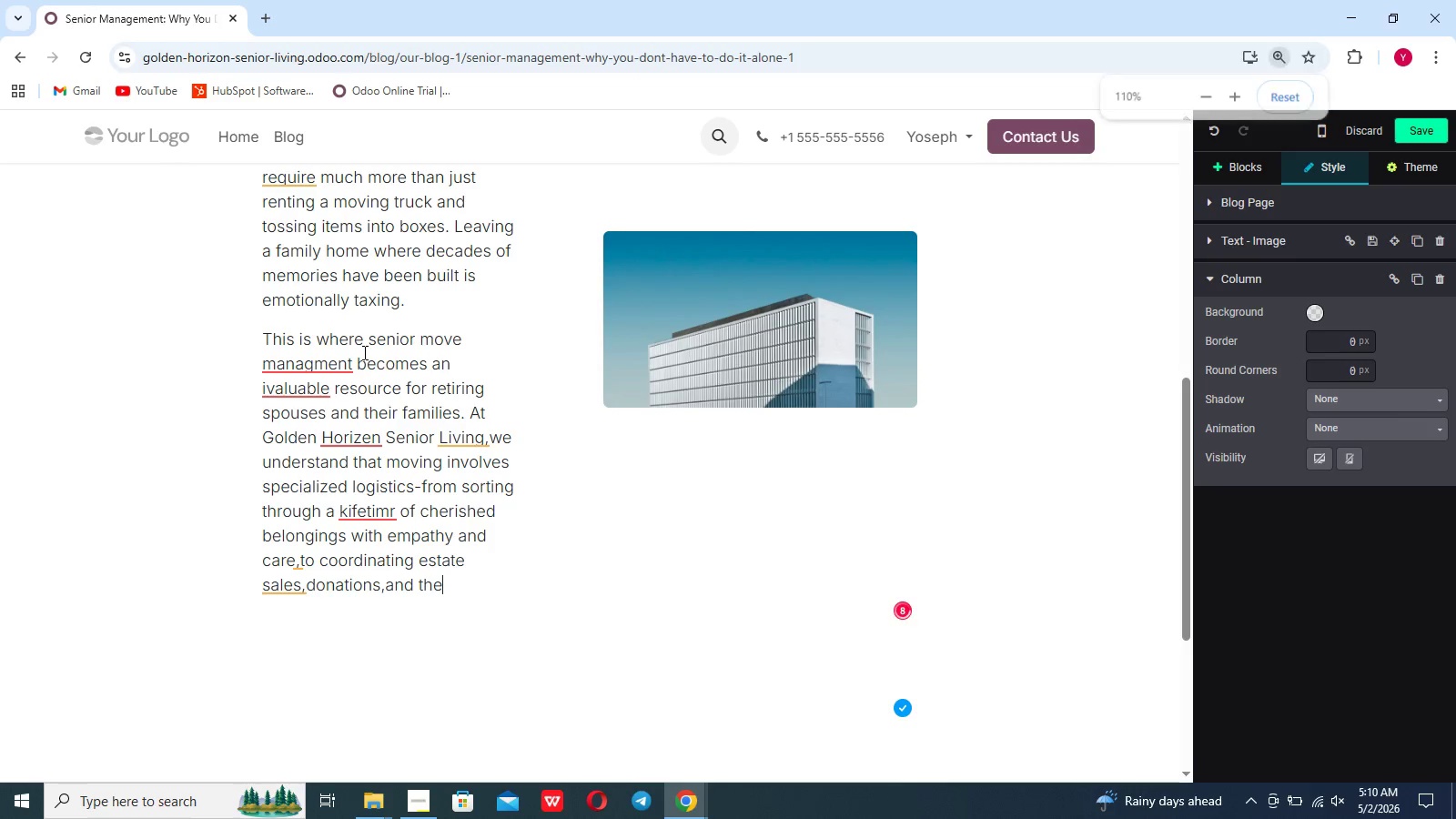 
key(Control+ControlLeft)
 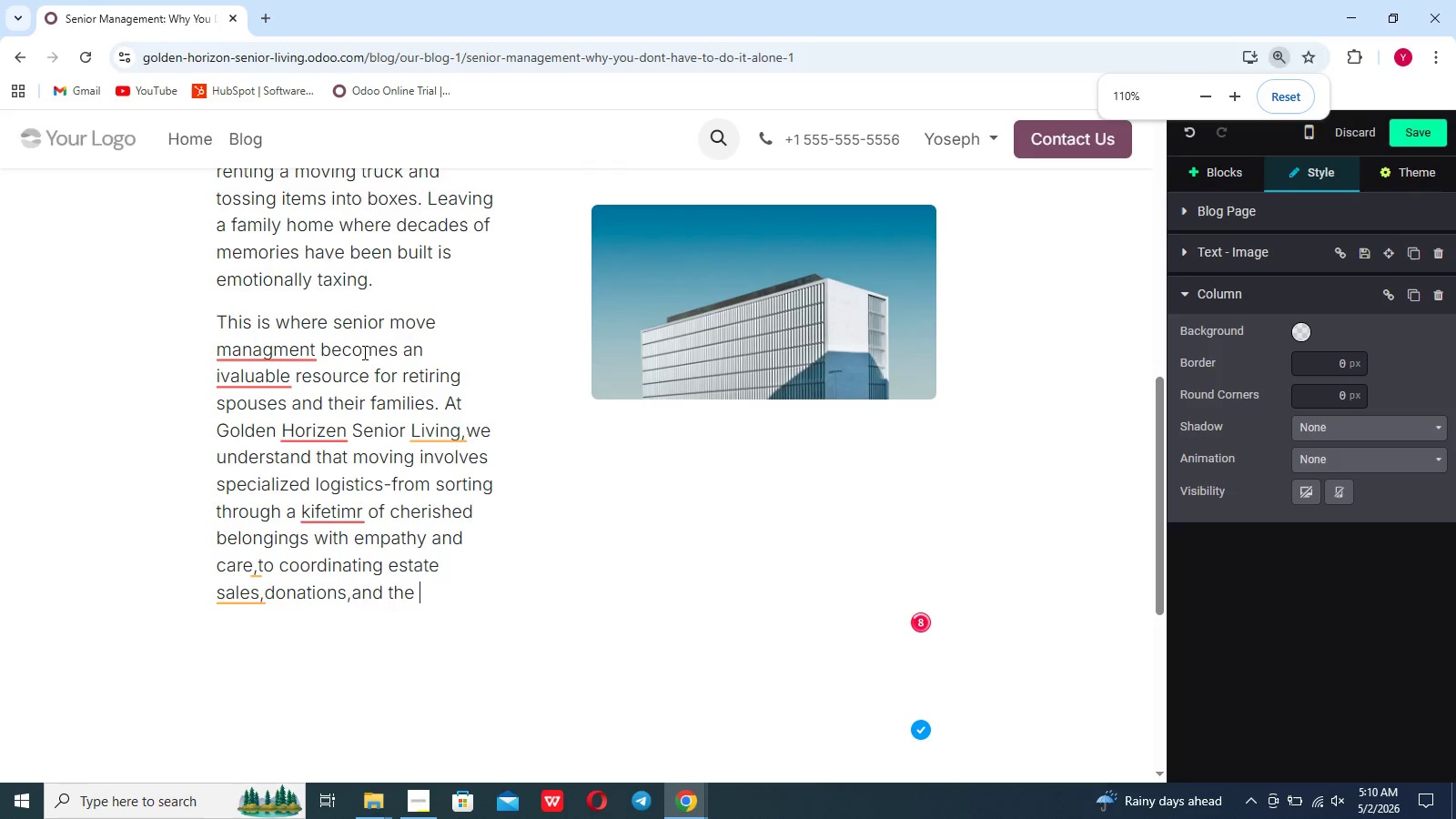 
key(Space)
 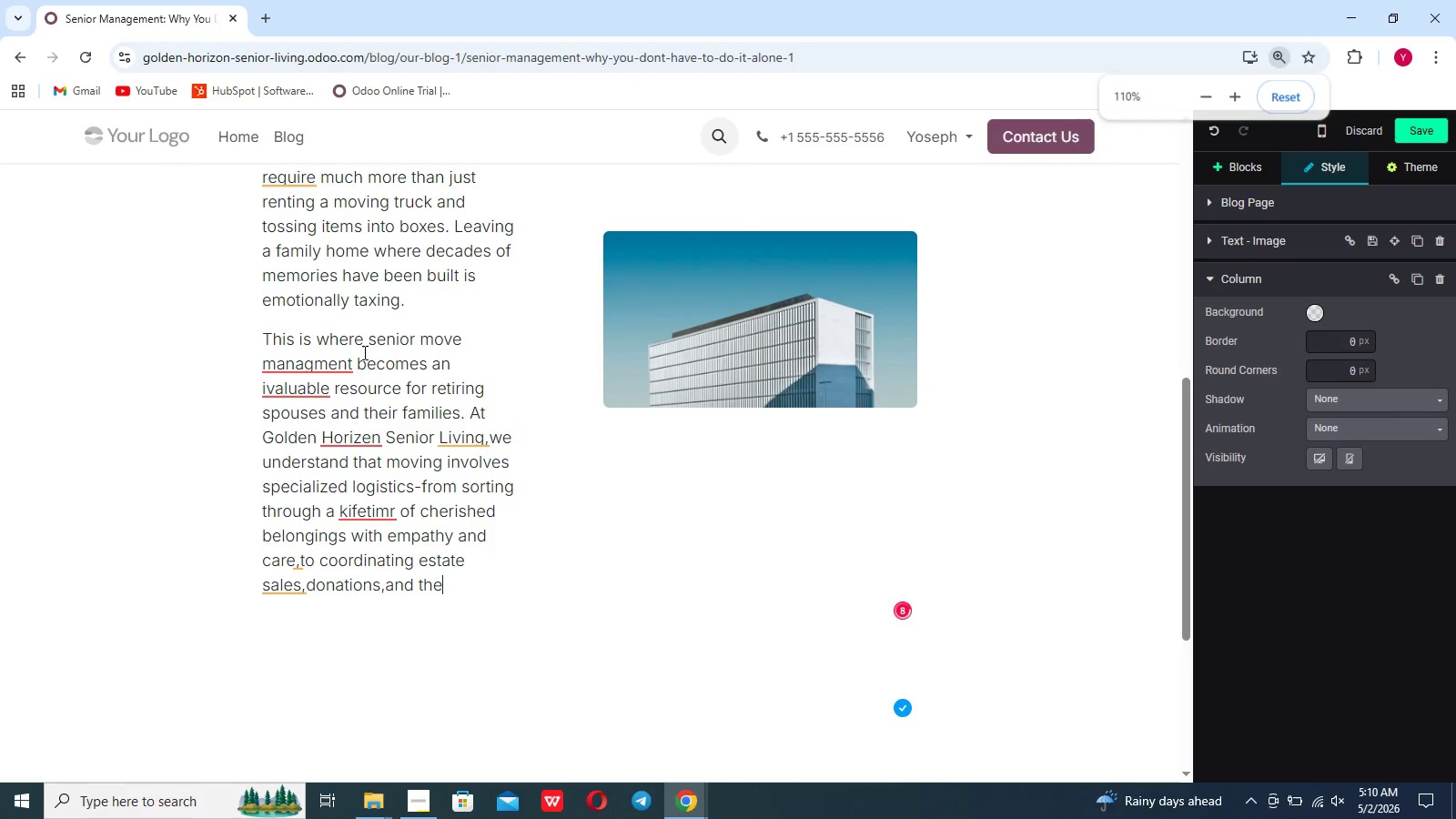 
key(Control+ControlLeft)
 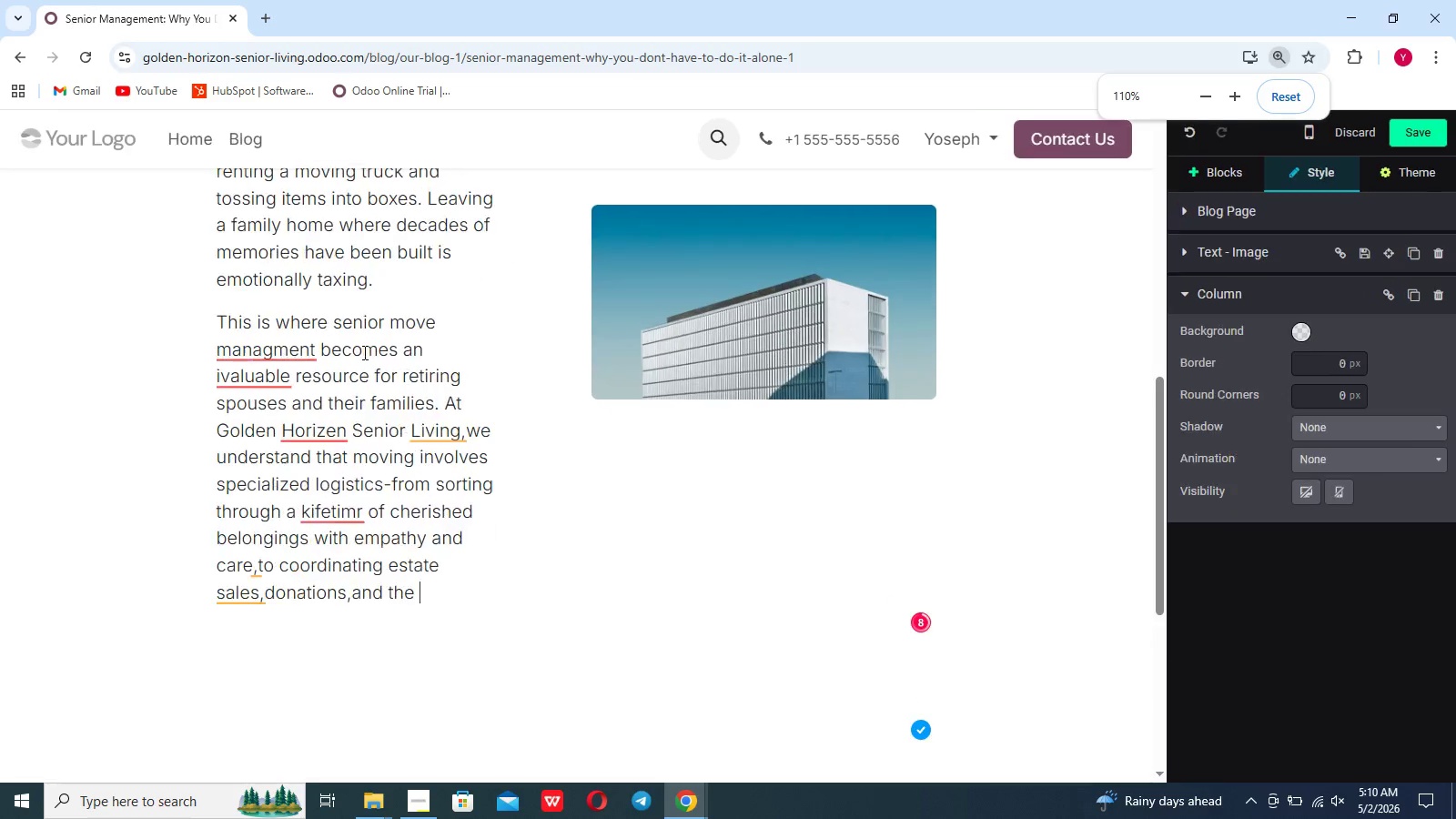 
key(A)
 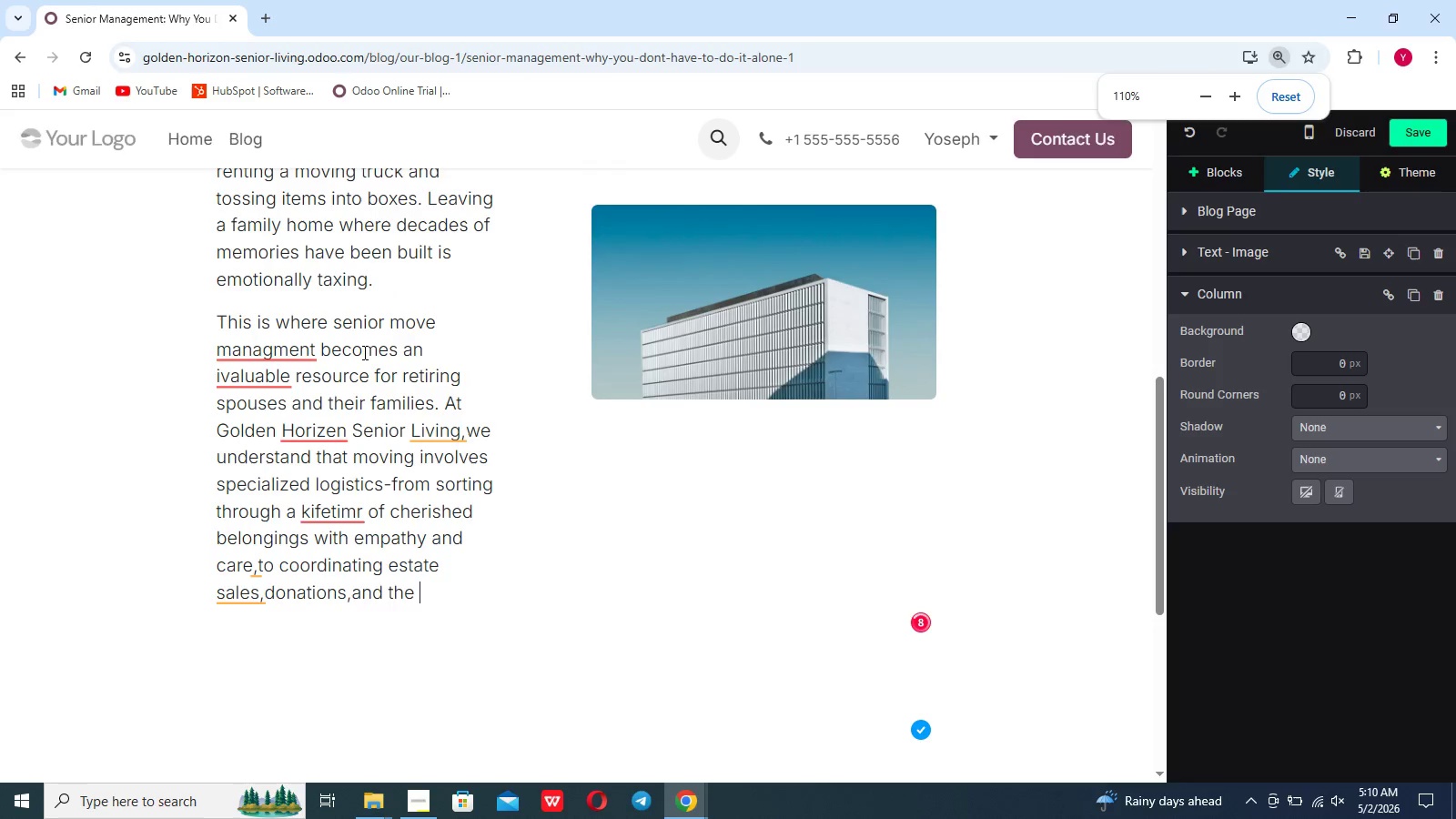 
key(Control+ControlLeft)
 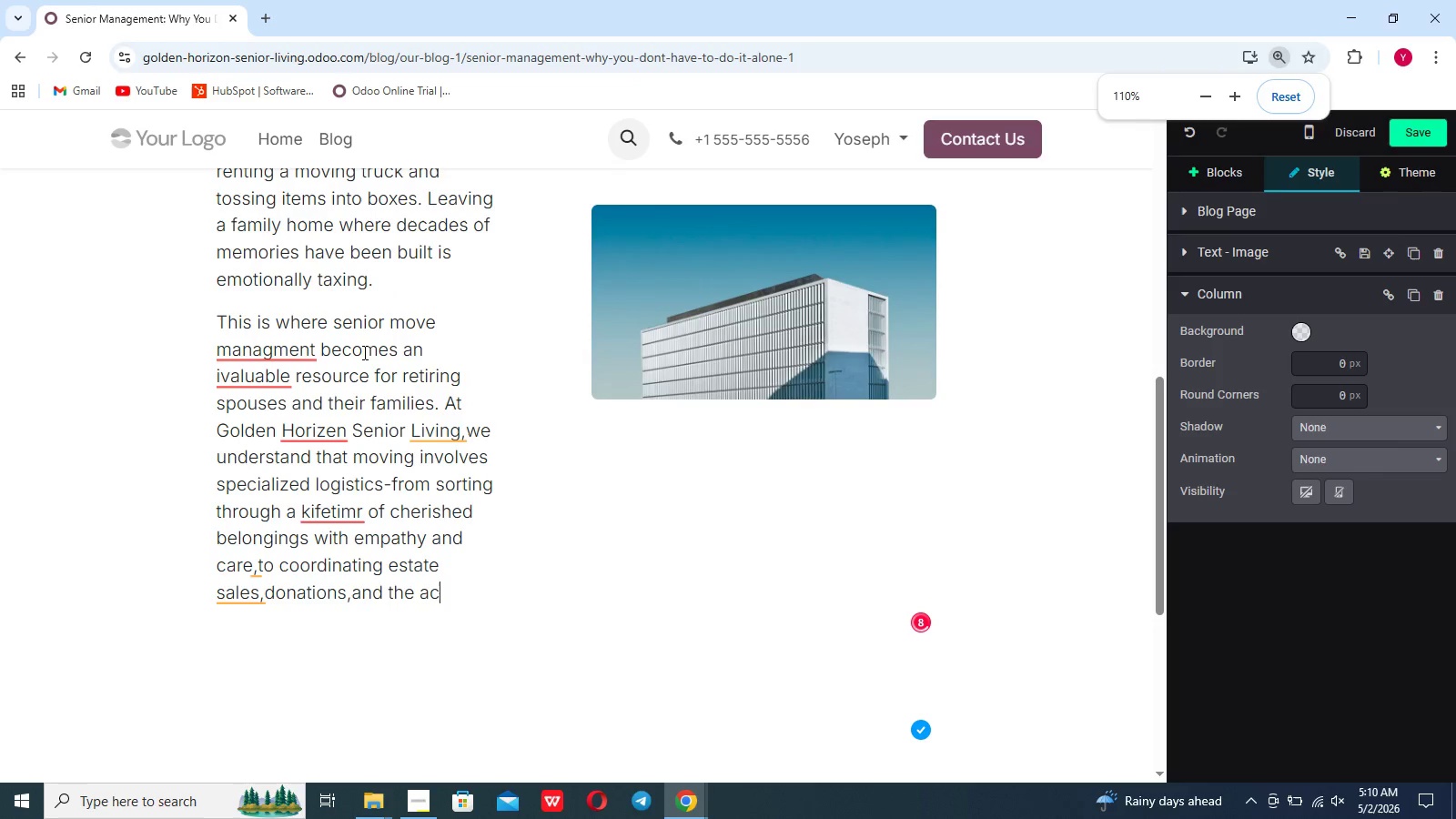 
key(C)
 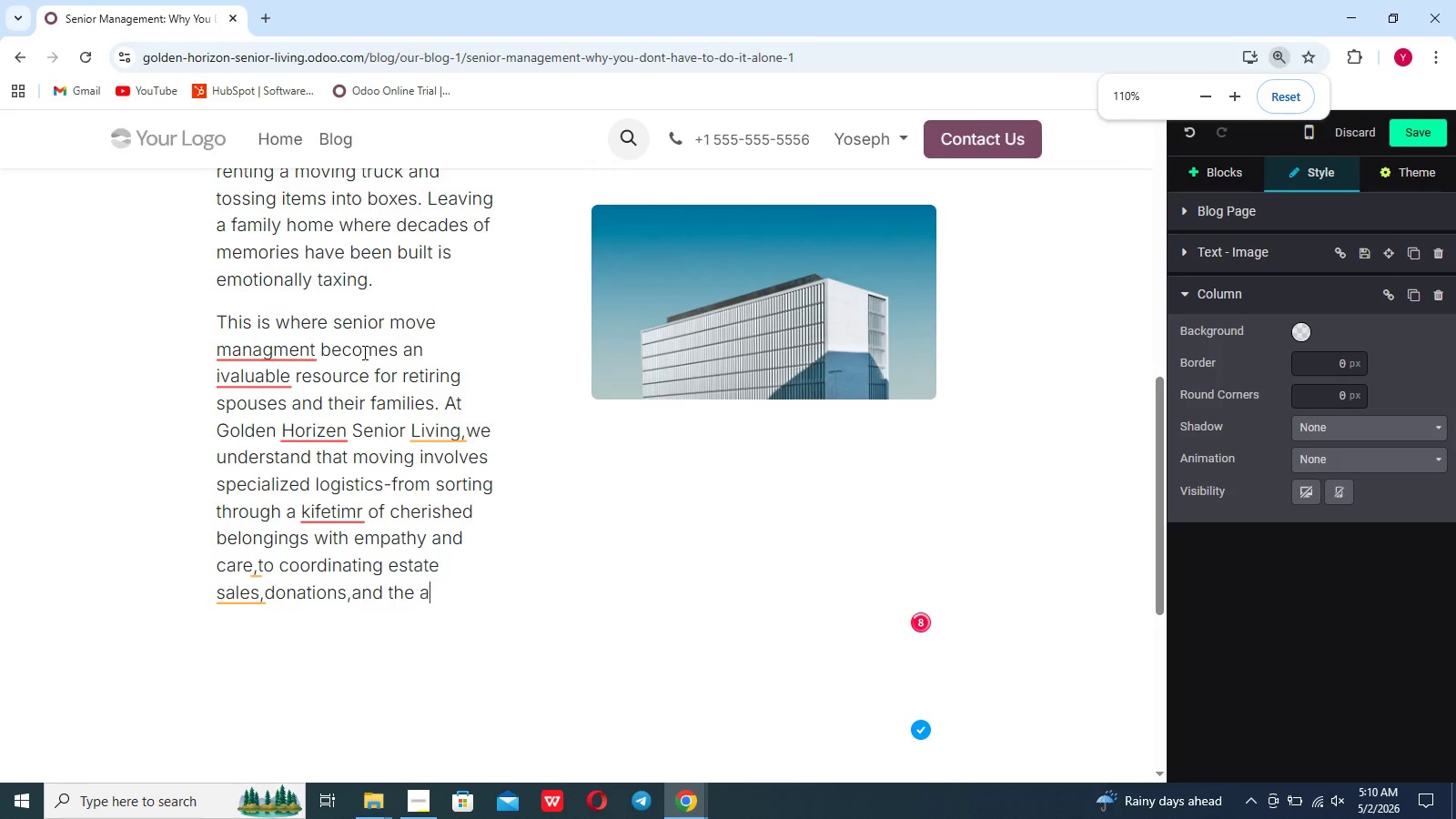 
key(Control+ControlLeft)
 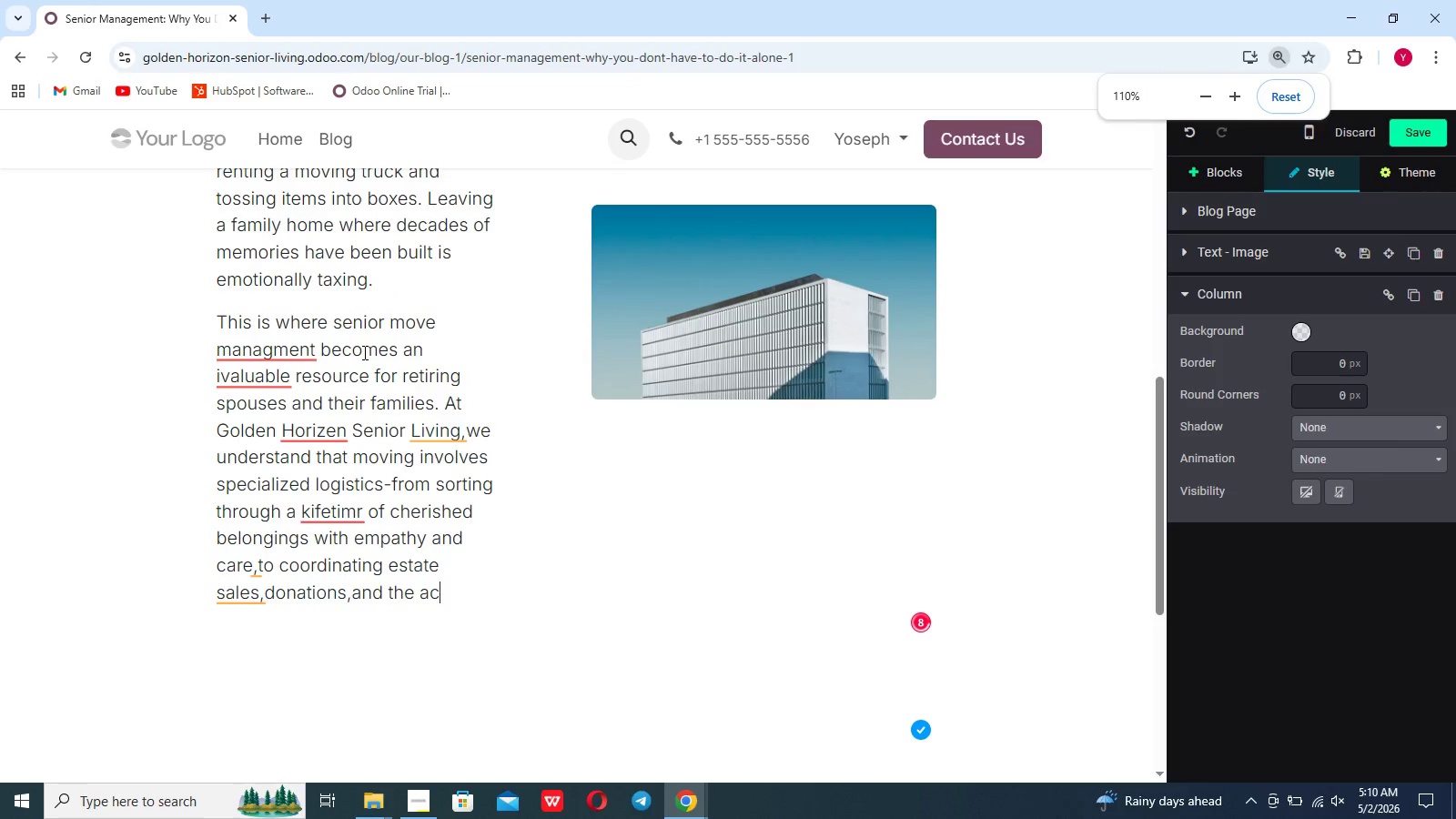 
key(Control+ControlLeft)
 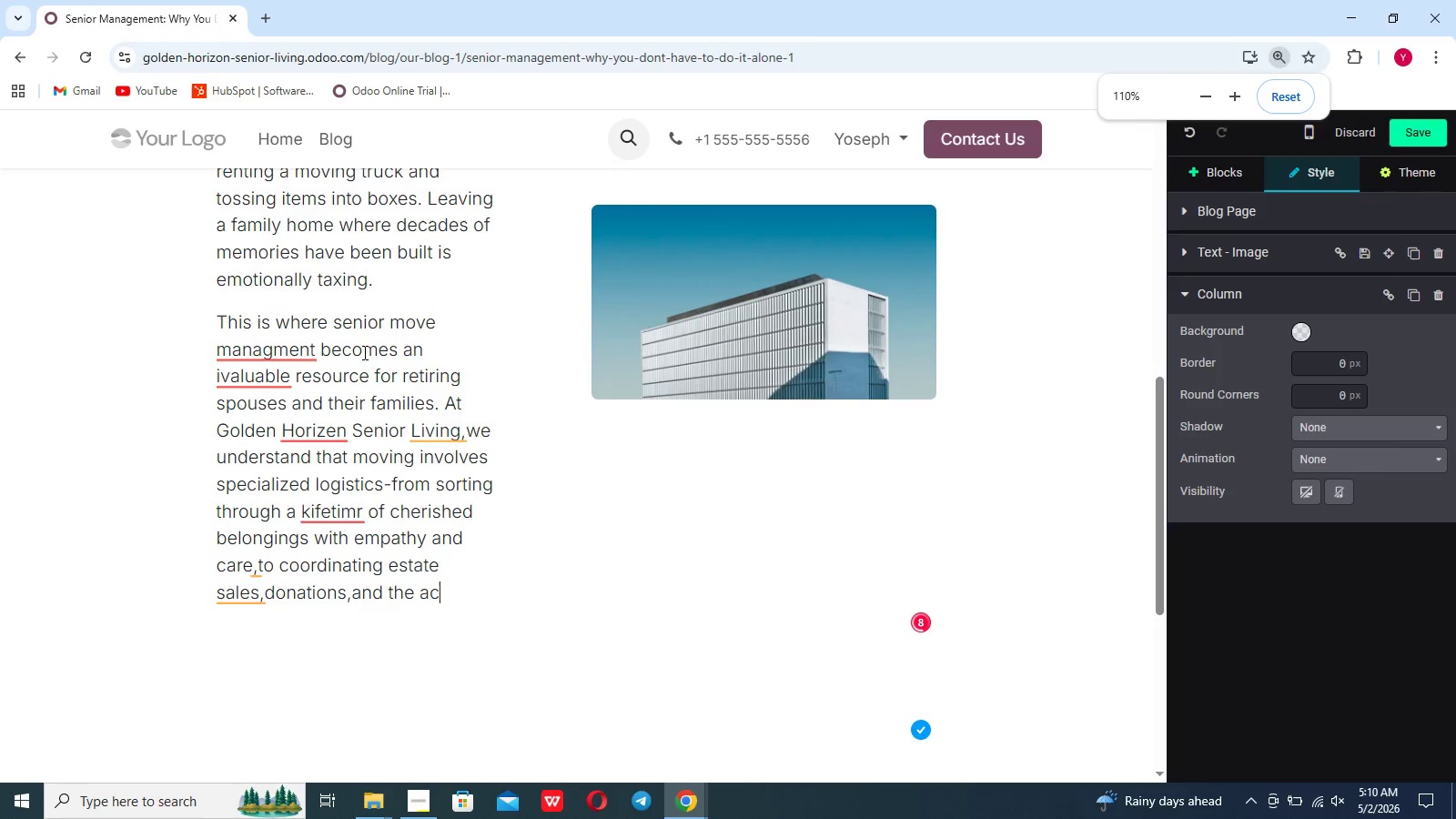 
hold_key(key=ControlLeft, duration=0.48)
 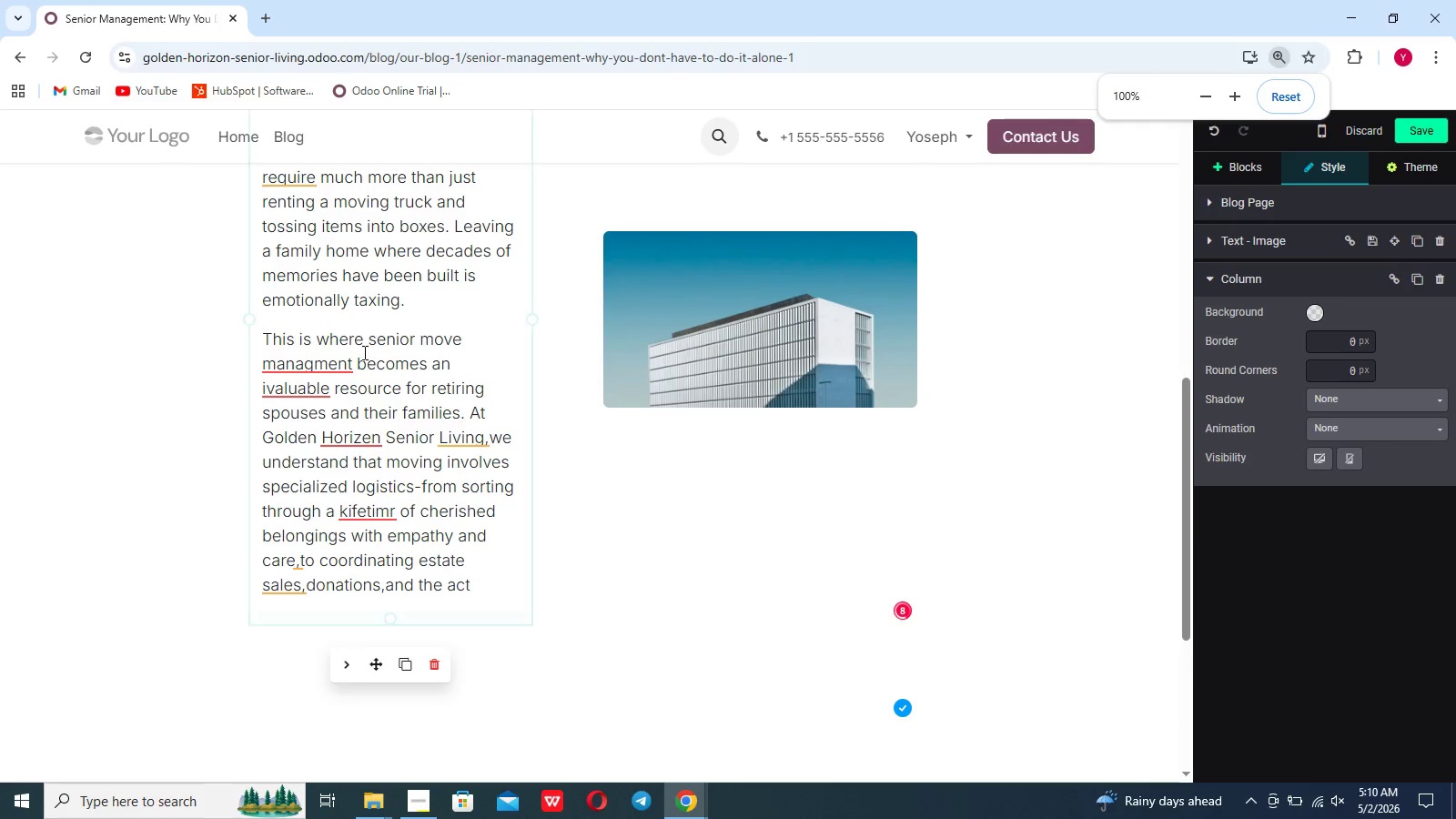 
key(T)
 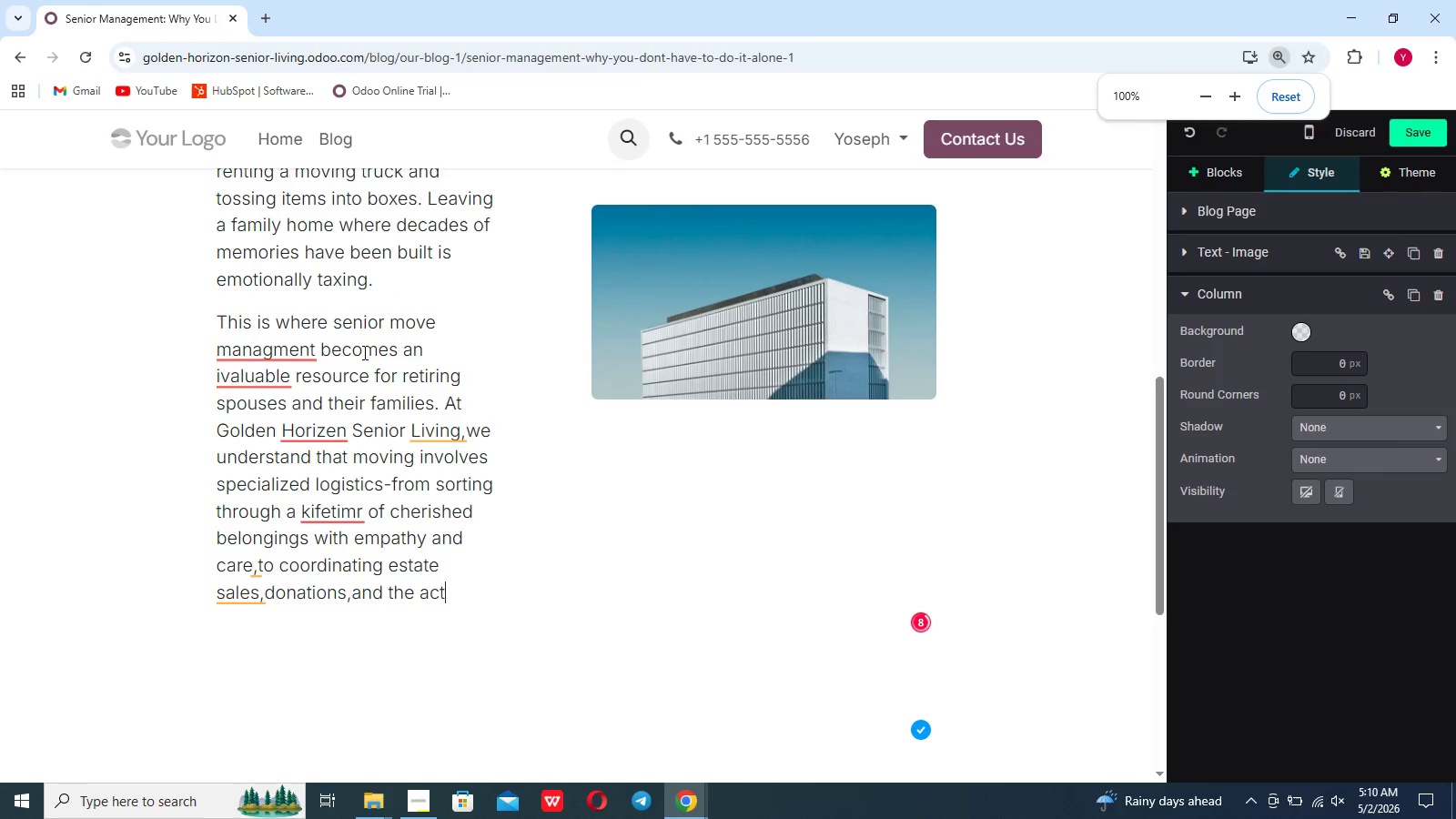 
key(Control+ControlLeft)
 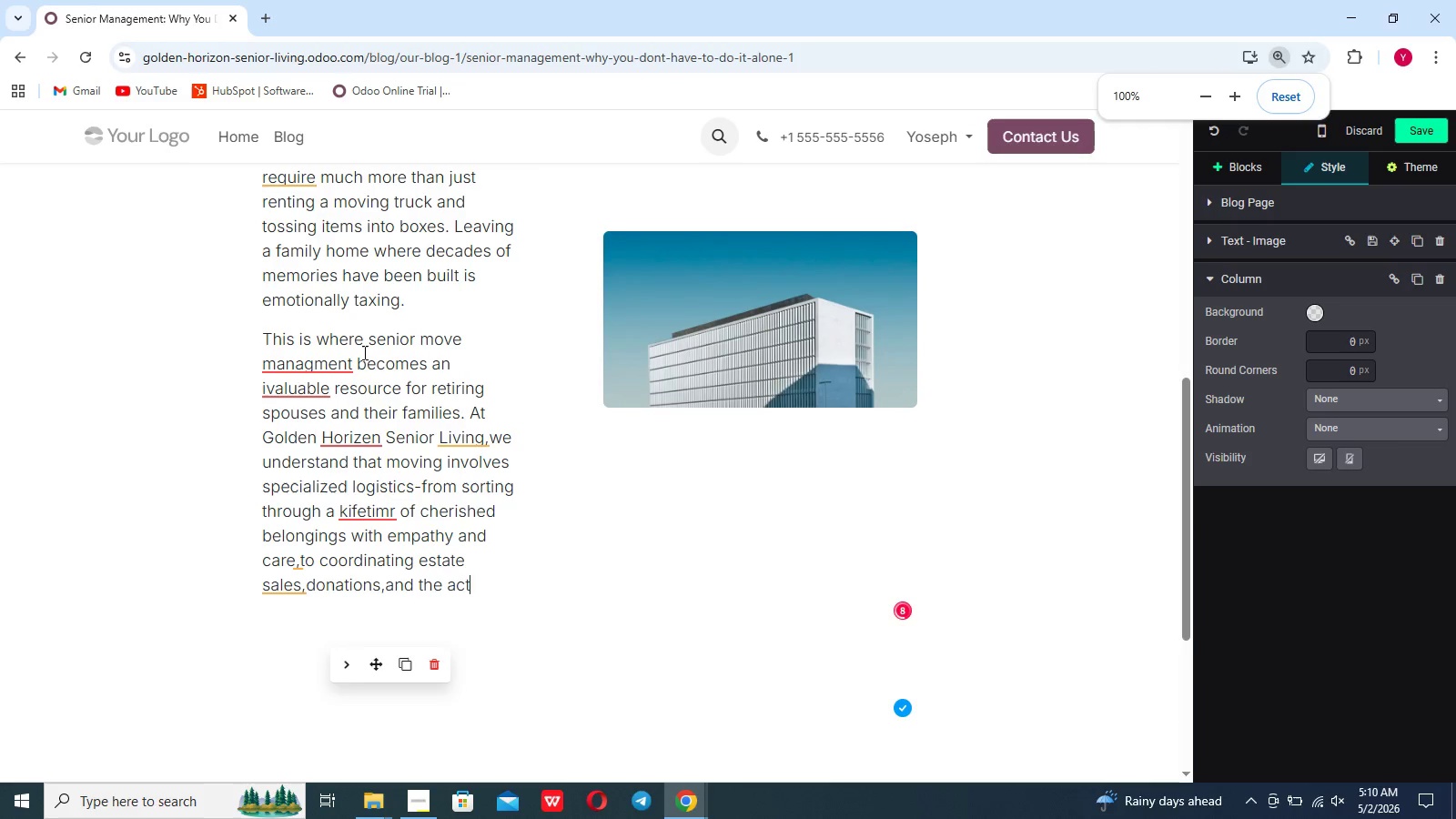 
key(U)
 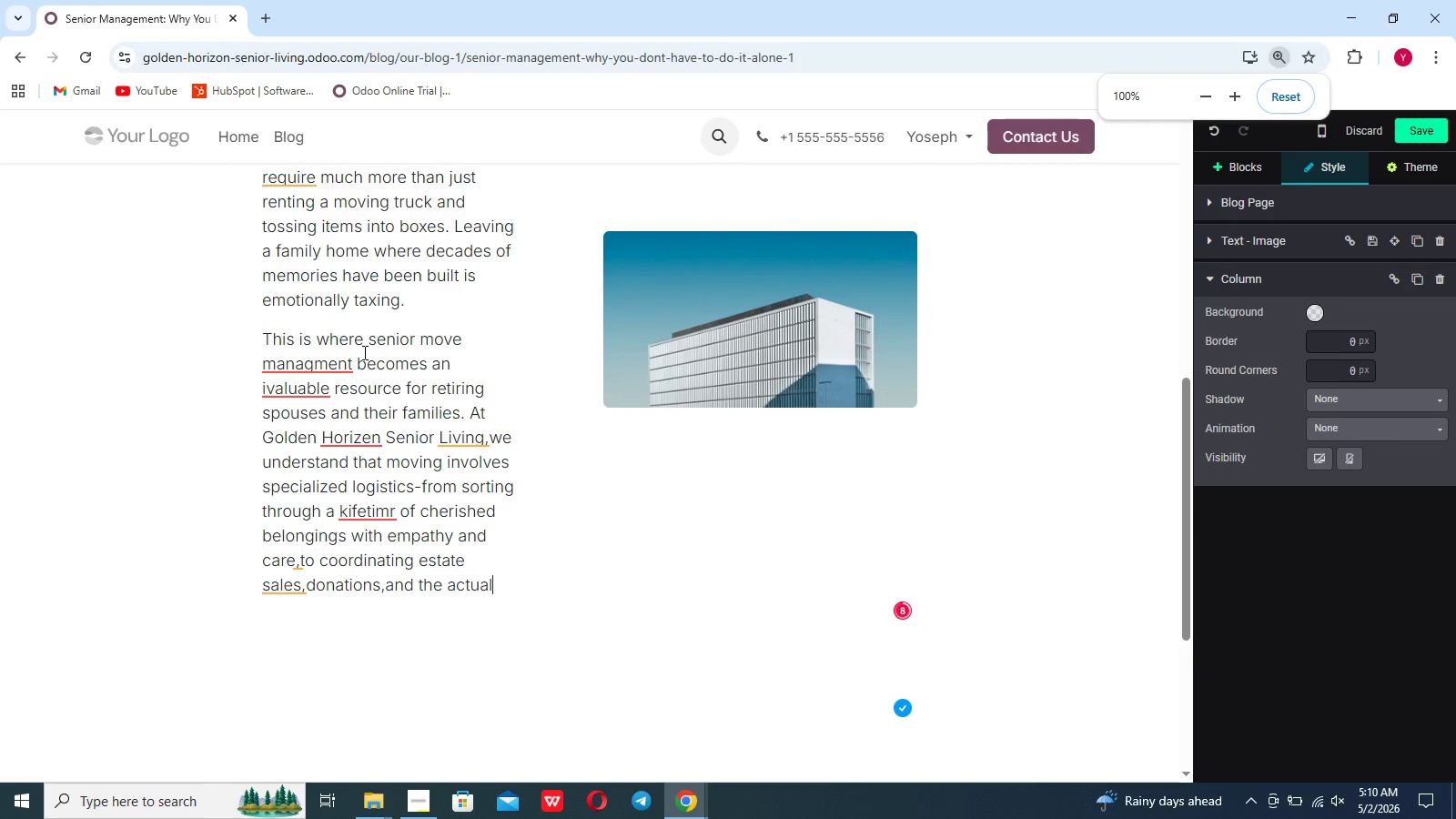 
key(Control+ControlLeft)
 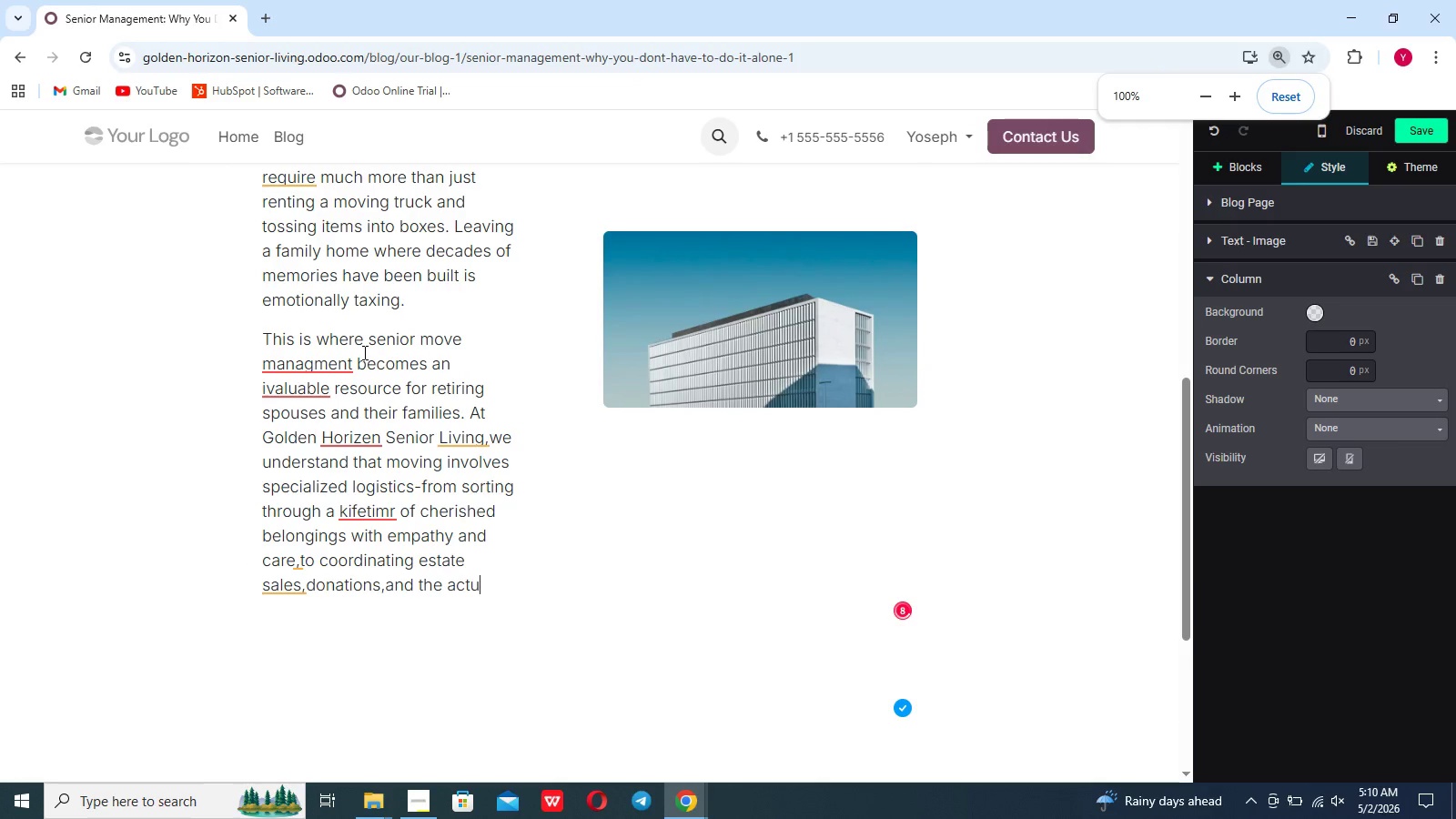 
key(Control+ControlLeft)
 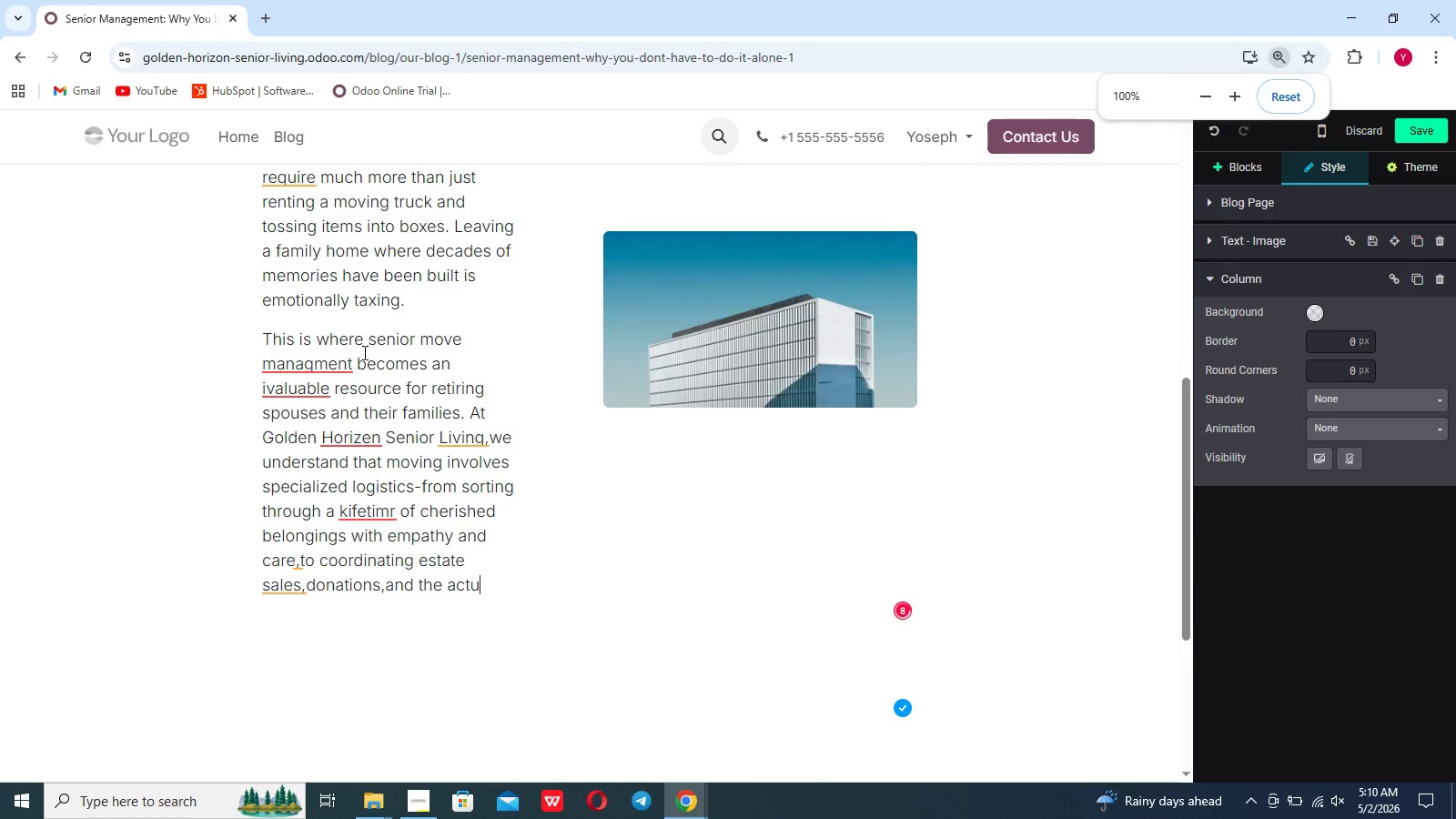 
key(Control+ControlLeft)
 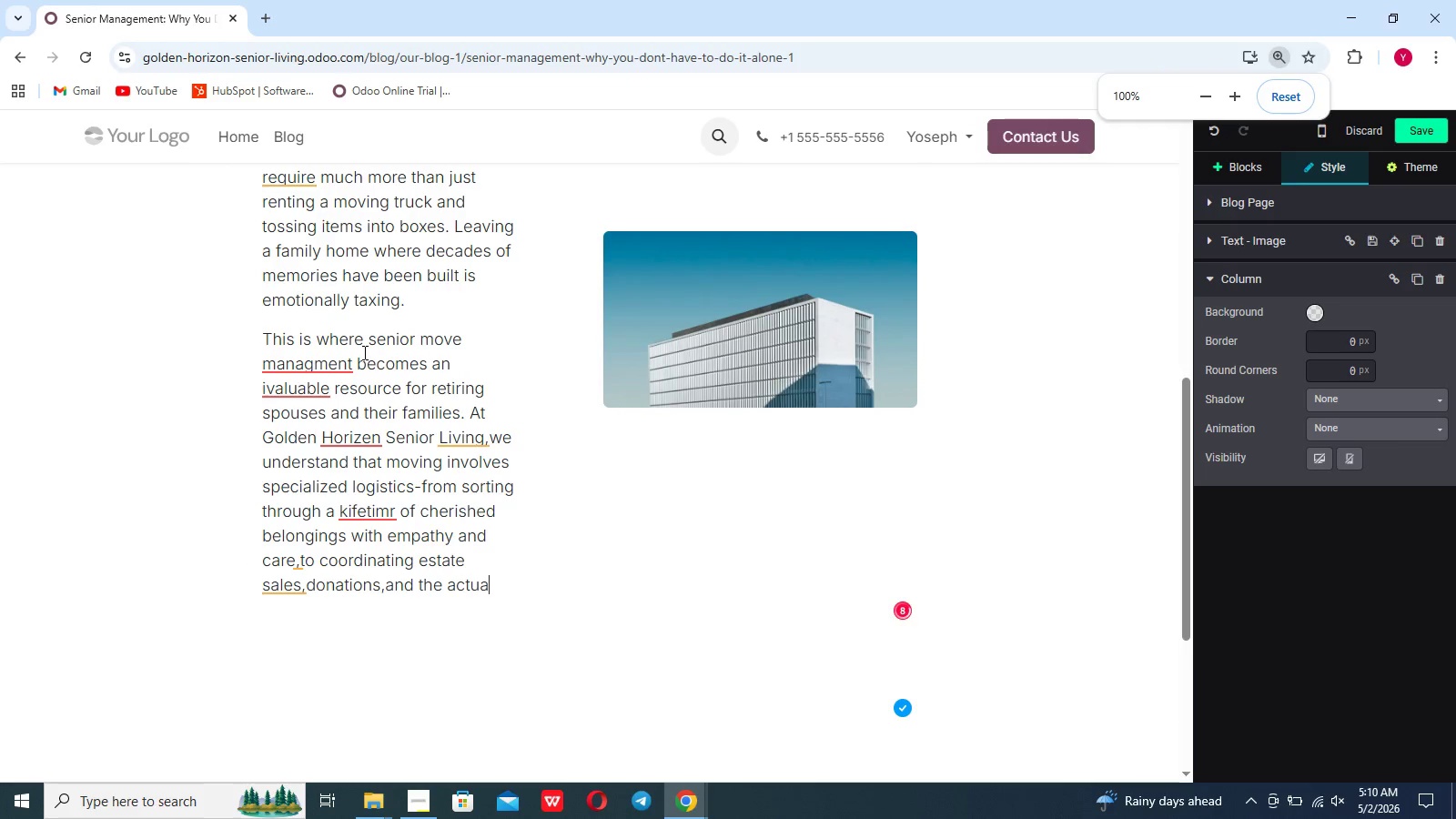 
key(A)
 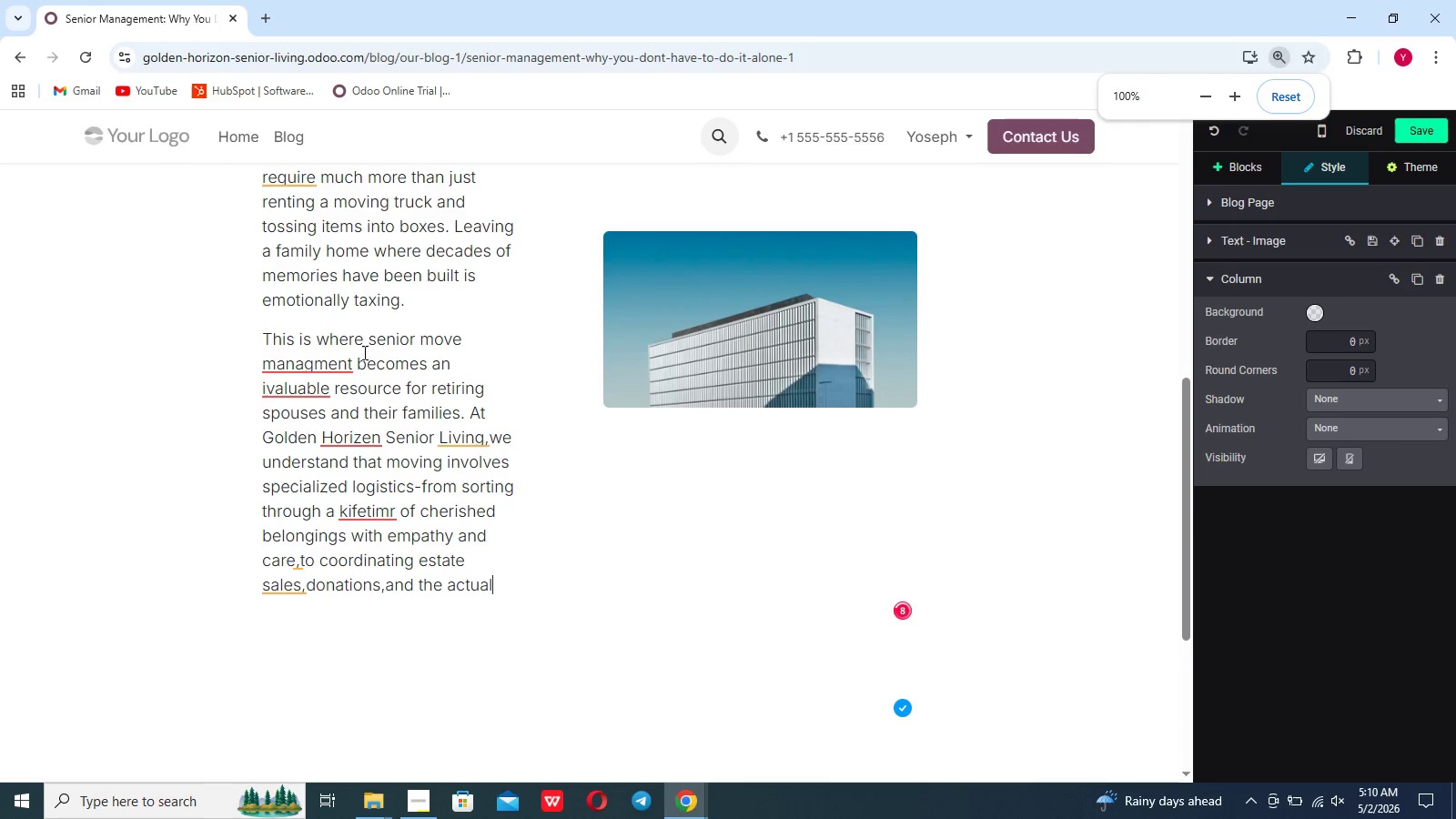 
key(Control+ControlLeft)
 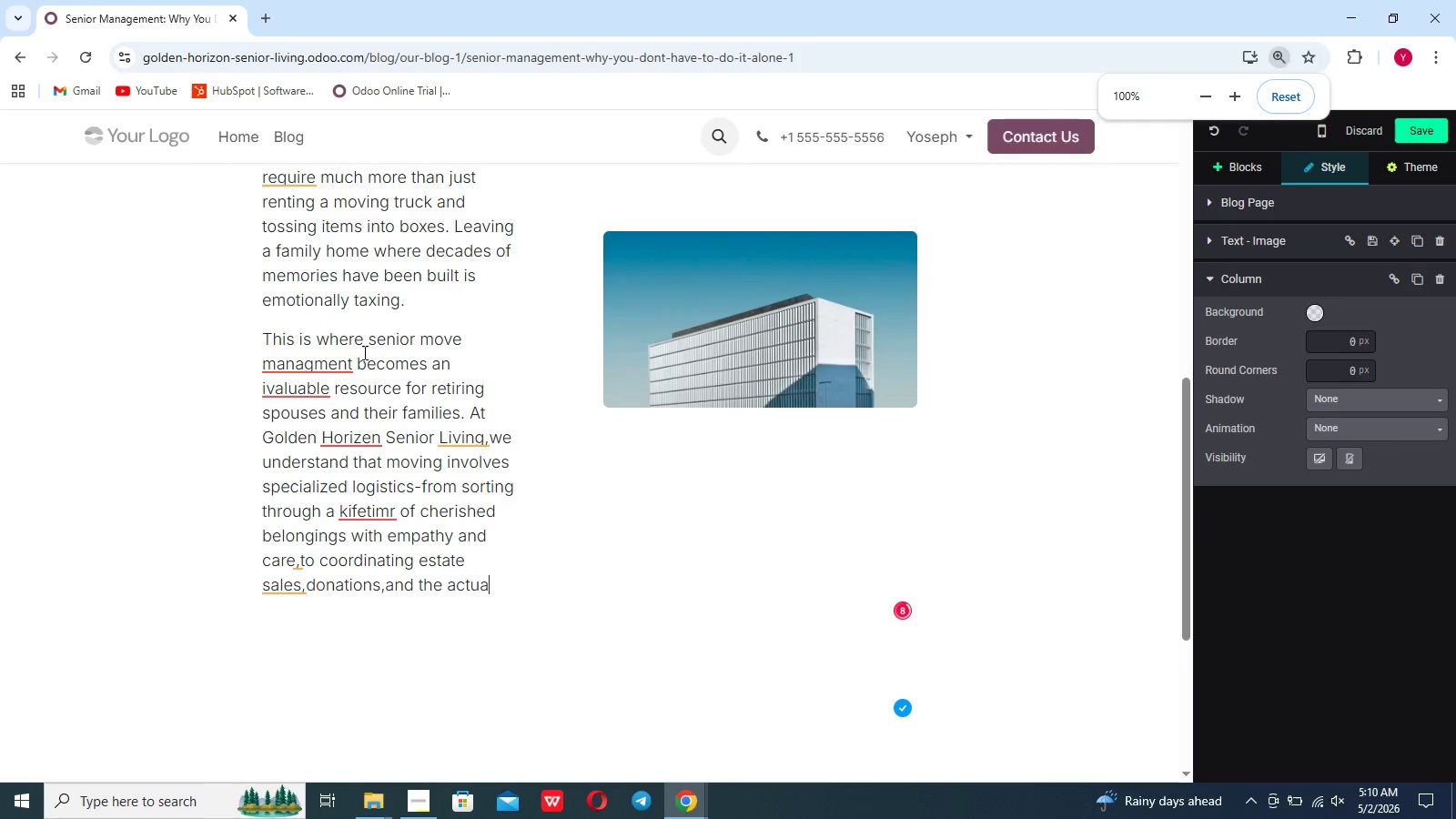 
key(Control+ControlLeft)
 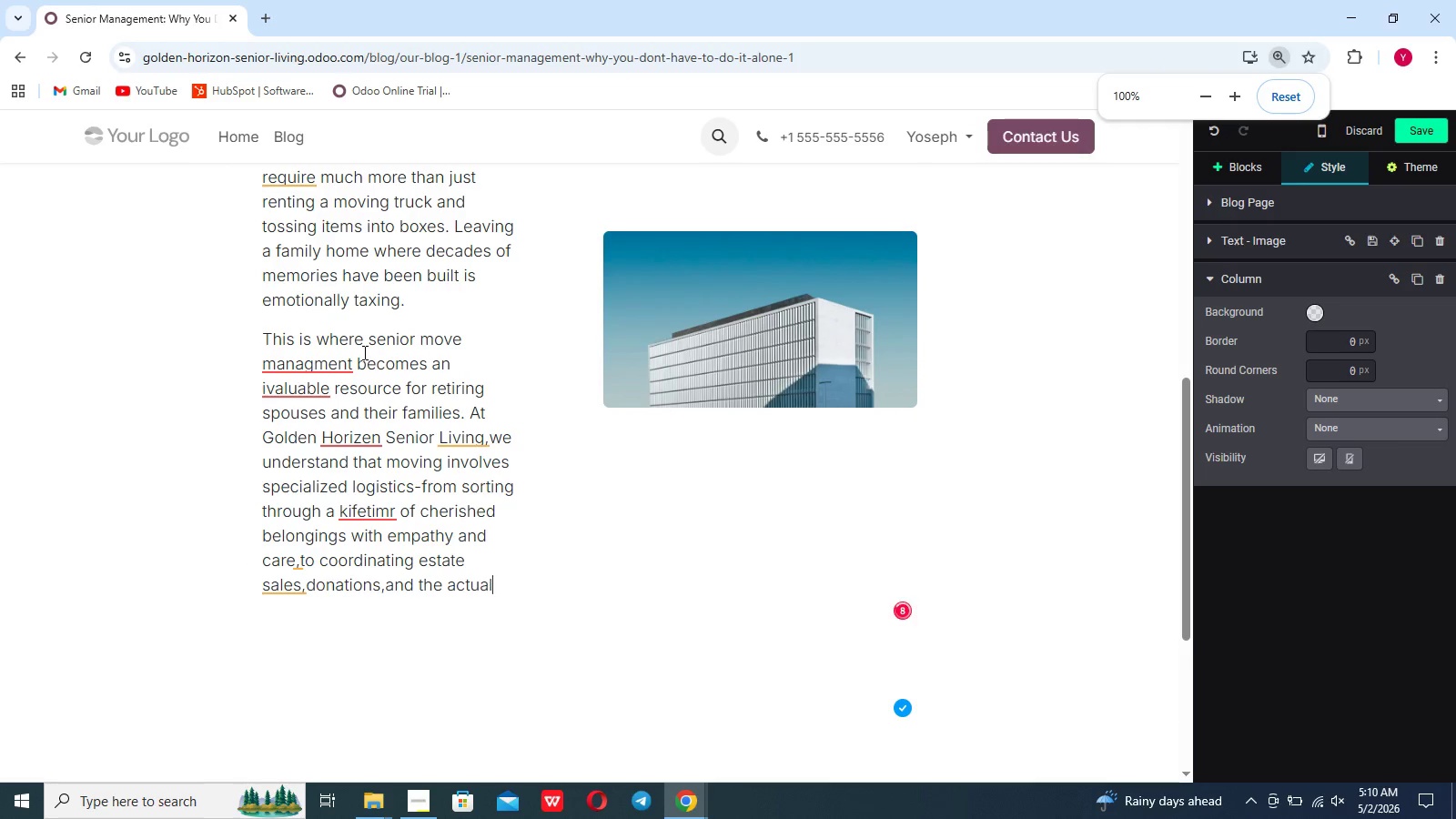 
key(L)
 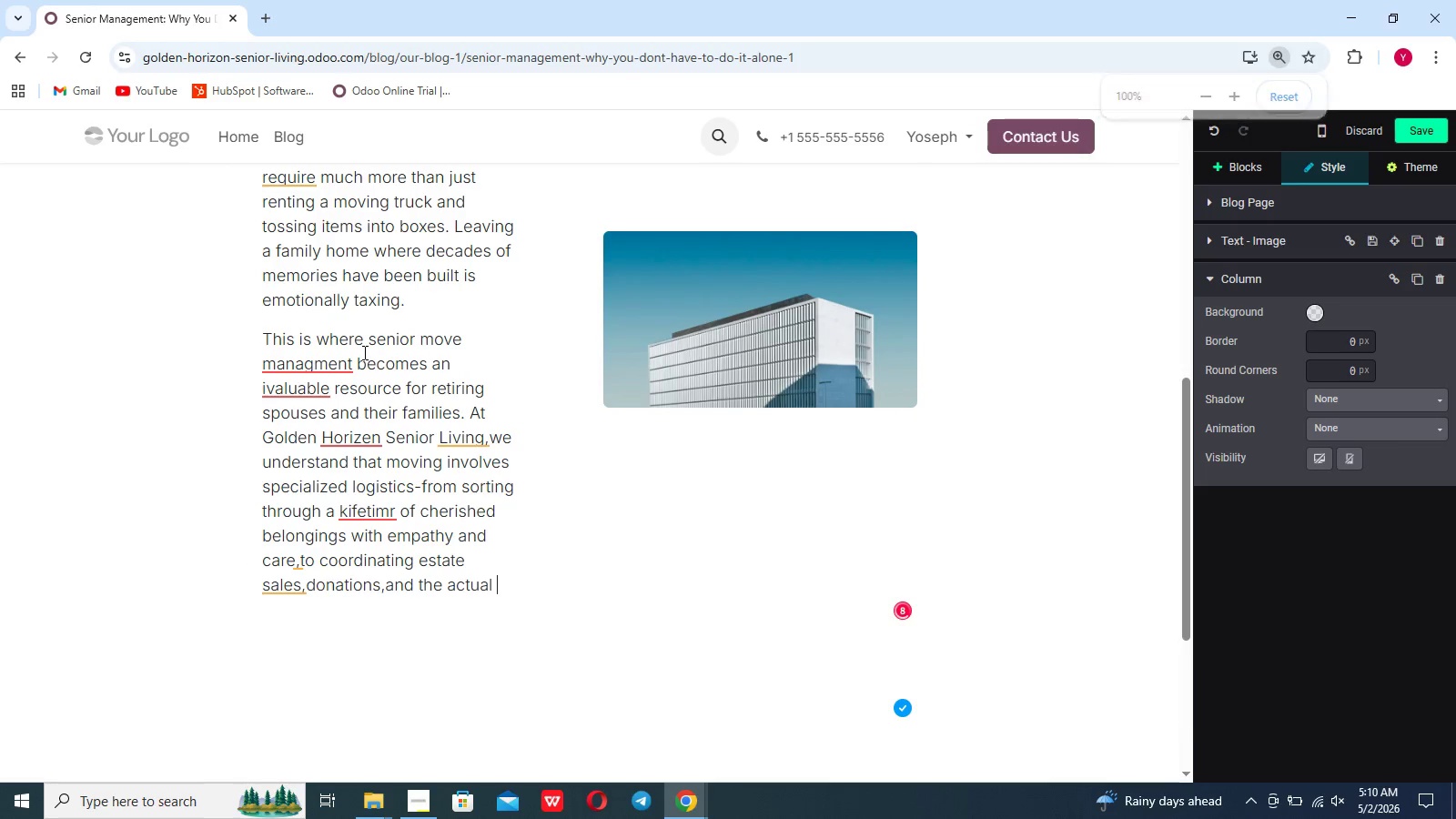 
key(Control+ControlLeft)
 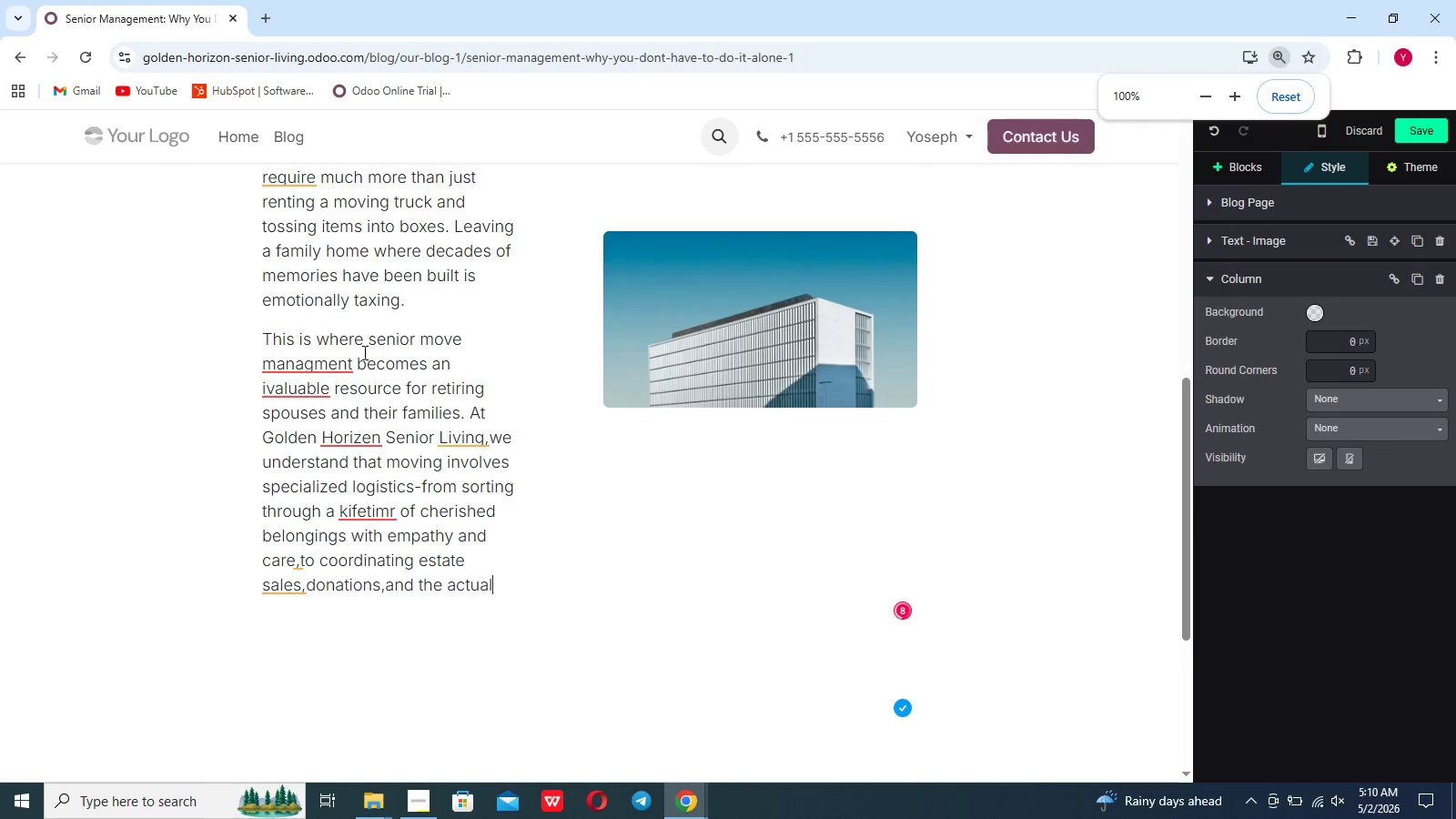 
key(Space)
 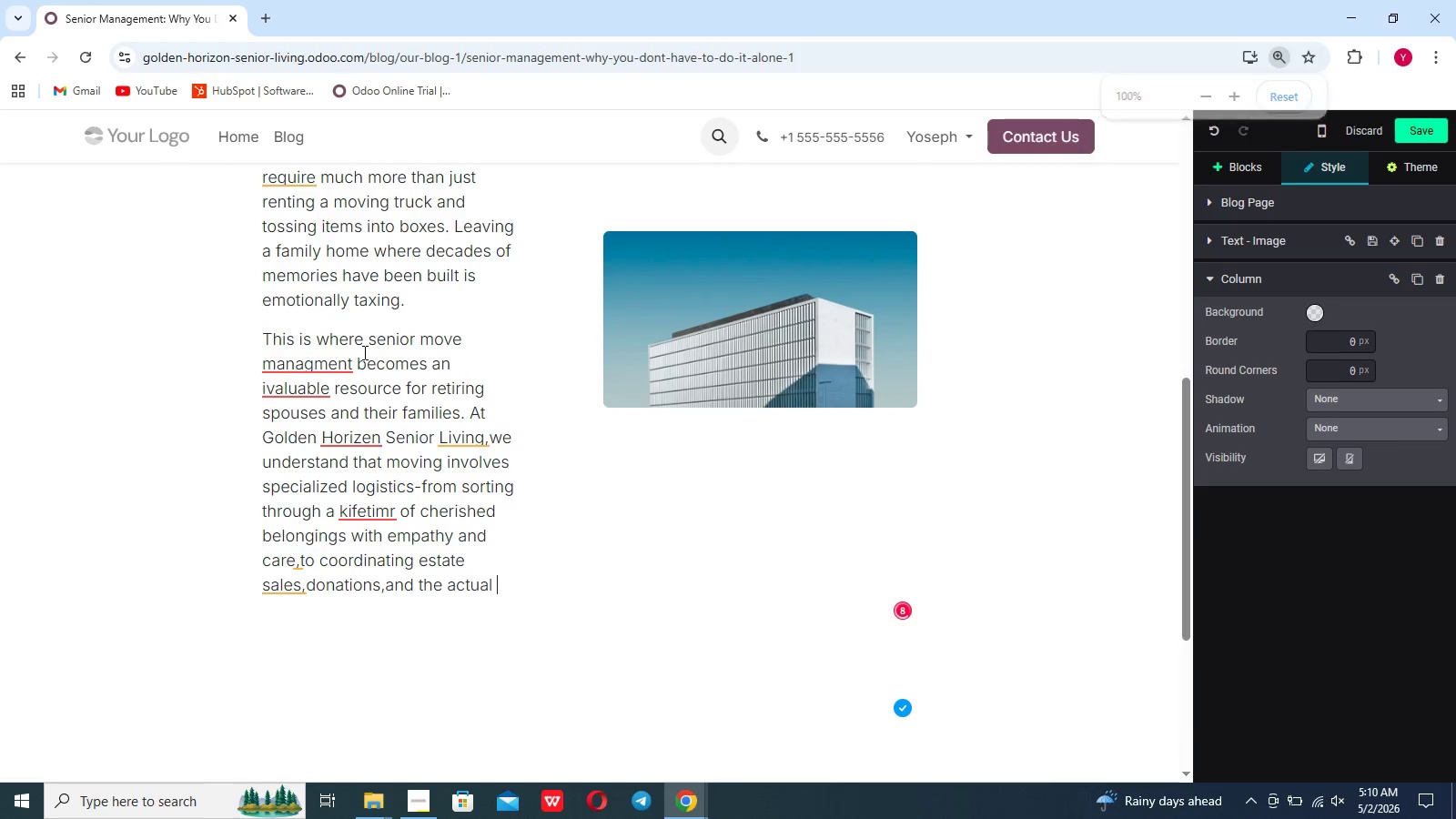 
key(Control+ControlLeft)
 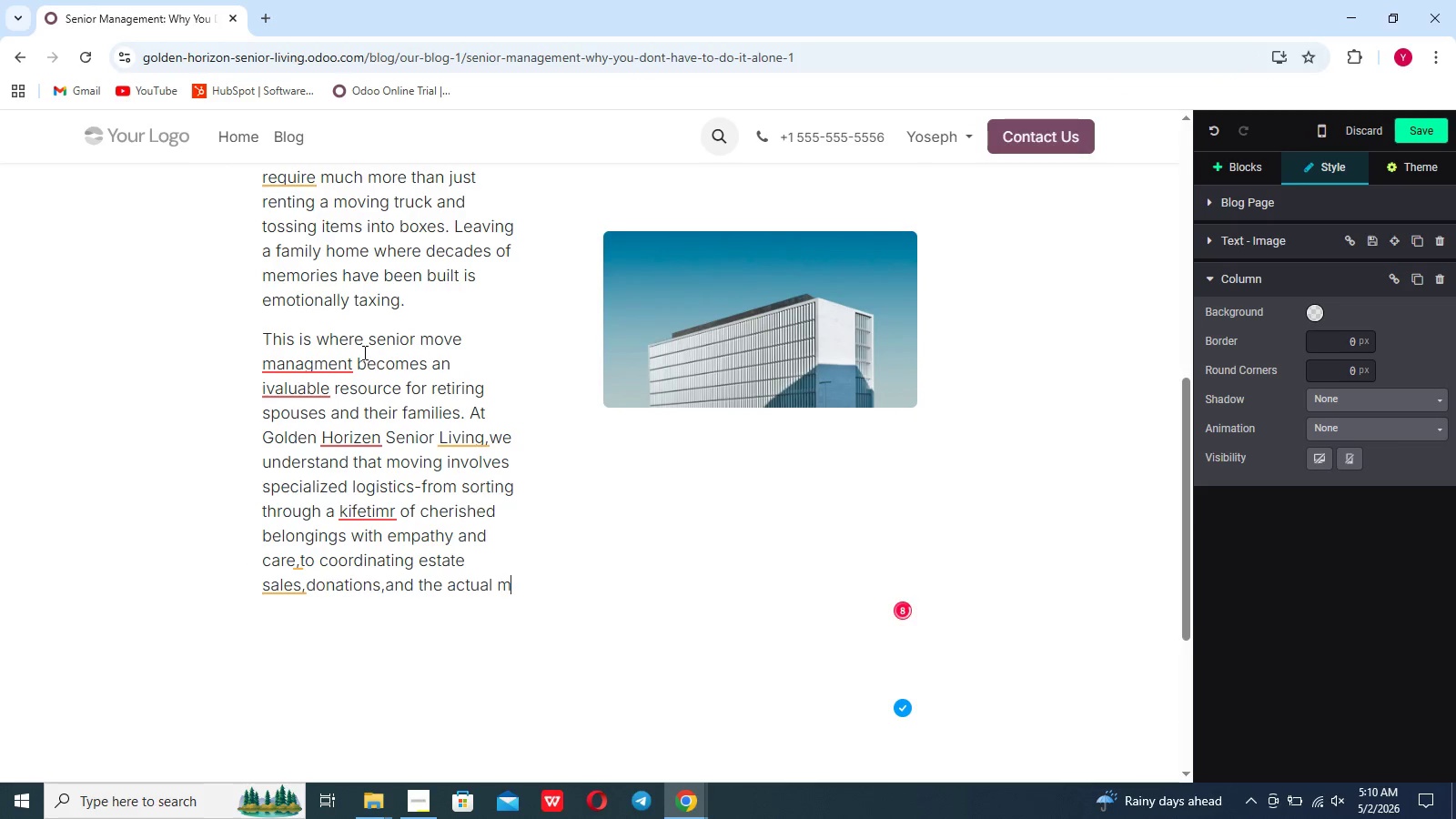 
hold_key(key=ControlLeft, duration=0.33)
 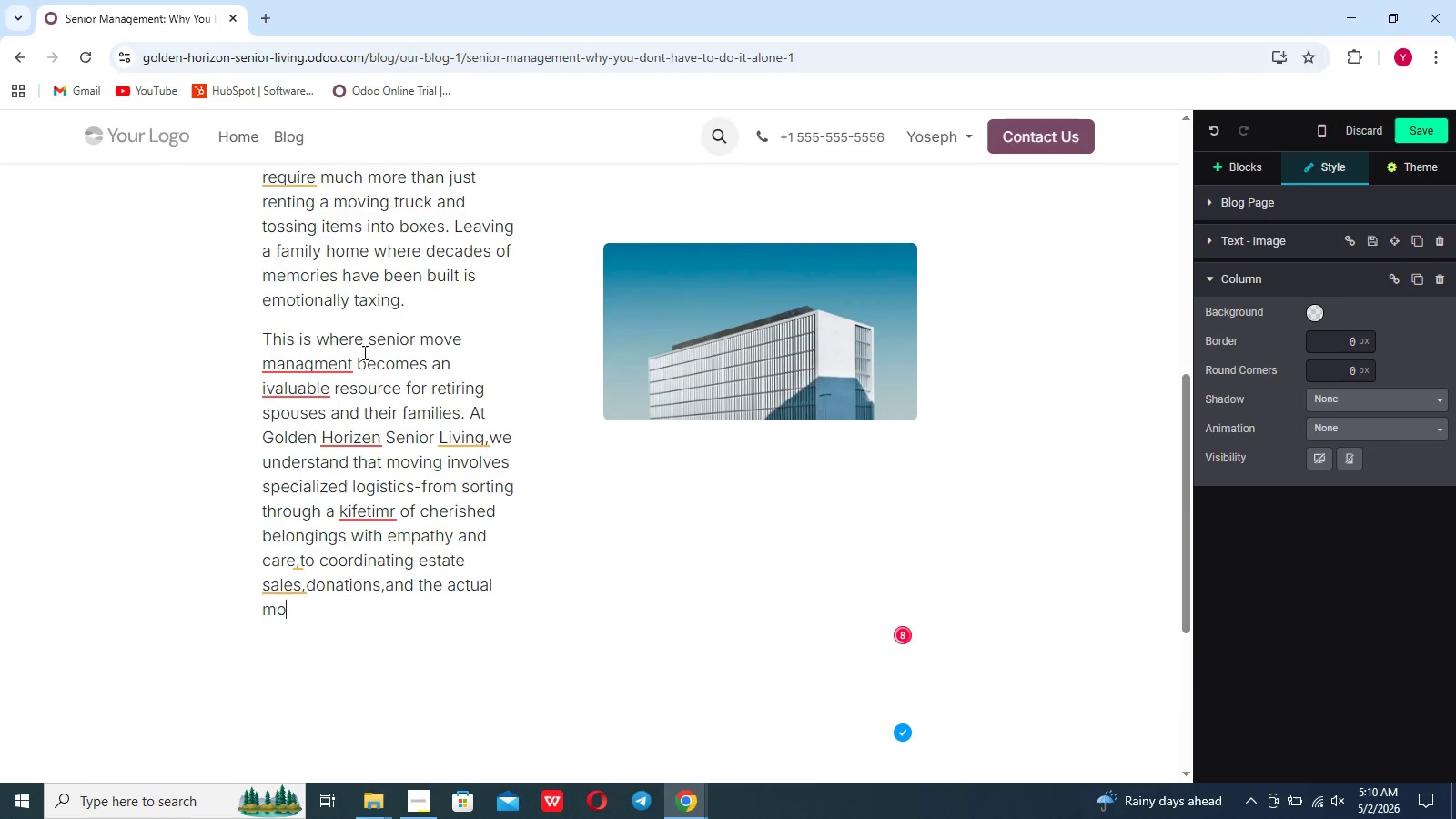 
type(mo)
 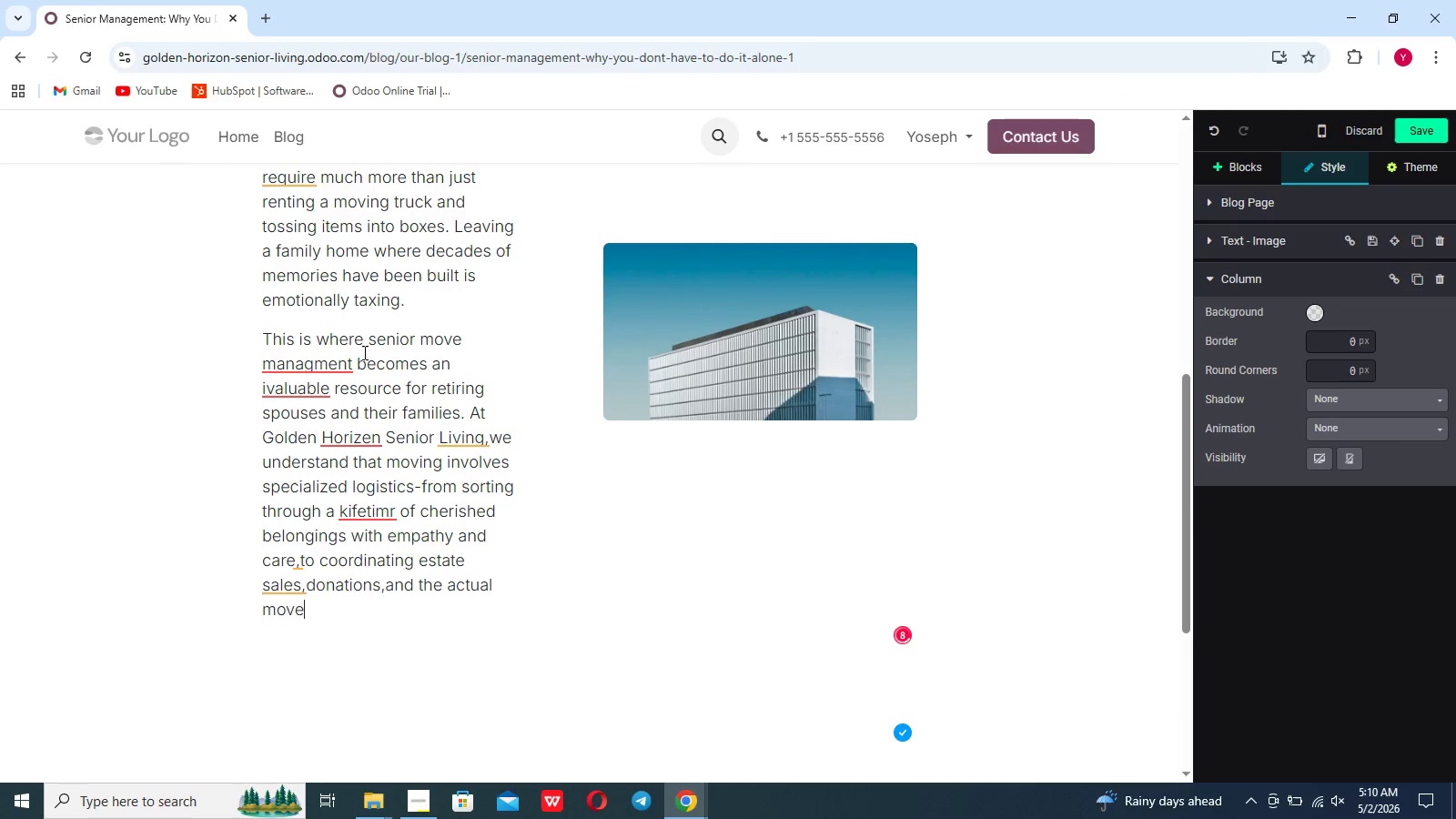 
key(Control+ControlLeft)
 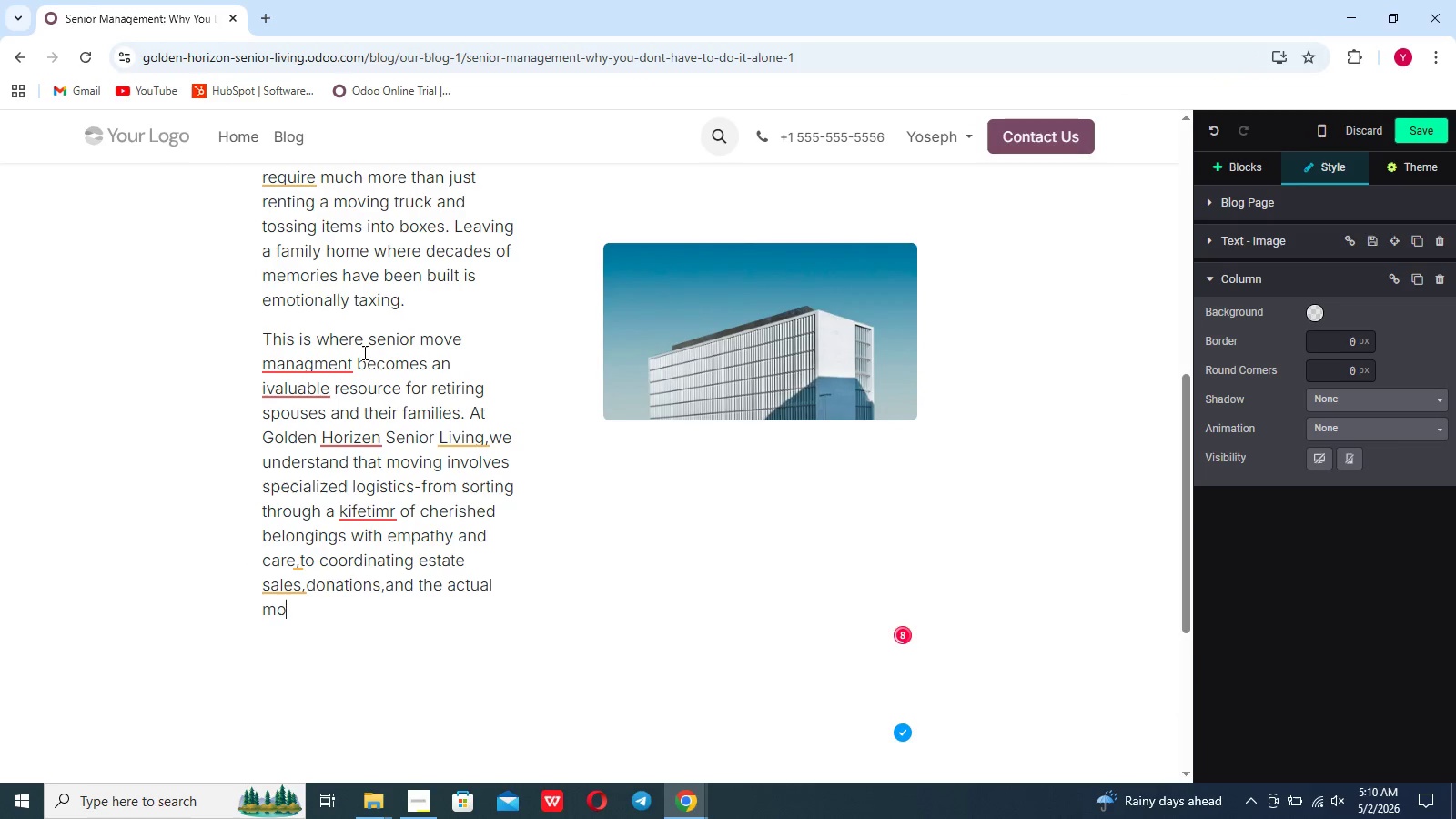 
key(Control+ControlLeft)
 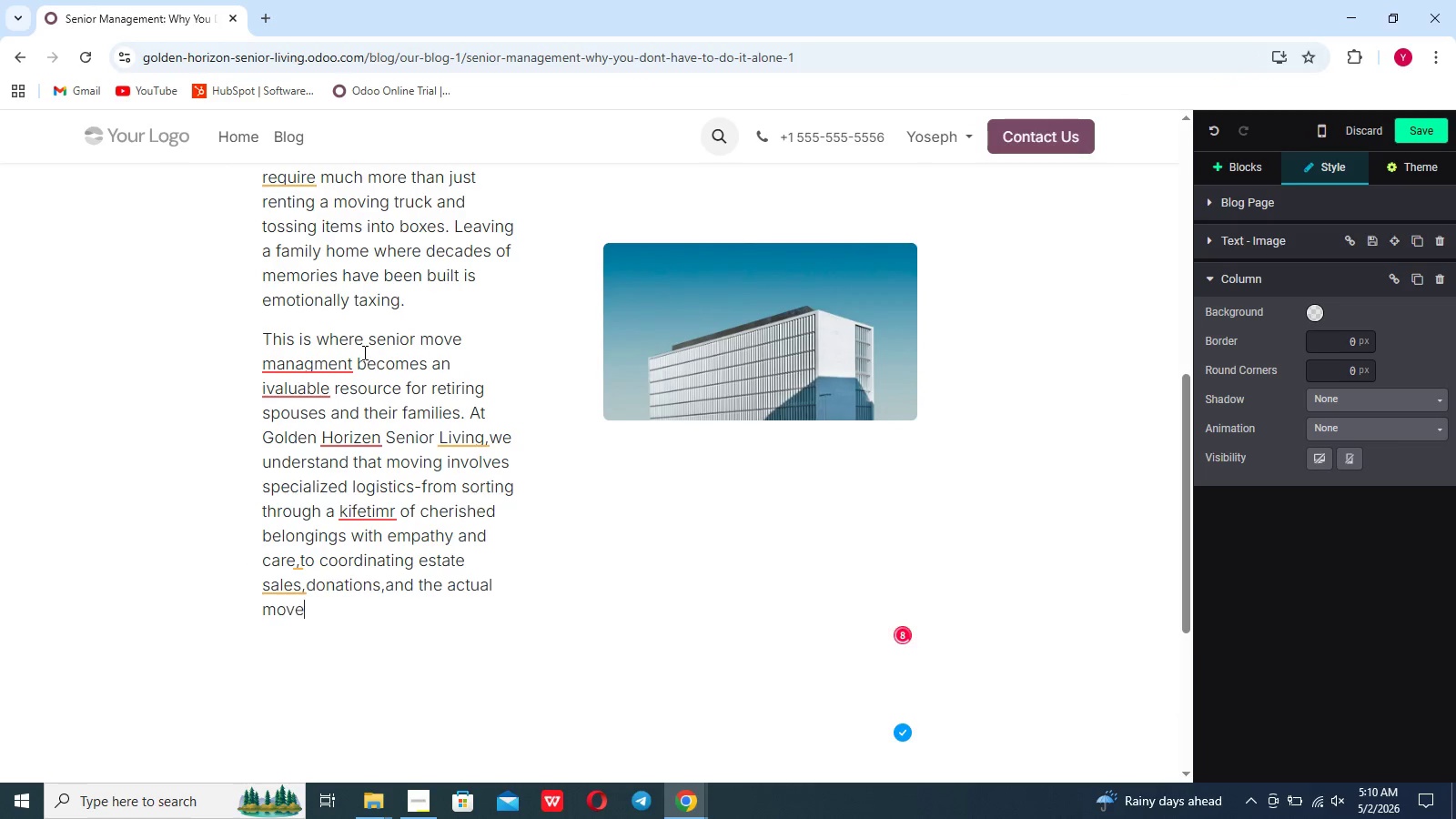 
type(ve)
 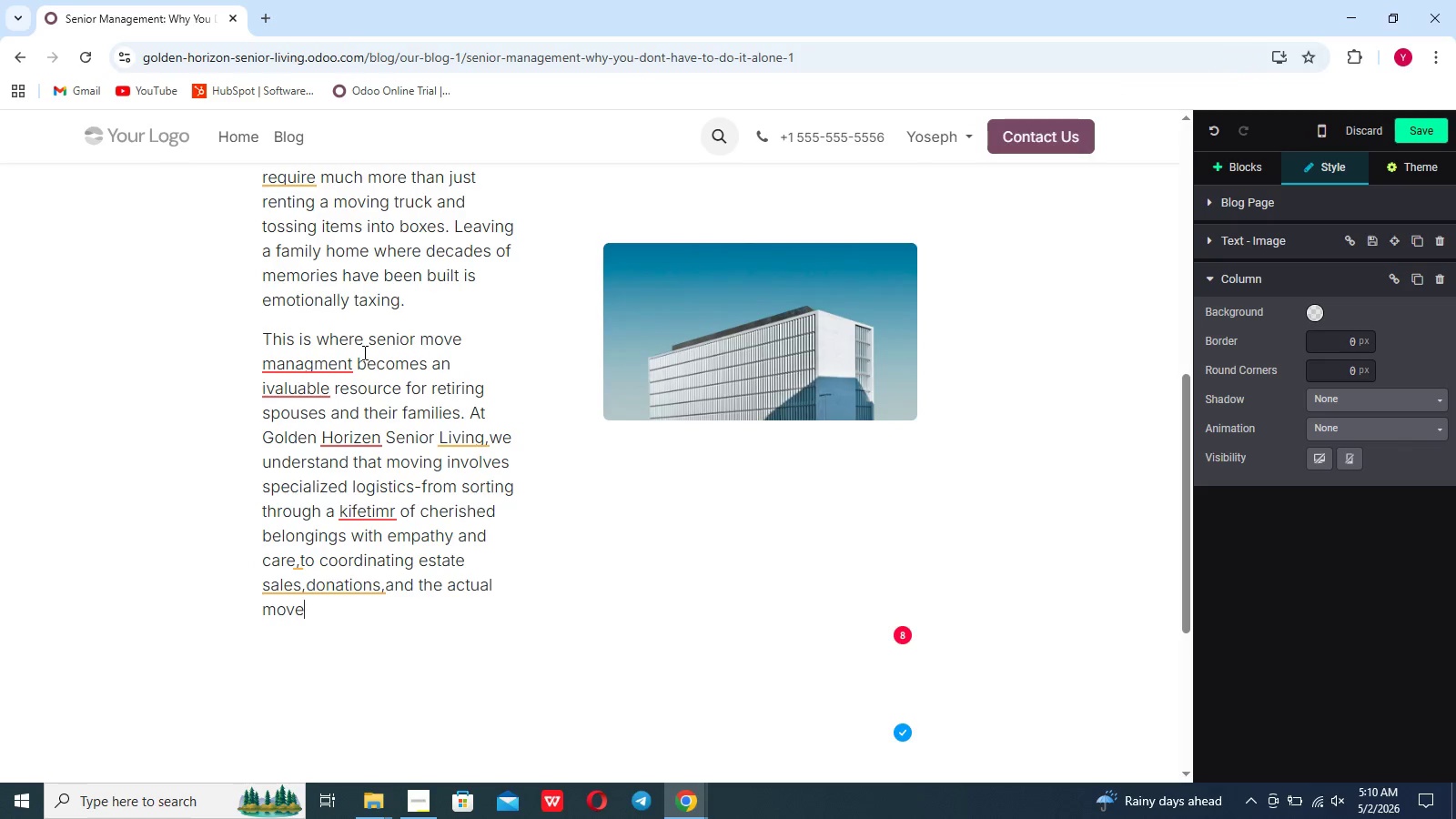 
scroll: coordinate [363, 352], scroll_direction: none, amount: 0.0
 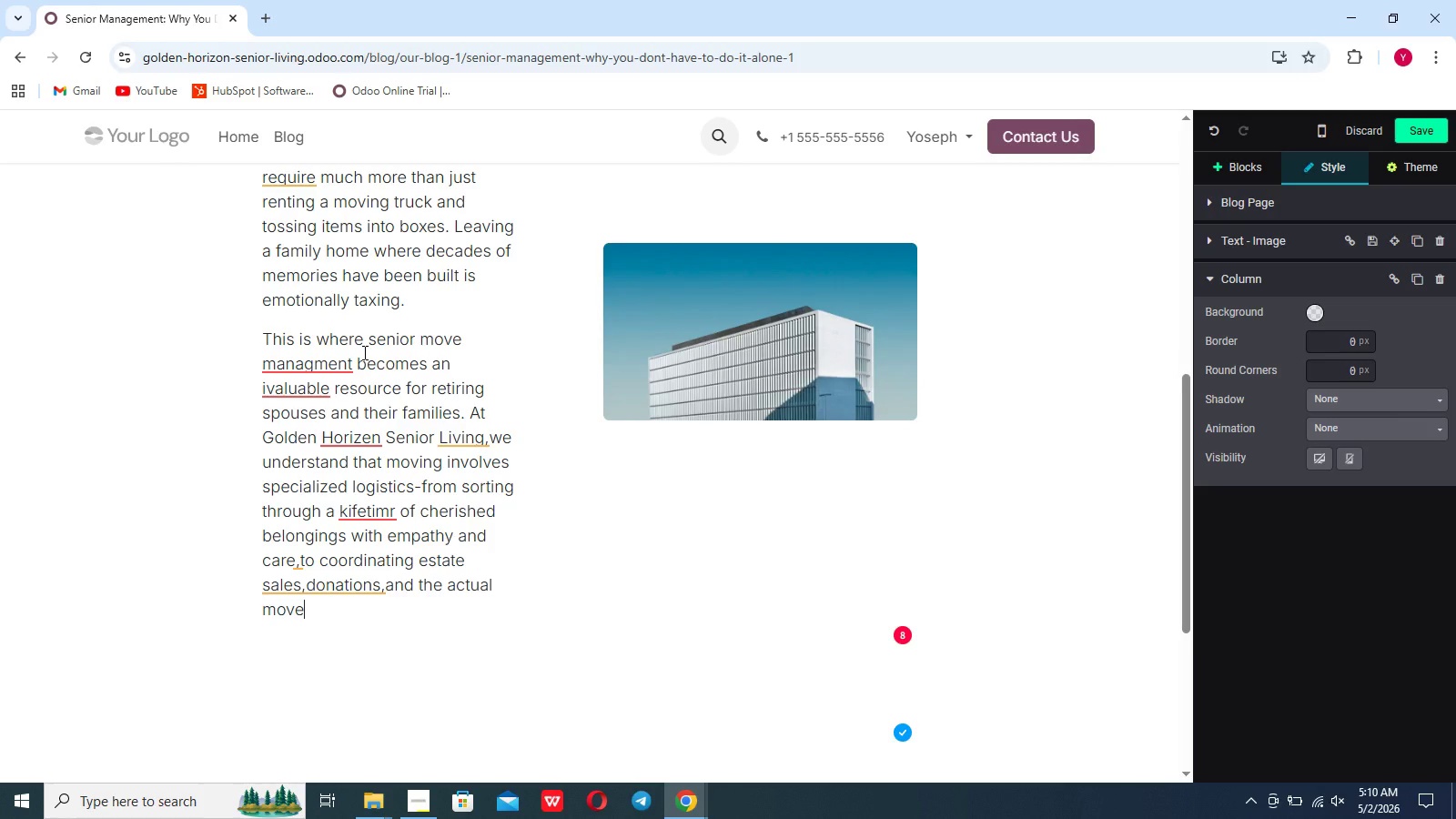 
type(.Move managers)
 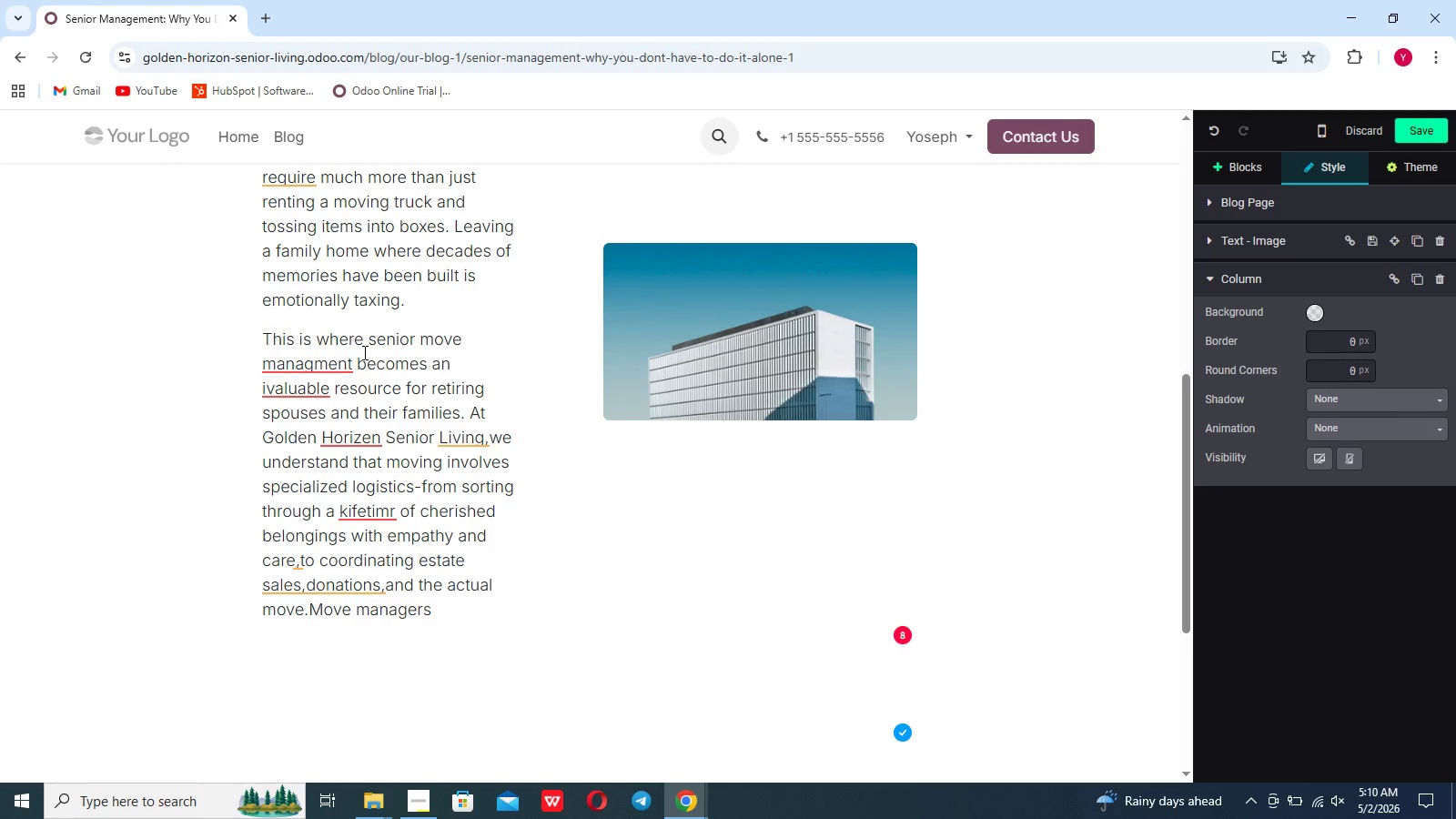 
scroll: coordinate [363, 352], scroll_direction: up, amount: 1.0
 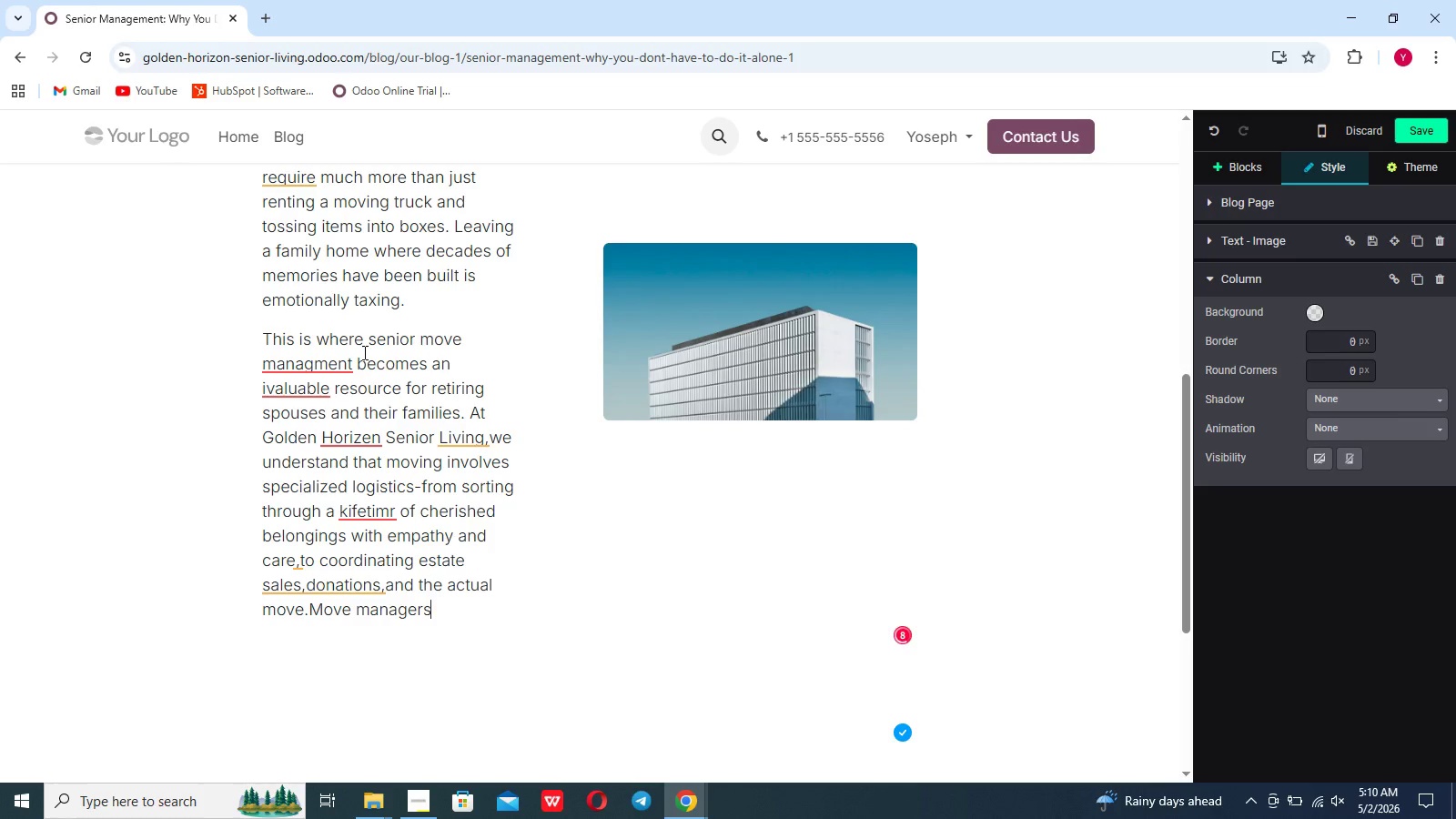 
type( dtep)
 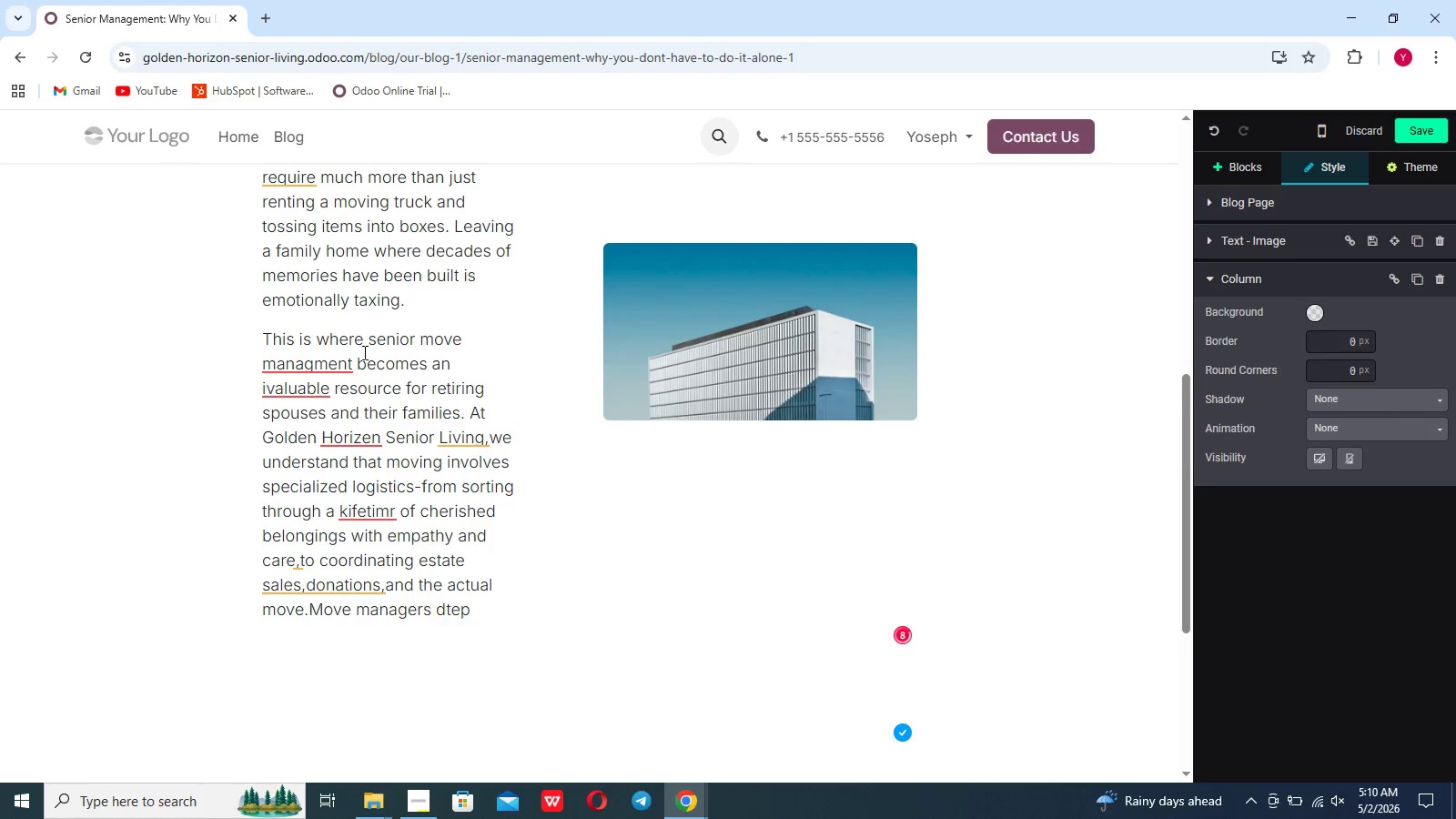 
scroll: coordinate [363, 352], scroll_direction: down, amount: 5.0
 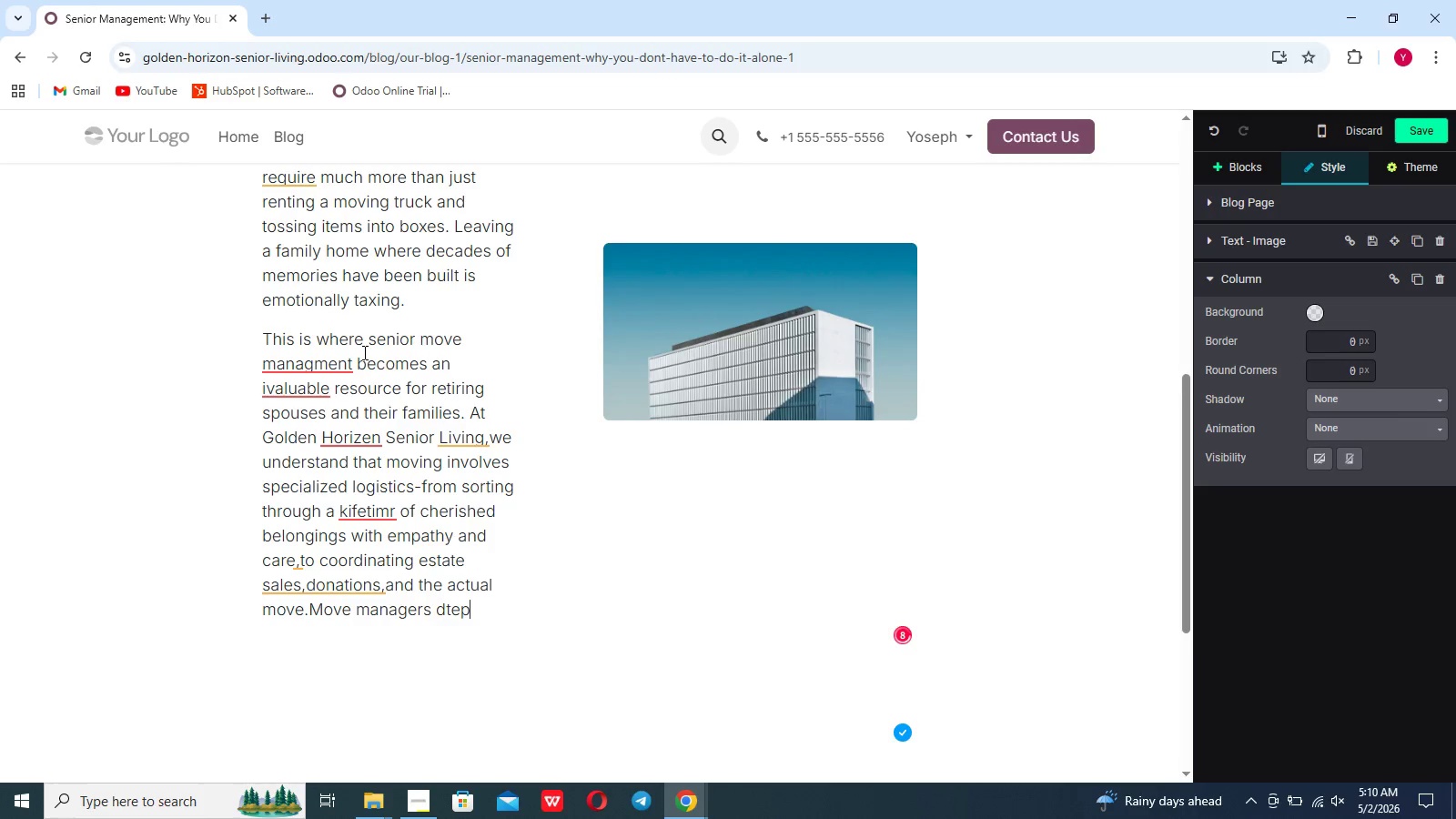 
type(s)
key(Backspace)
key(Backspace)
key(Backspace)
key(Backspace)
key(Backspace)
type(stp in as compan)
key(Backspace)
key(Backspace)
type(assionate)
 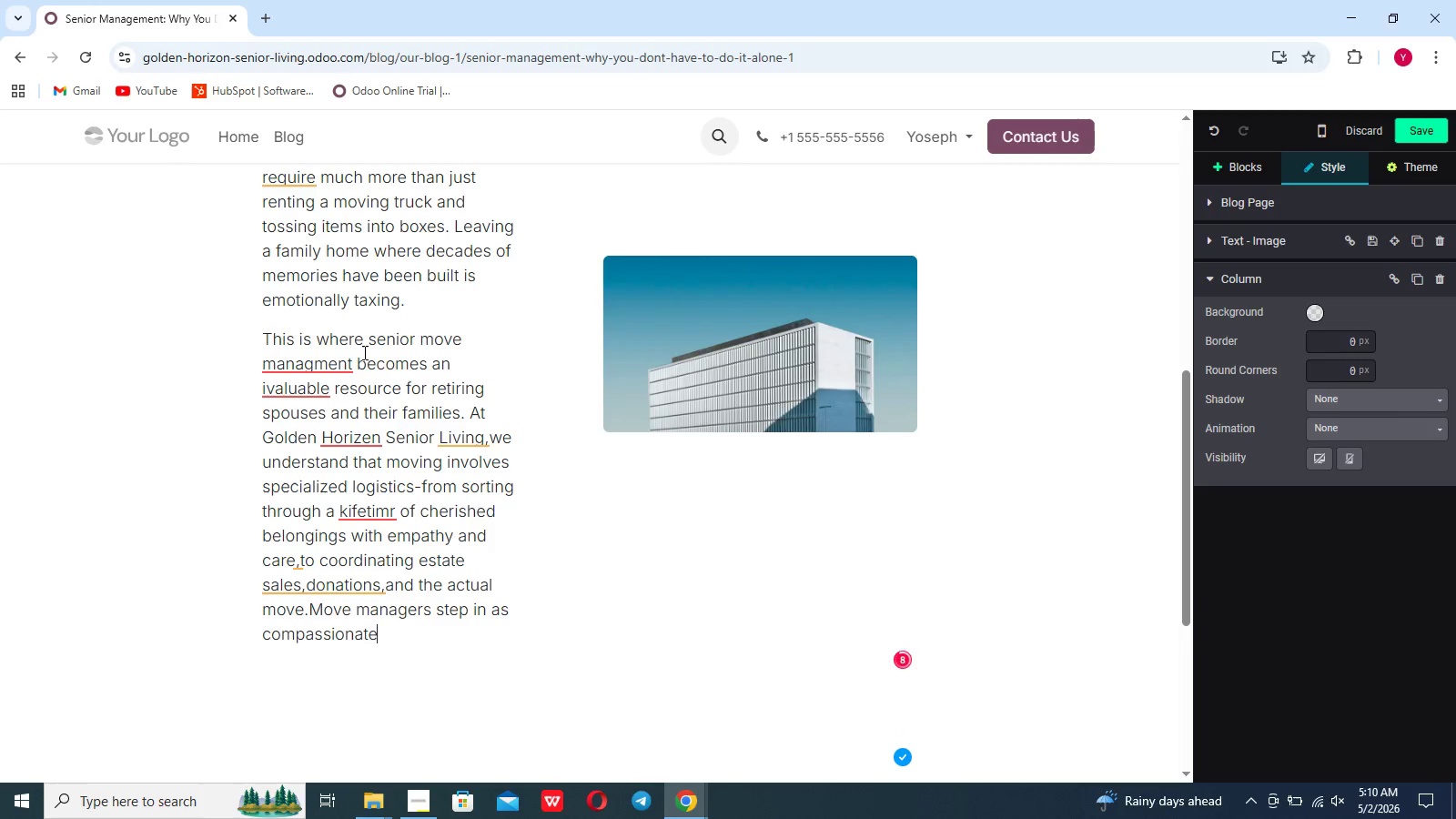 
key(Space)
 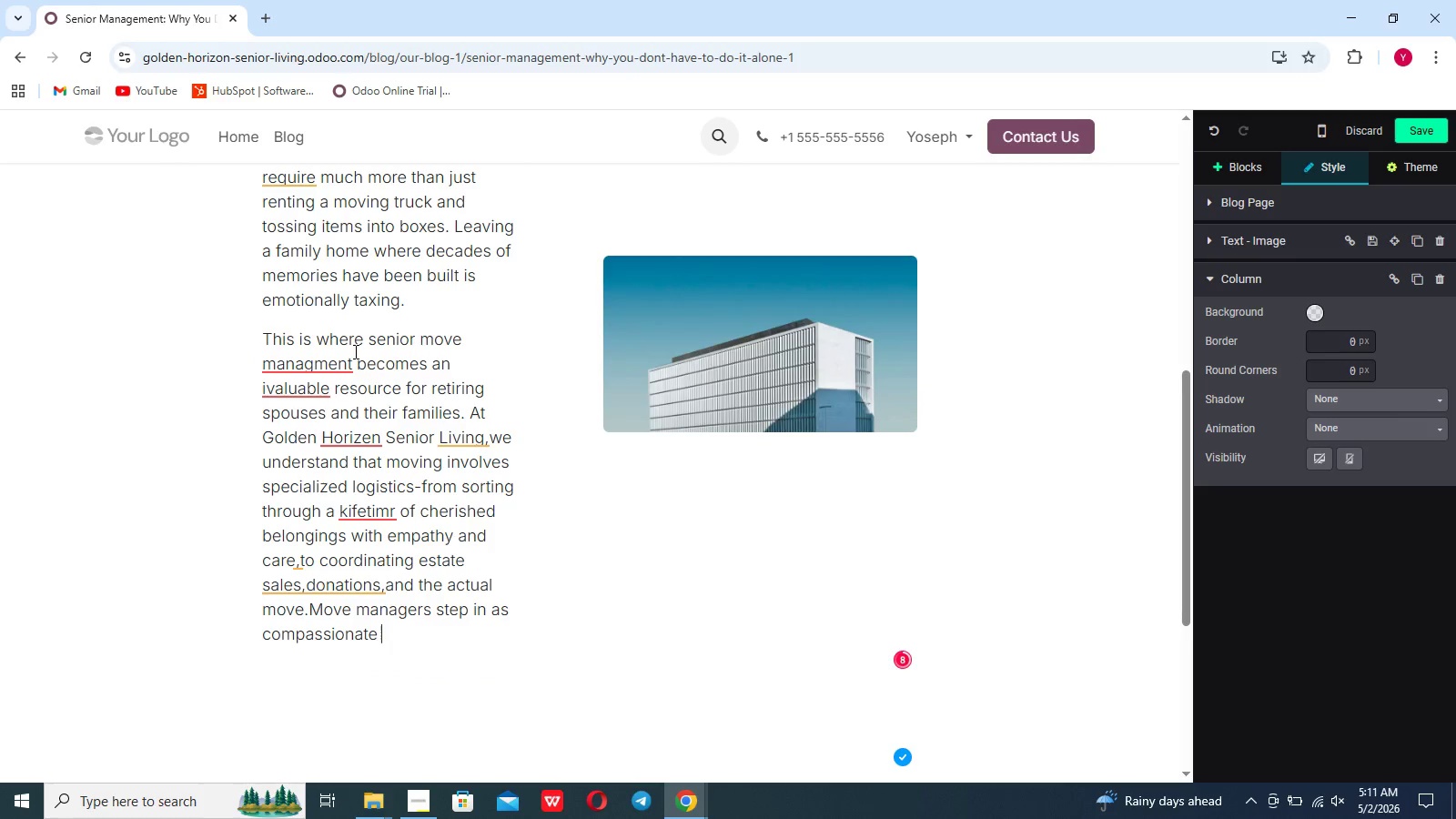 
key(P)
 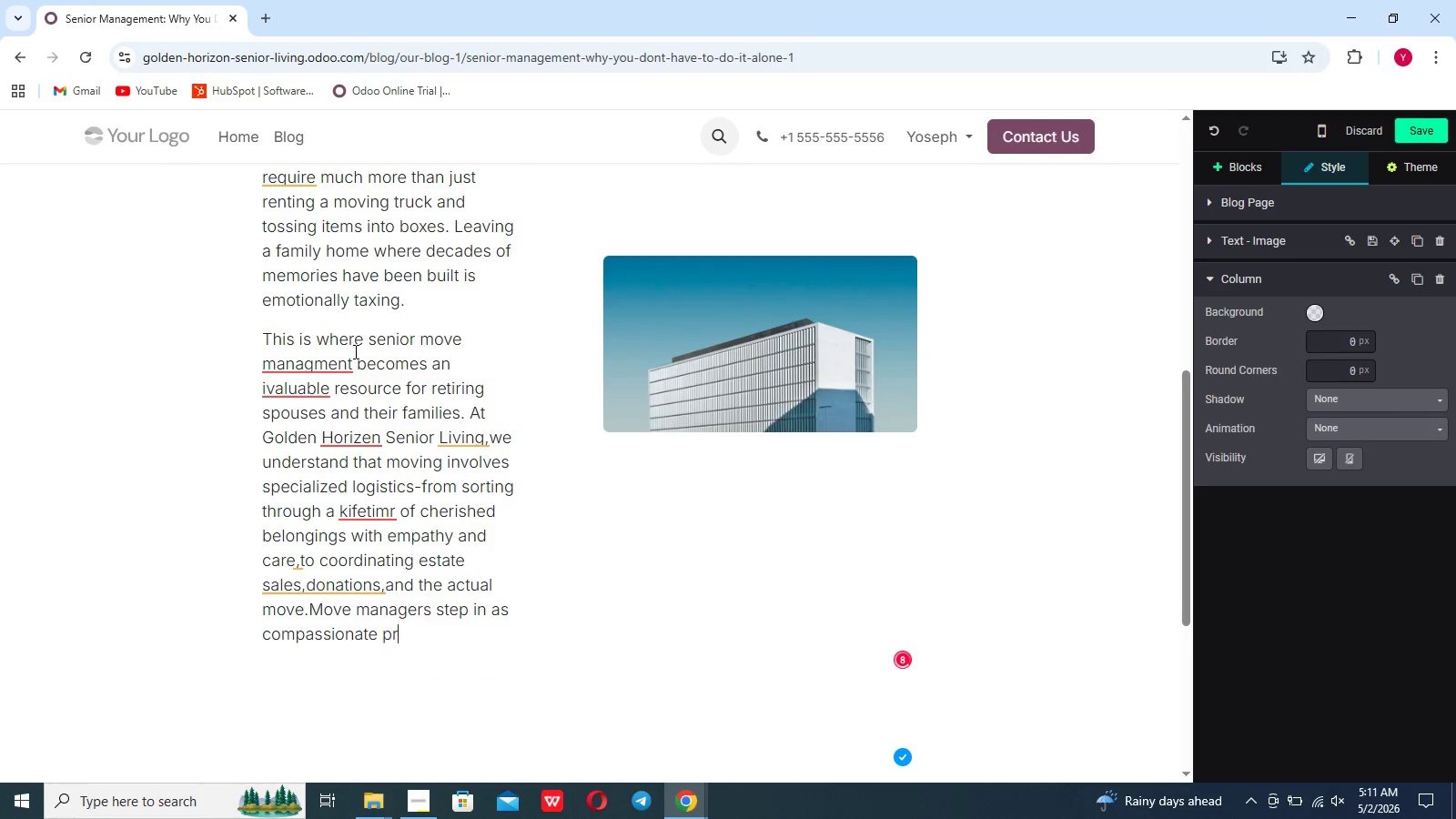 
scroll: coordinate [354, 351], scroll_direction: up, amount: 3.0
 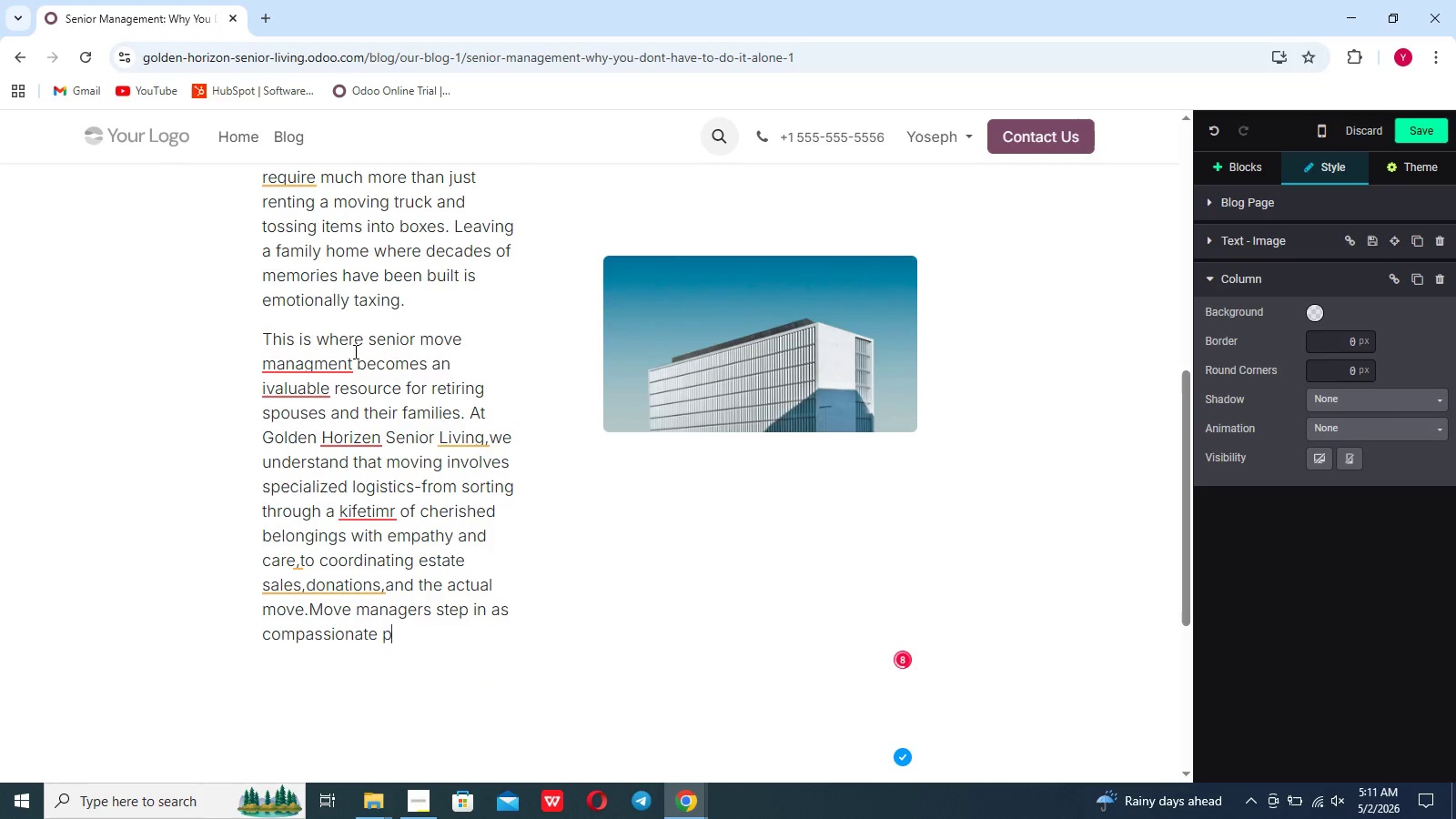 
type(roject)
 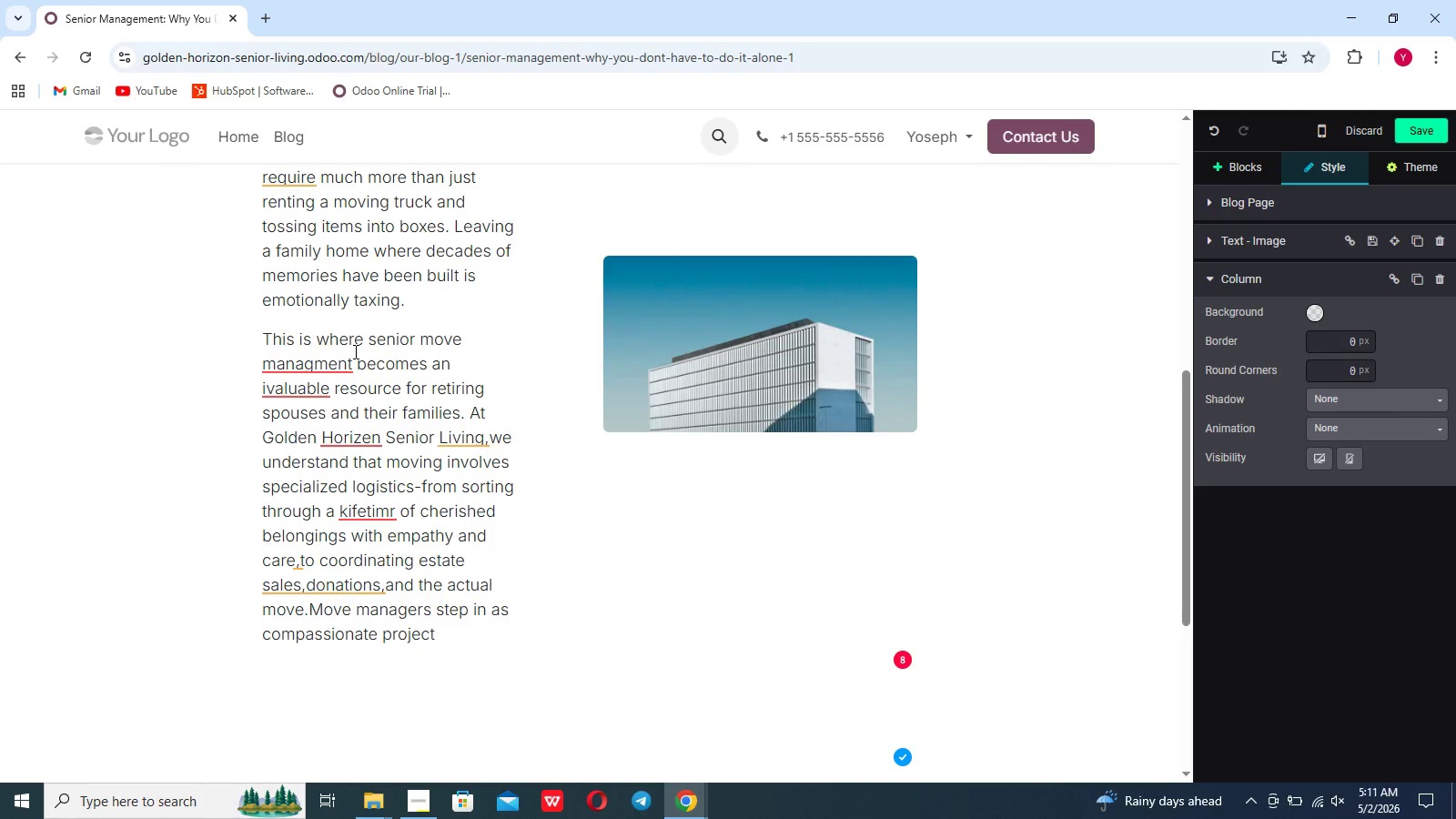 
wait(12.03)
 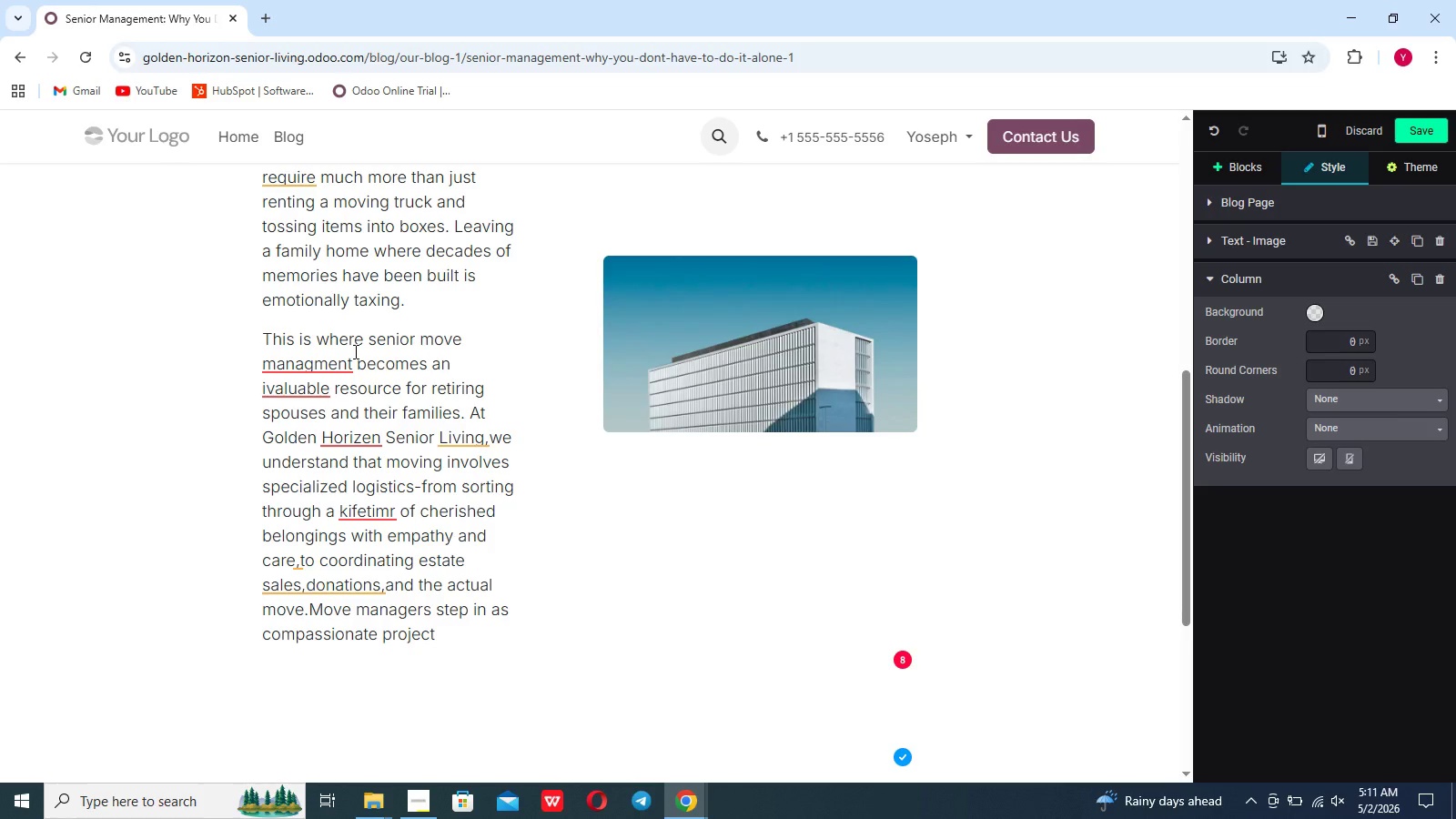 
type( managers)
 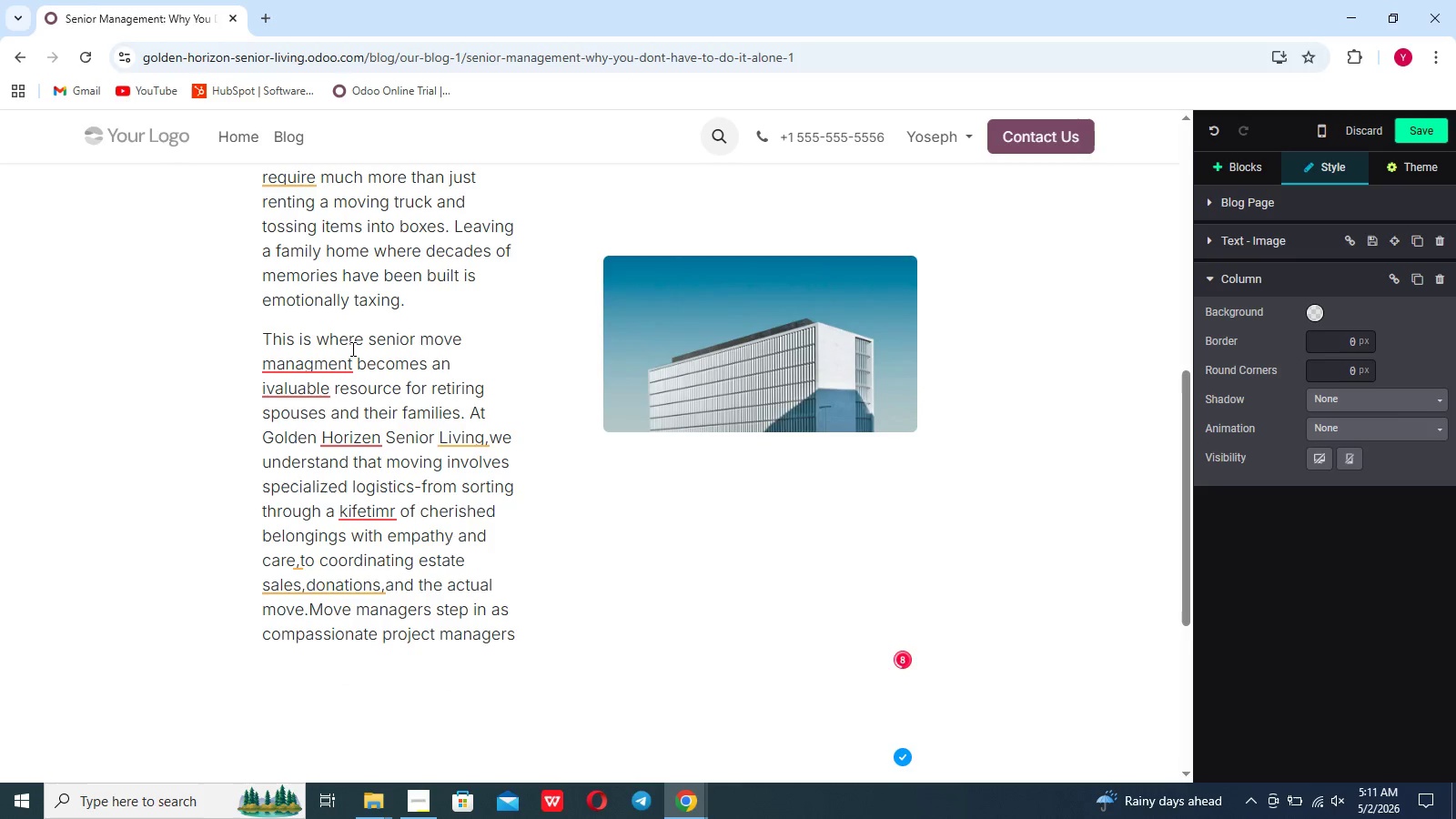 
scroll: coordinate [351, 349], scroll_direction: up, amount: 5.0
 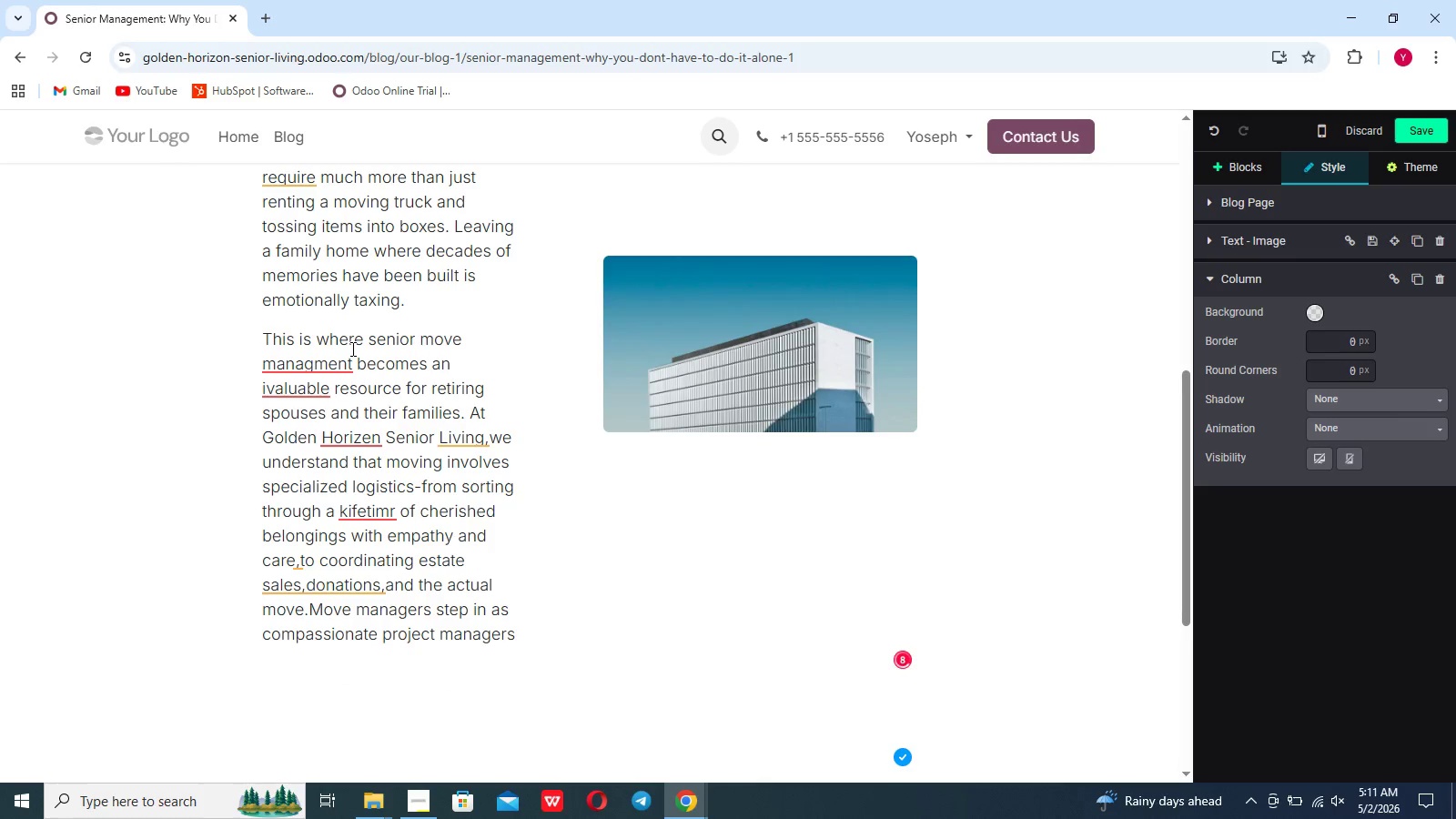 
type(,ensuring)
 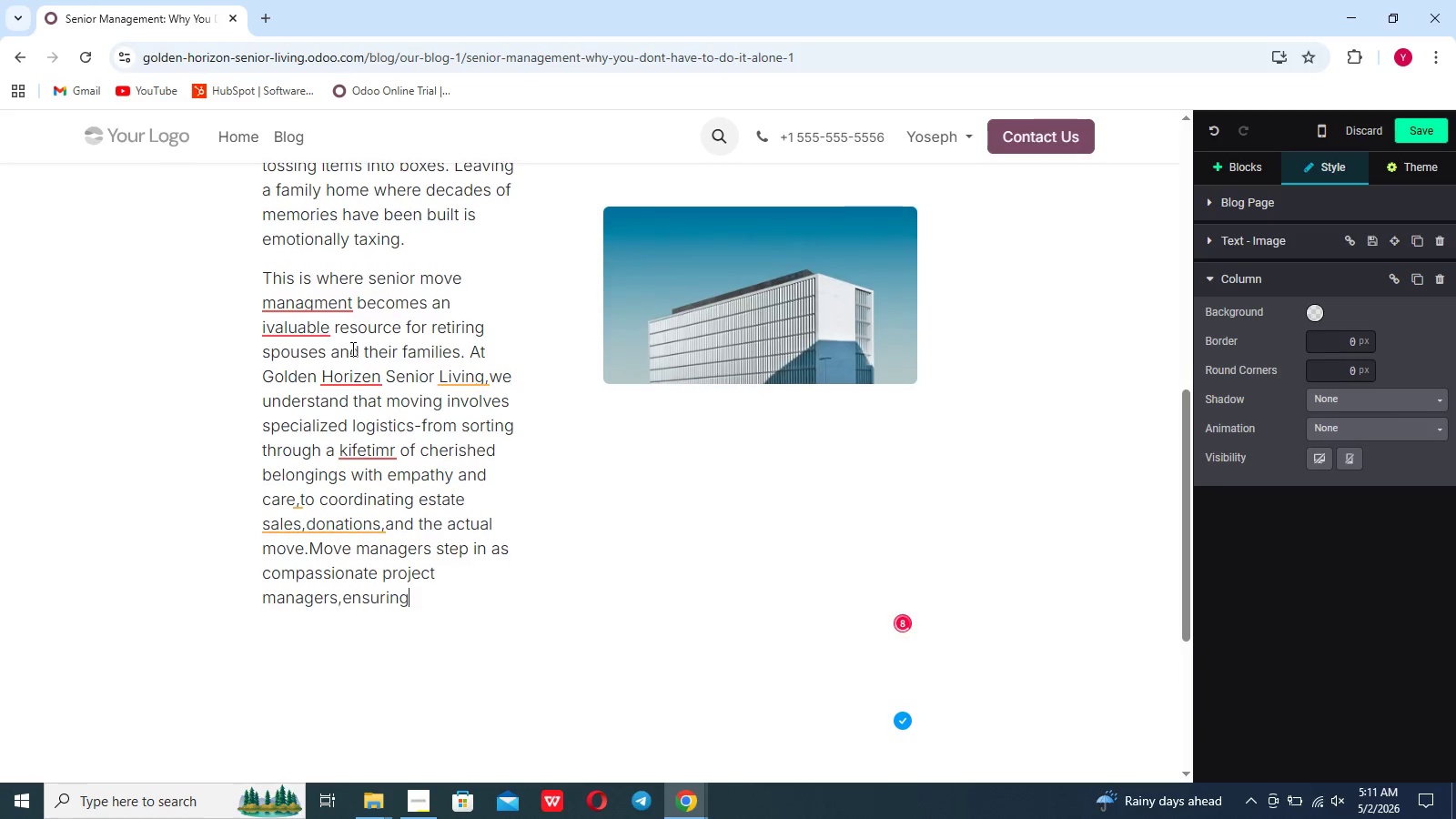 
scroll: coordinate [351, 349], scroll_direction: down, amount: 3.0
 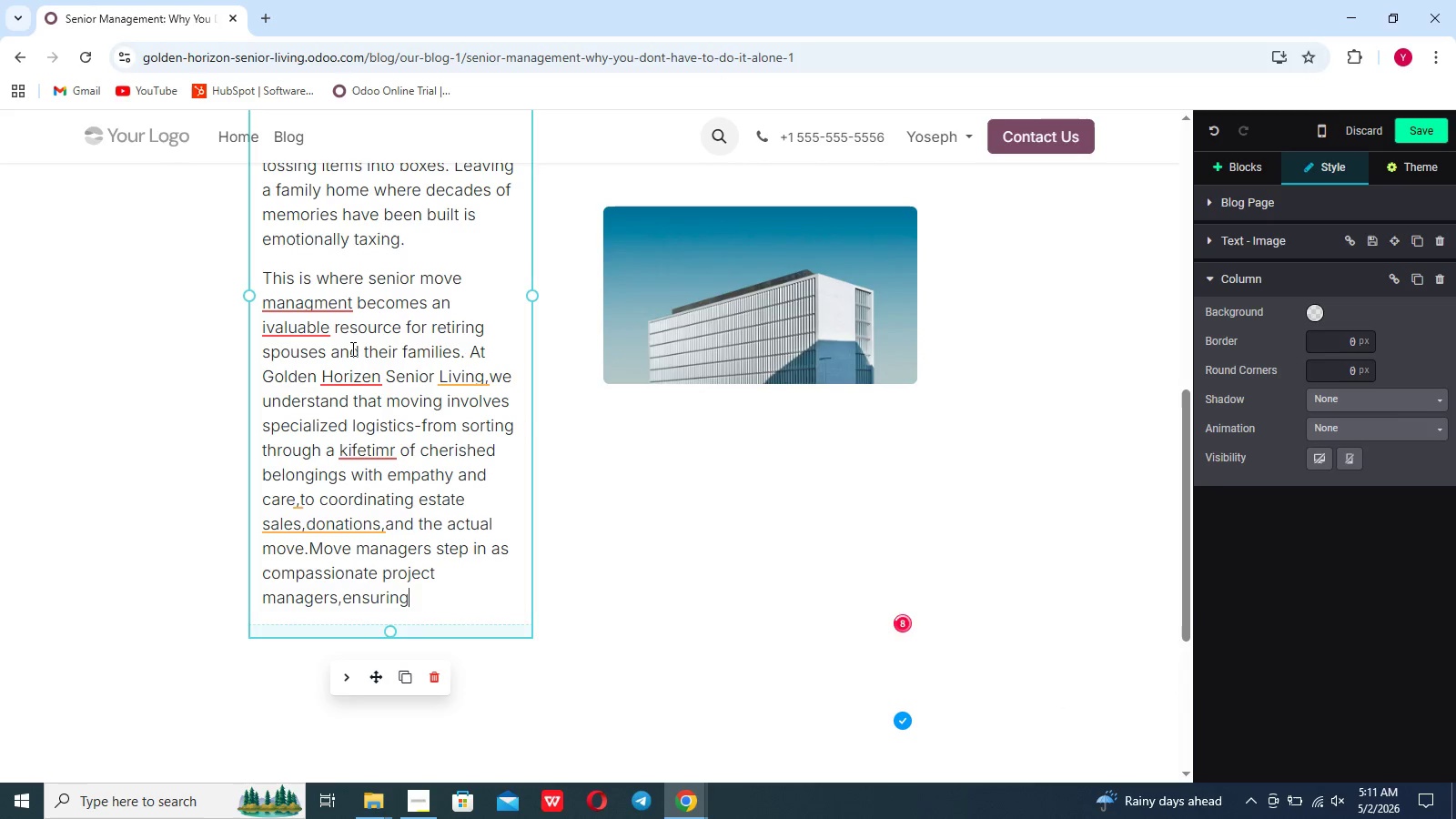 
key(Space)
 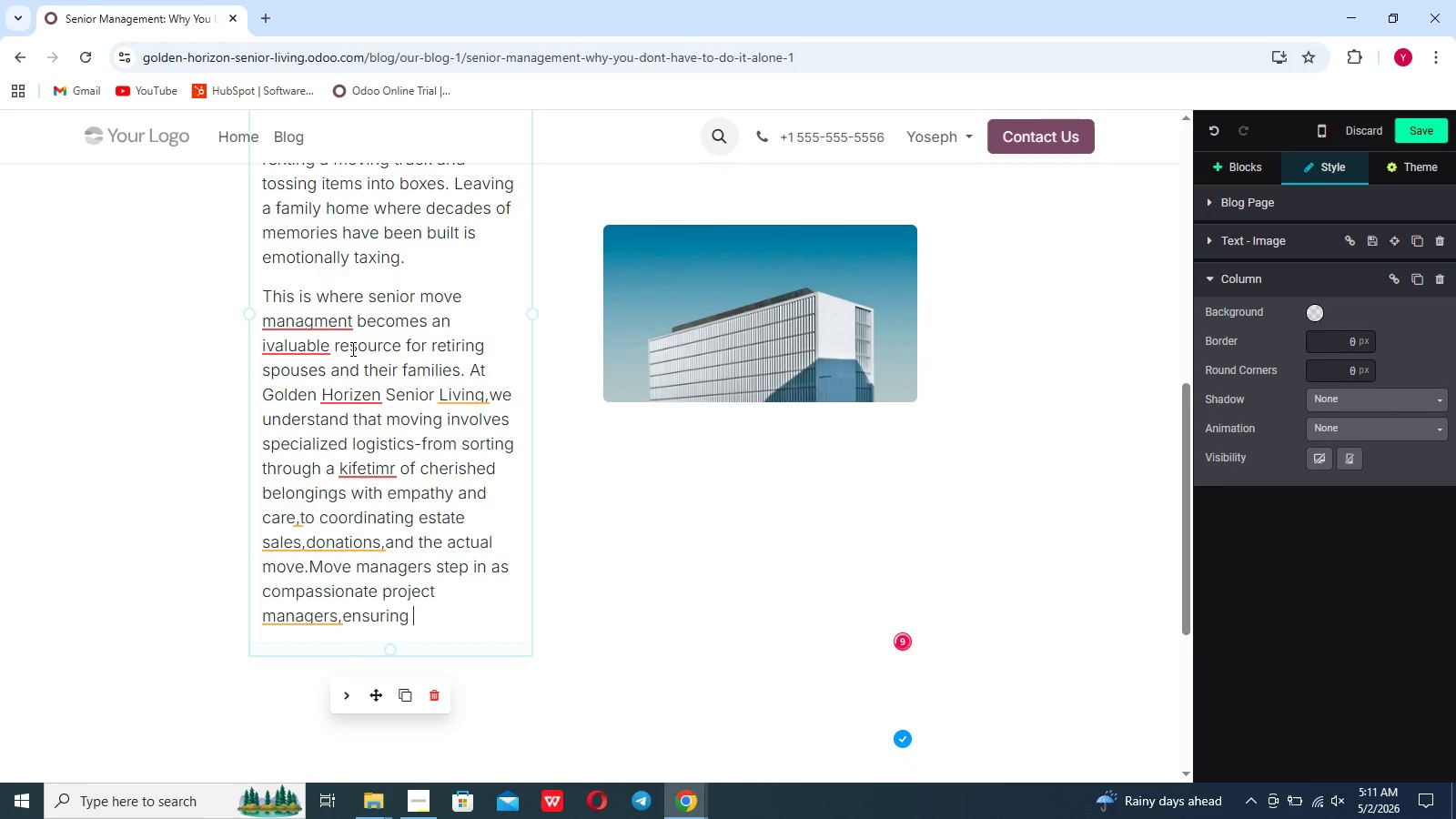 
scroll: coordinate [351, 349], scroll_direction: none, amount: 0.0
 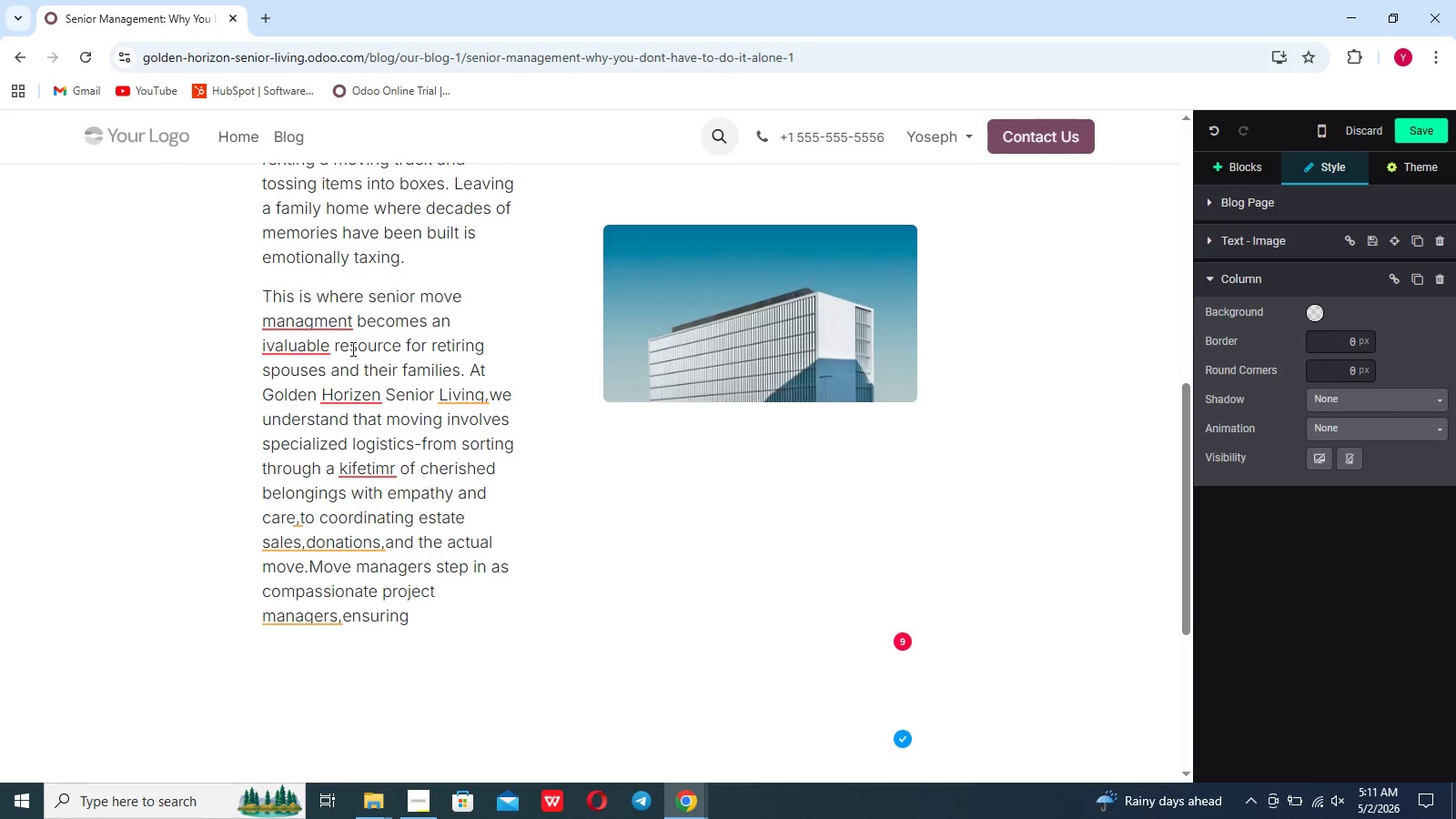 
key(Control+ControlLeft)
 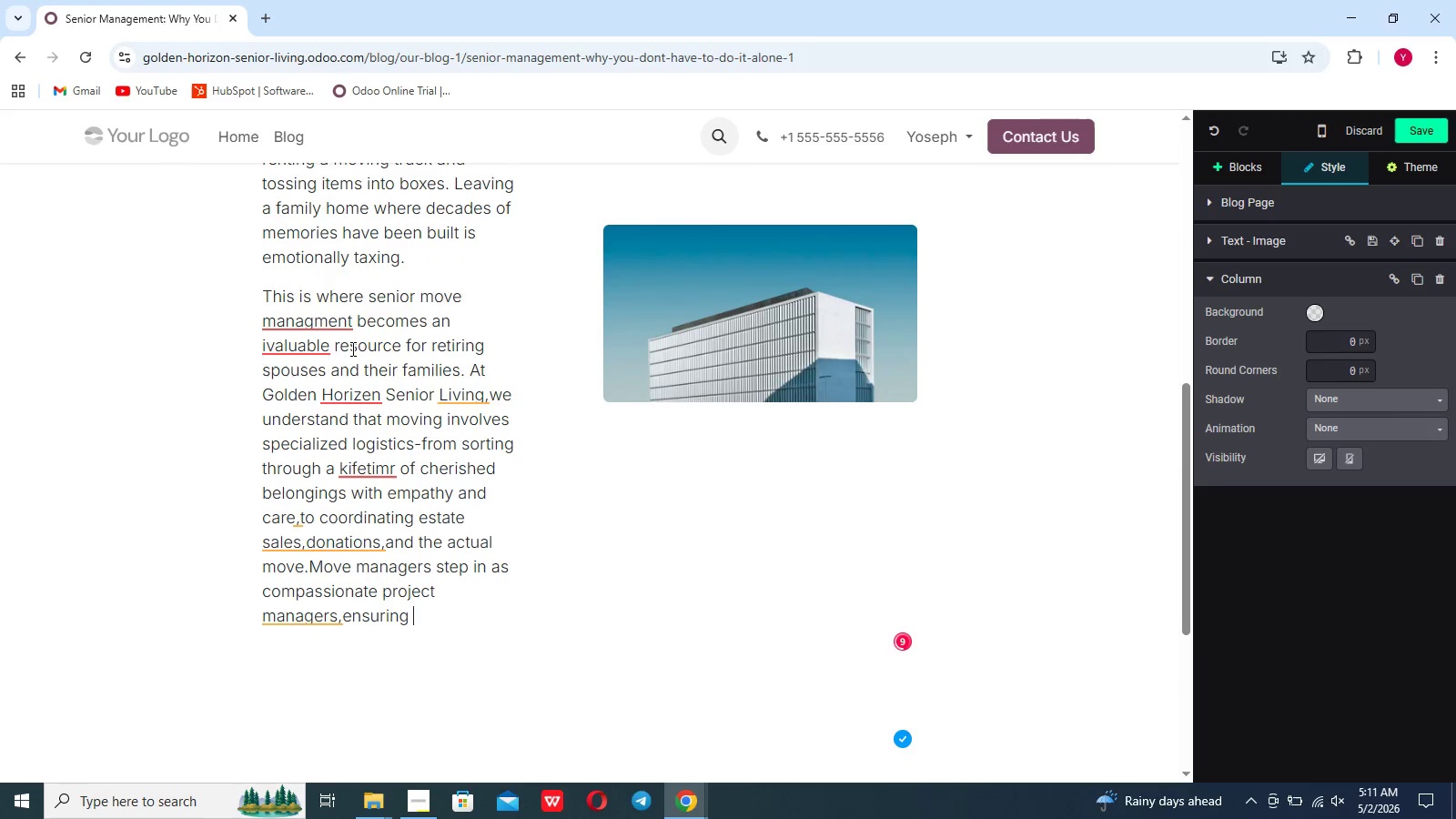 
key(Control+ControlLeft)
 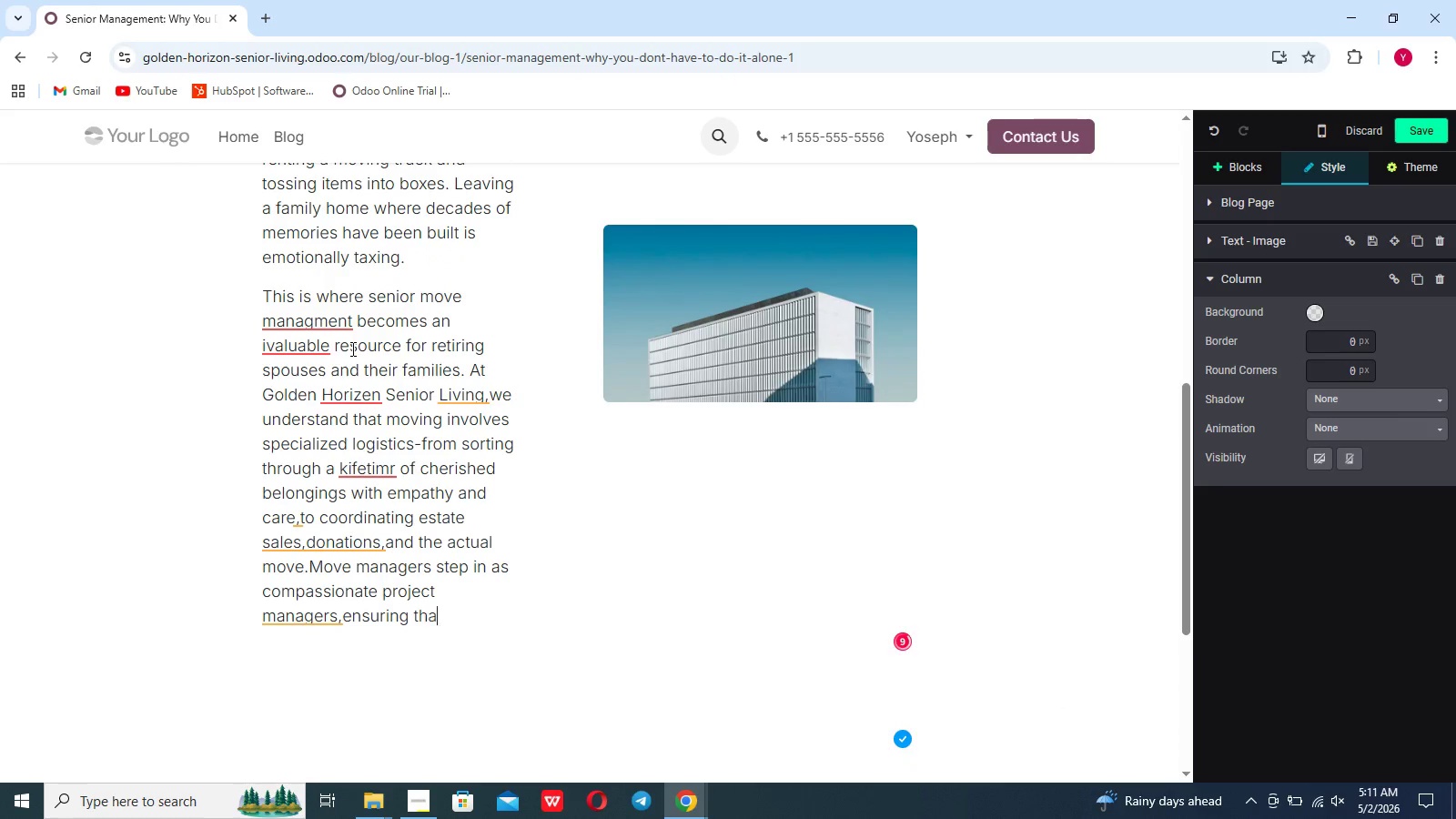 
key(Control+ControlLeft)
 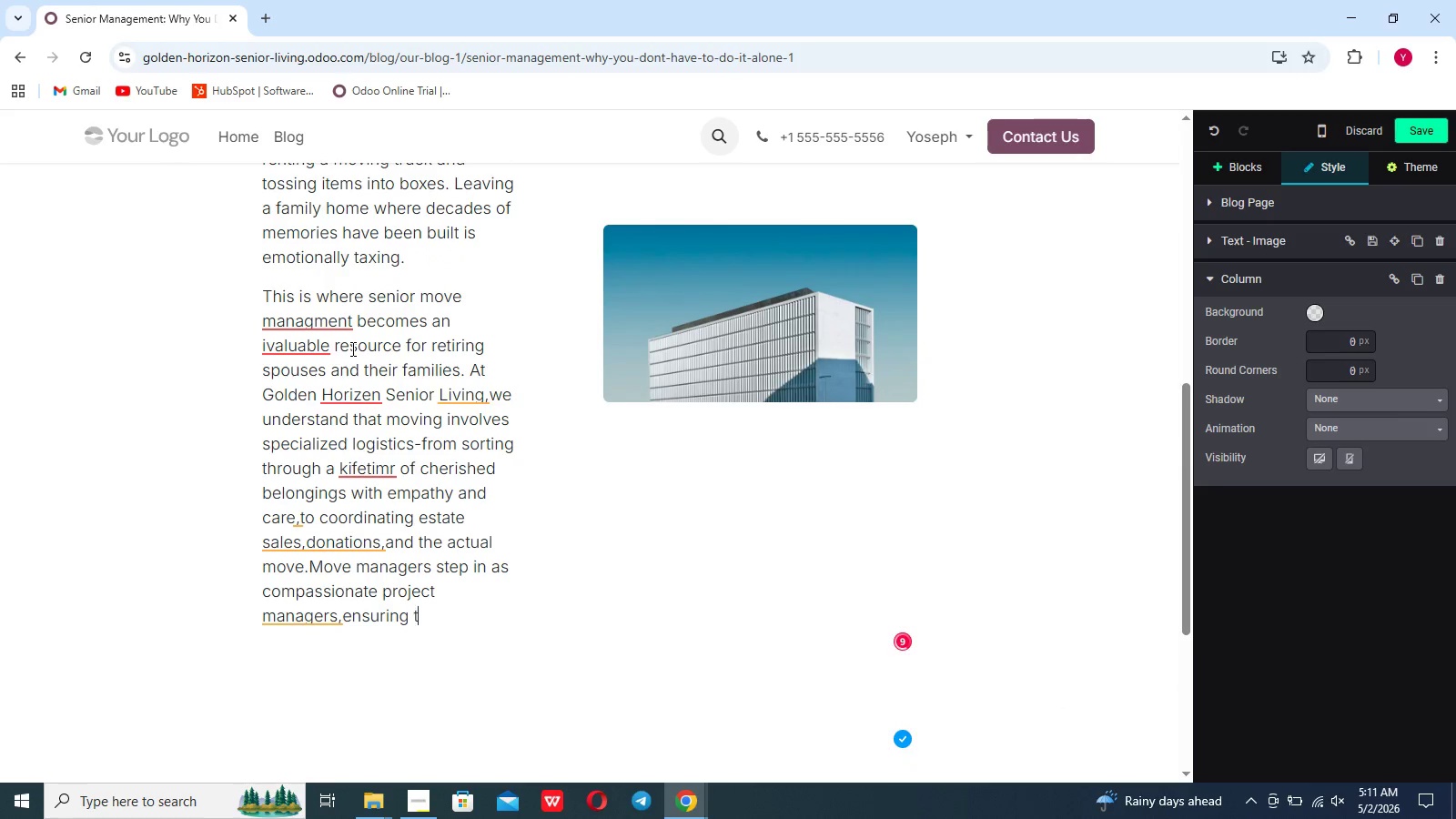 
key(T)
 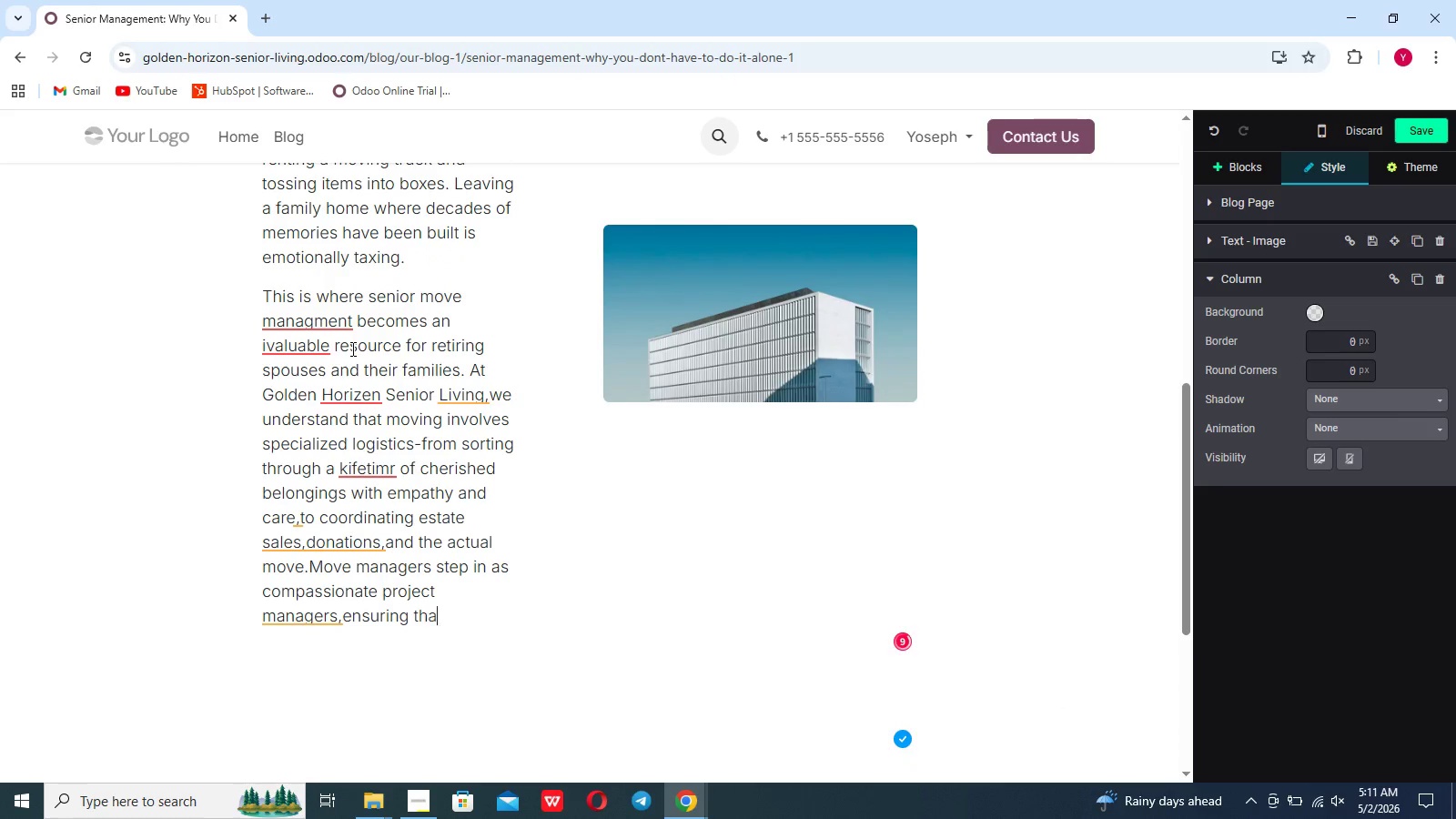 
key(Control+ControlLeft)
 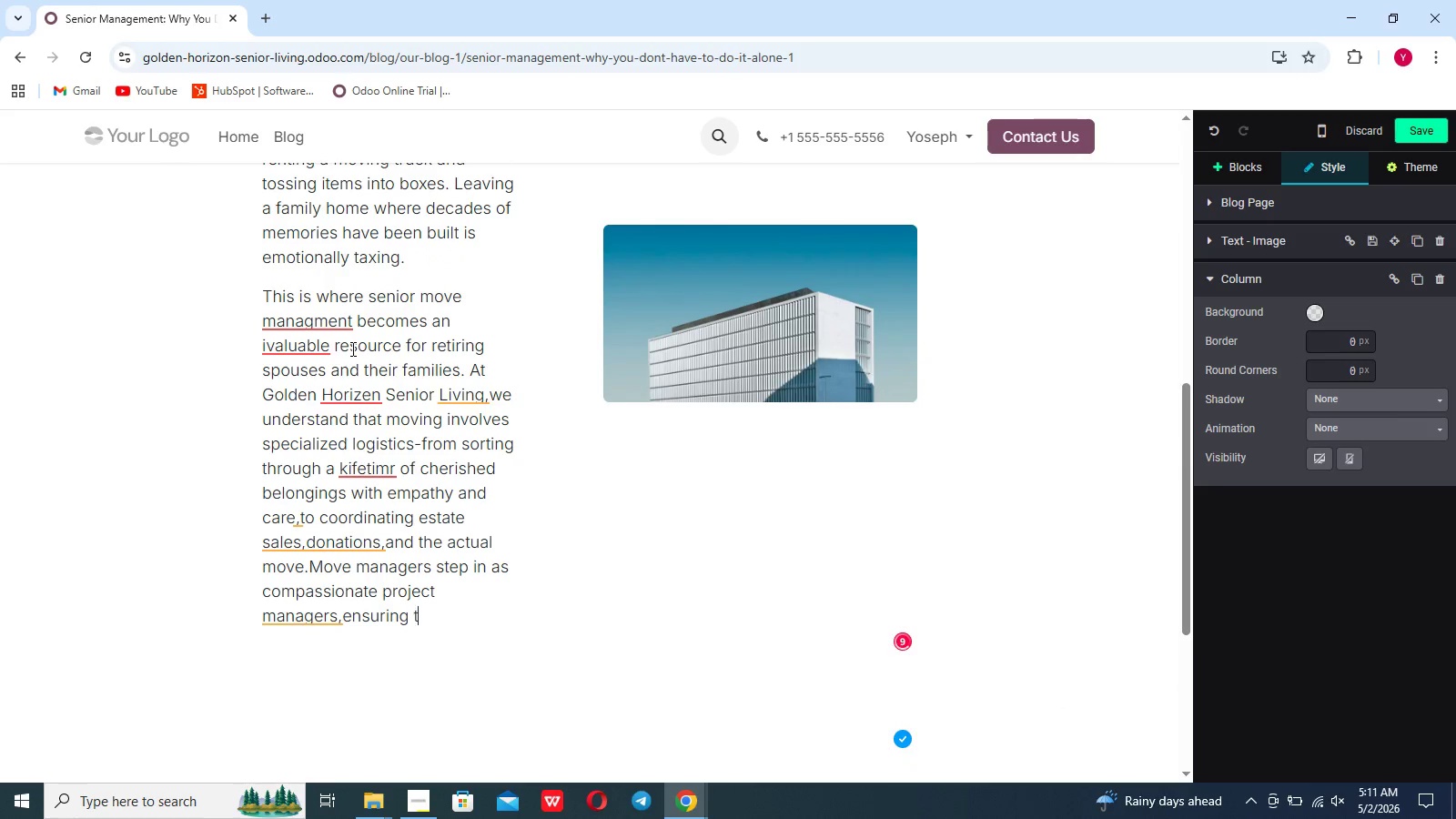 
key(H)
 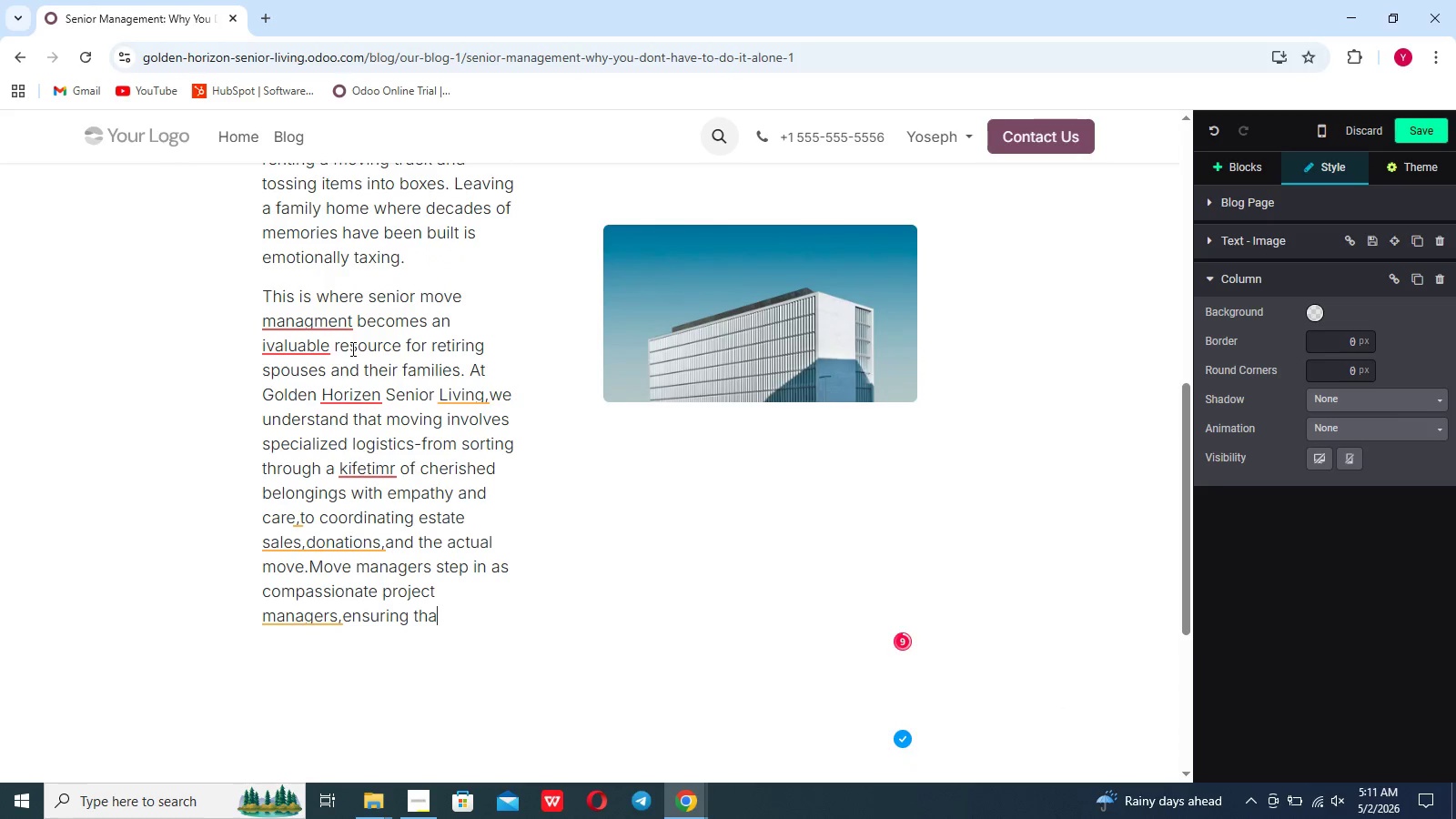 
key(Control+ControlLeft)
 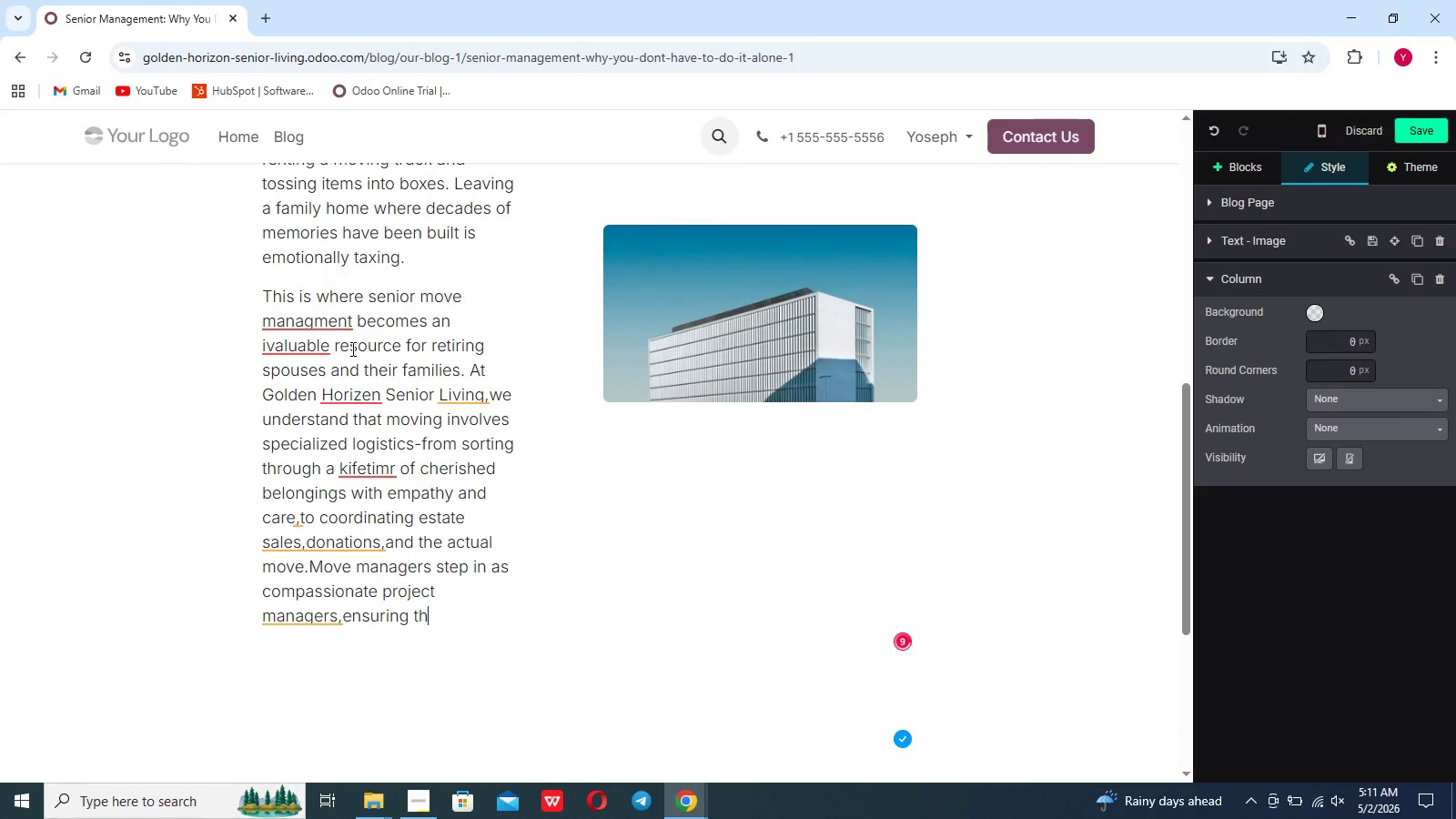 
key(Control+ControlLeft)
 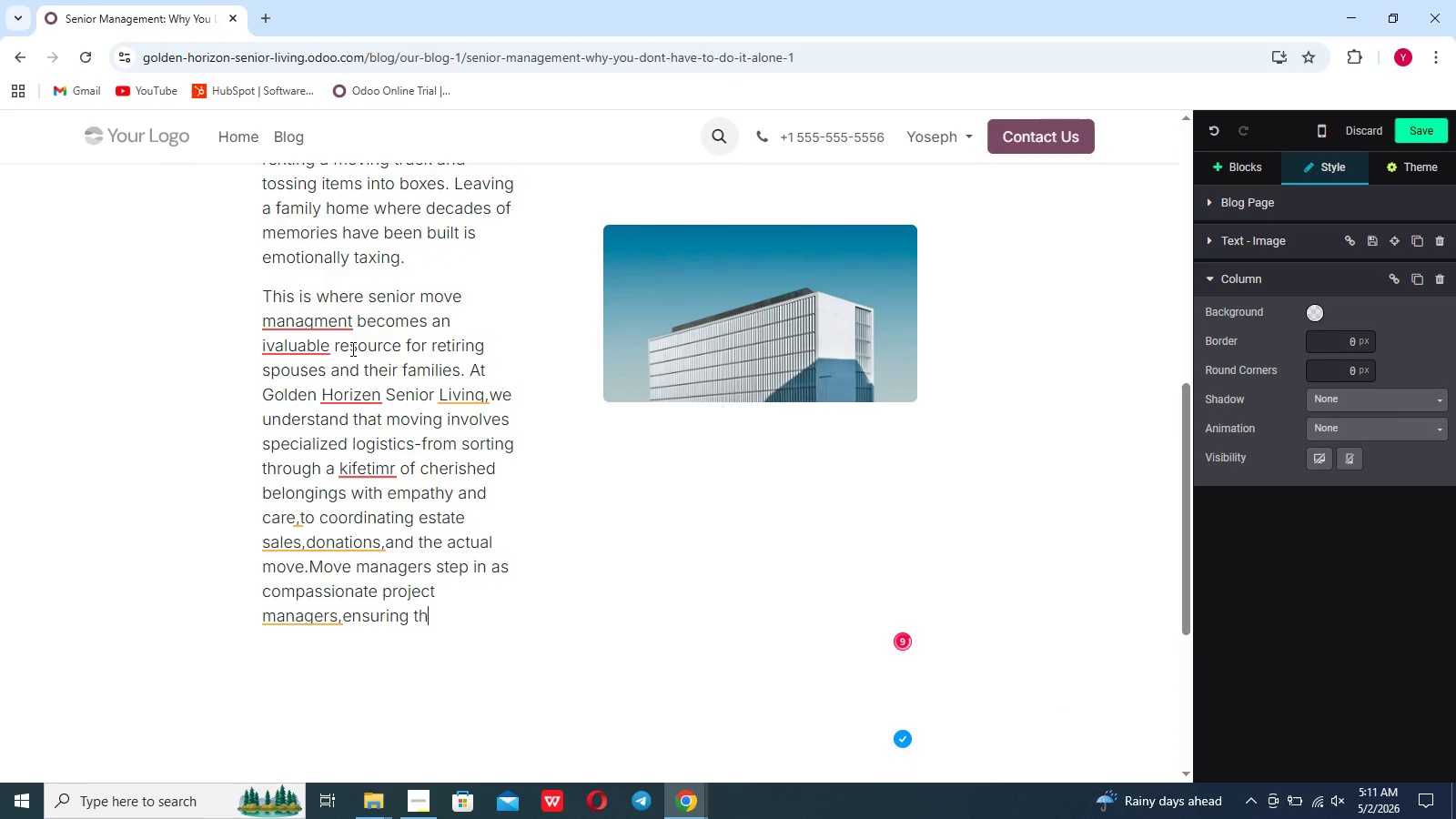 
key(Control+ControlLeft)
 